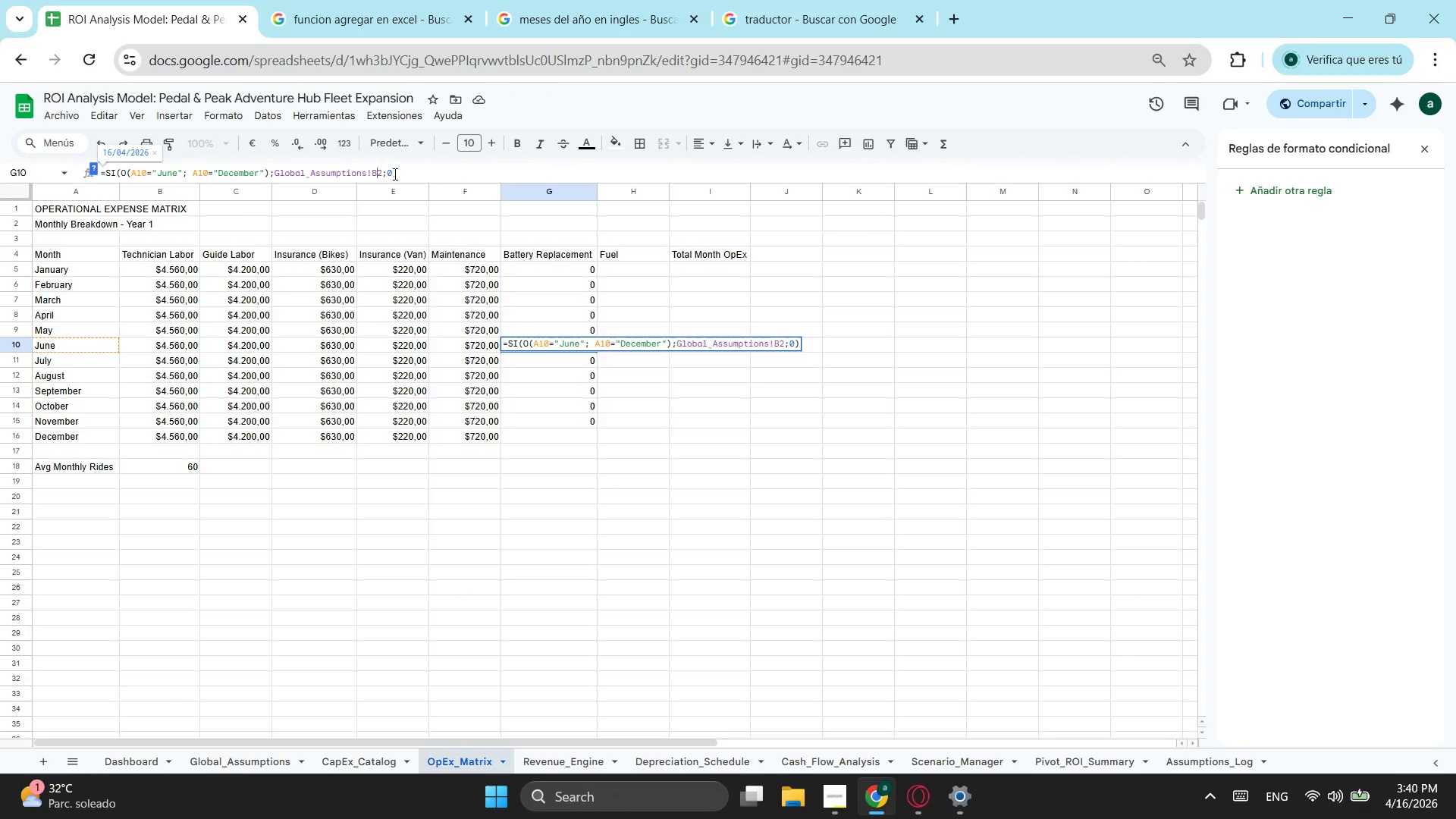 
key(ArrowRight)
 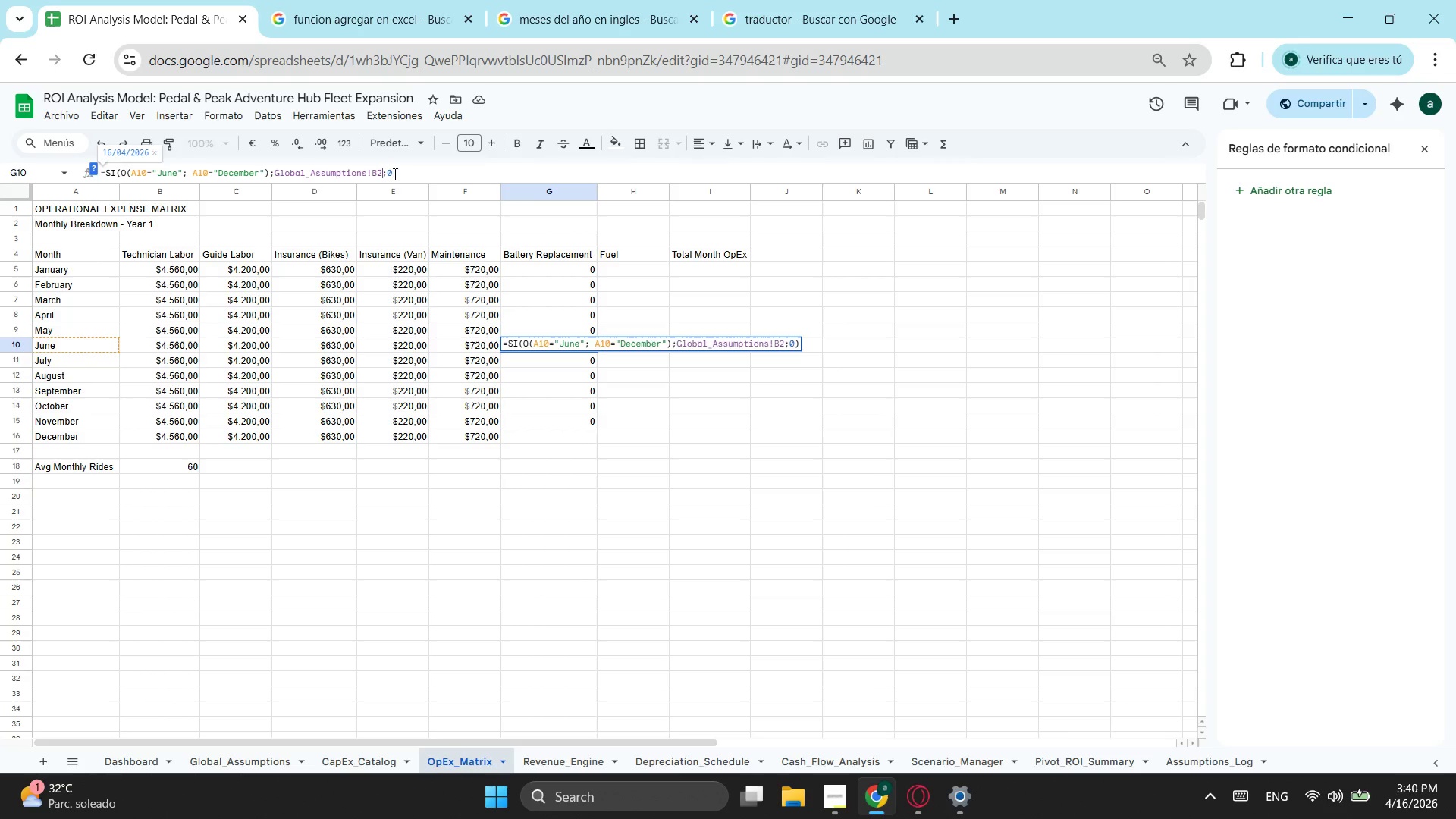 
key(7)
 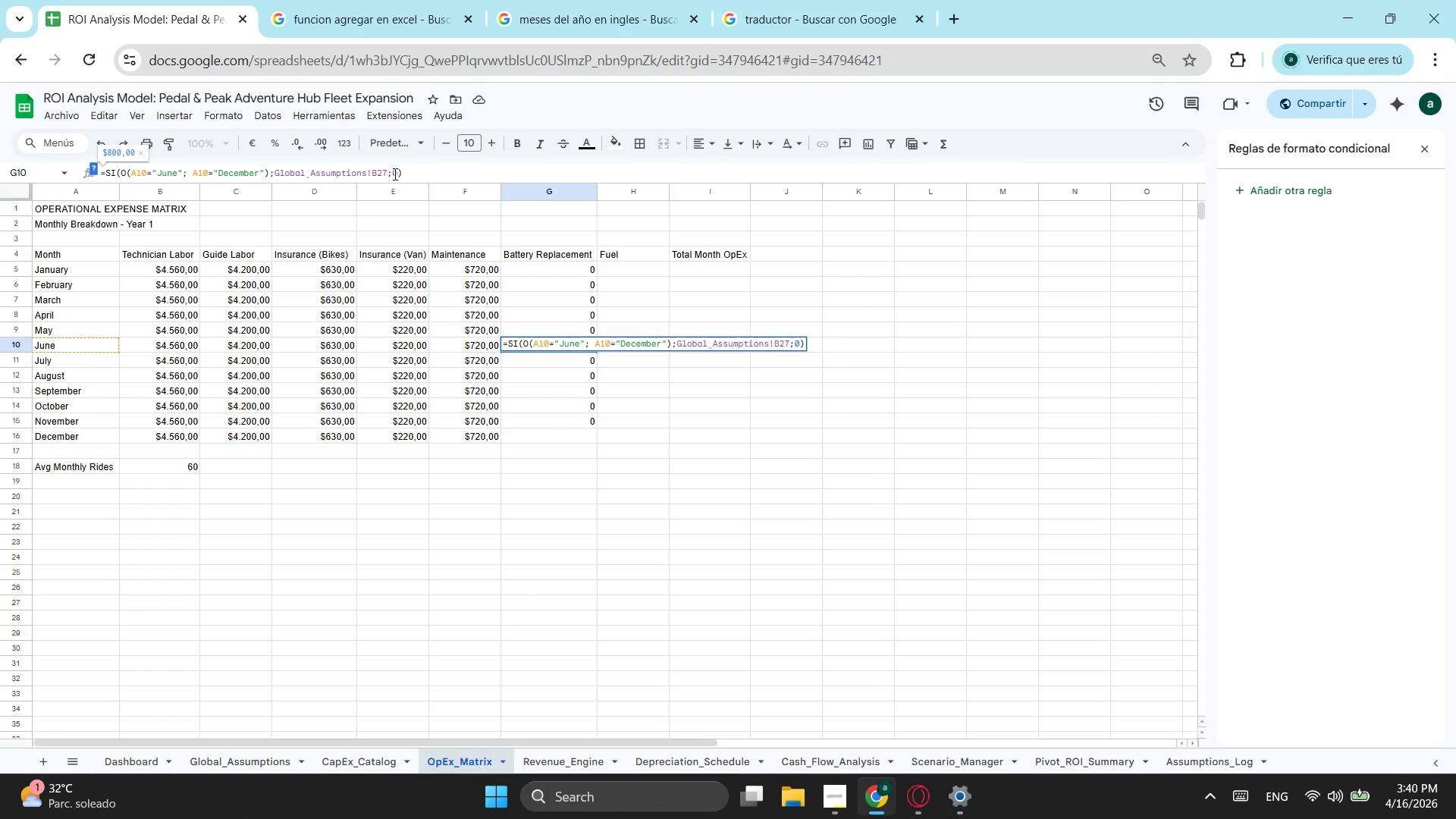 
key(Enter)
 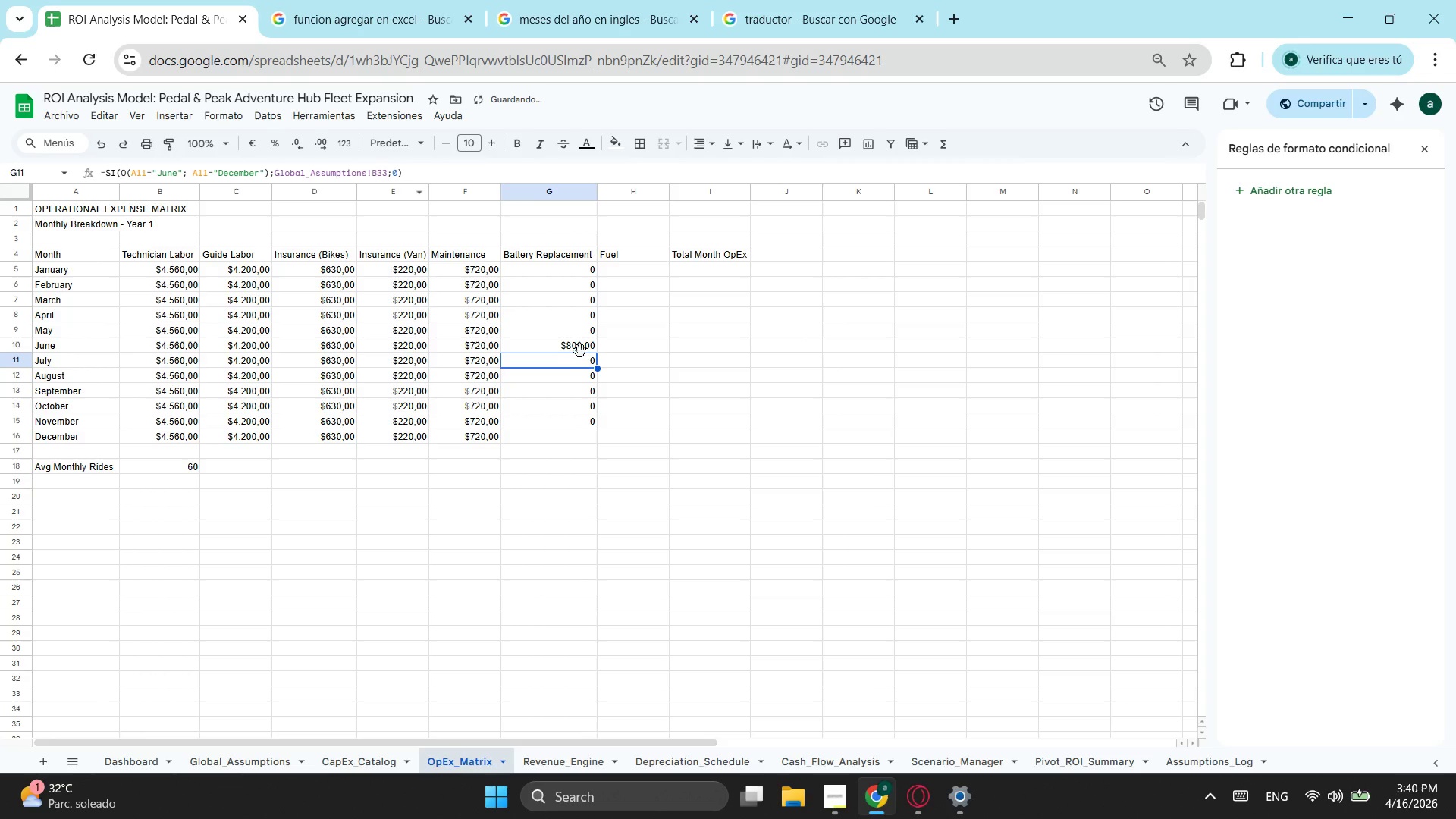 
left_click([579, 342])
 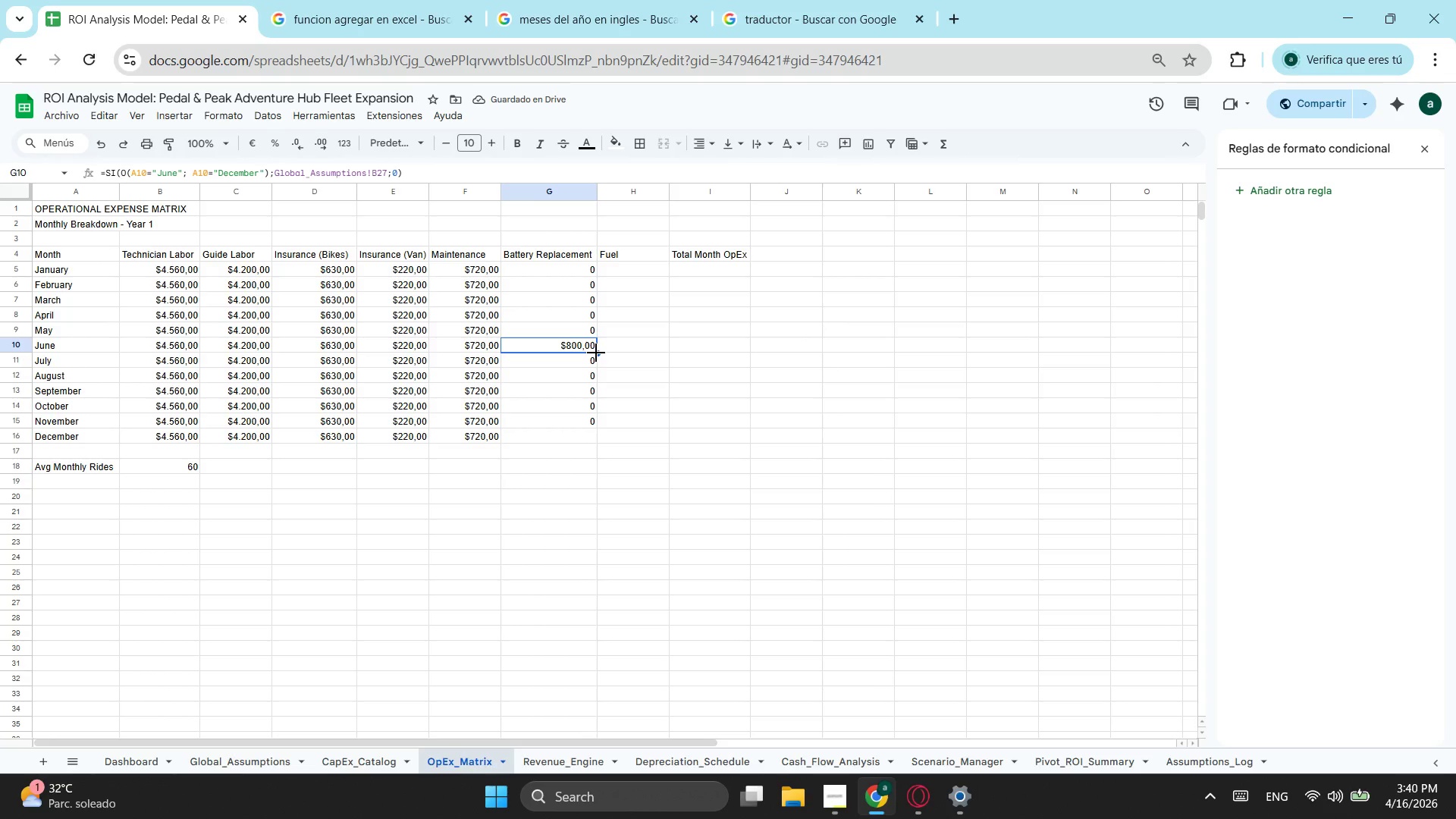 
left_click_drag(start_coordinate=[596, 353], to_coordinate=[591, 271])
 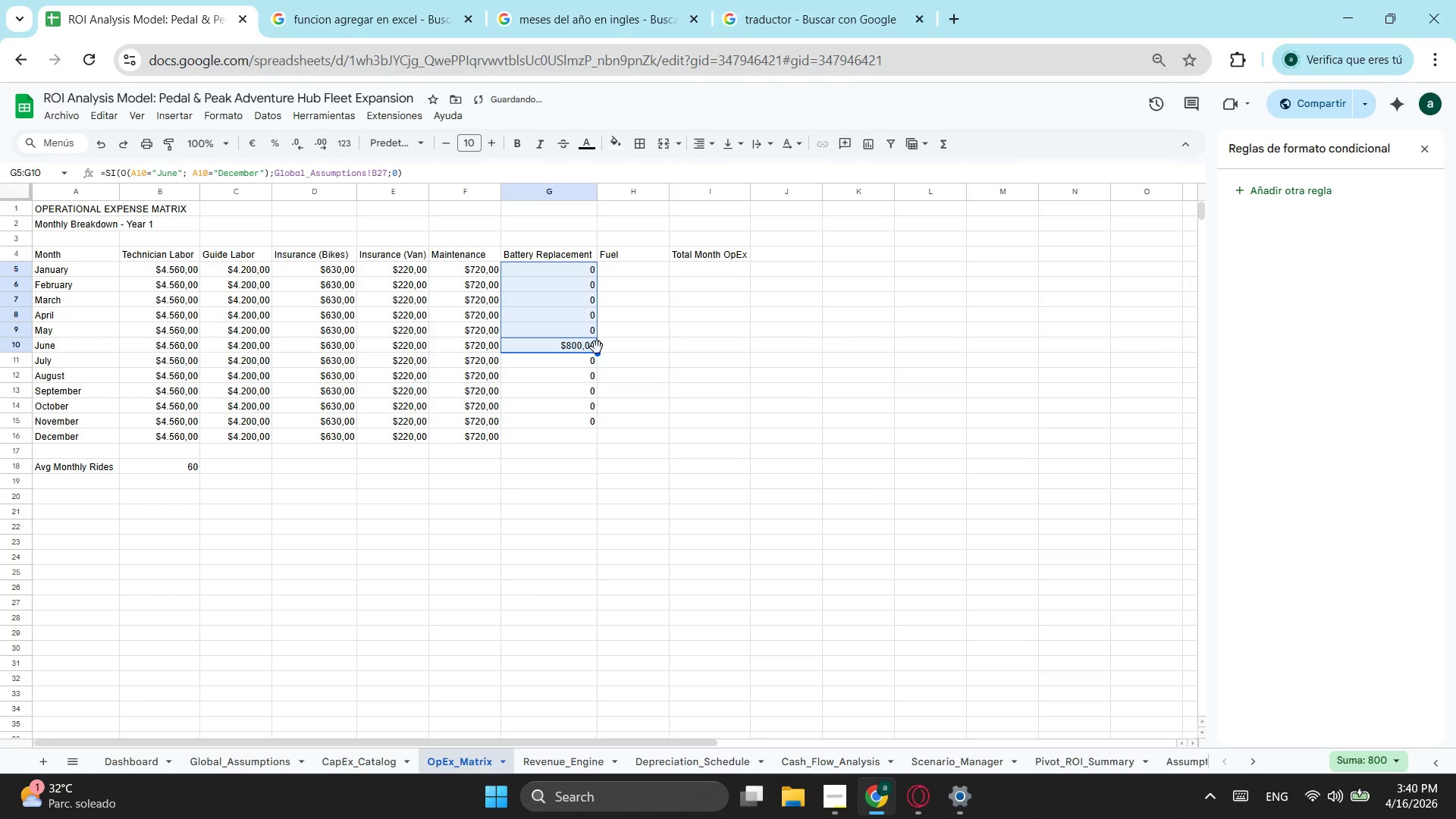 
left_click_drag(start_coordinate=[597, 353], to_coordinate=[592, 438])
 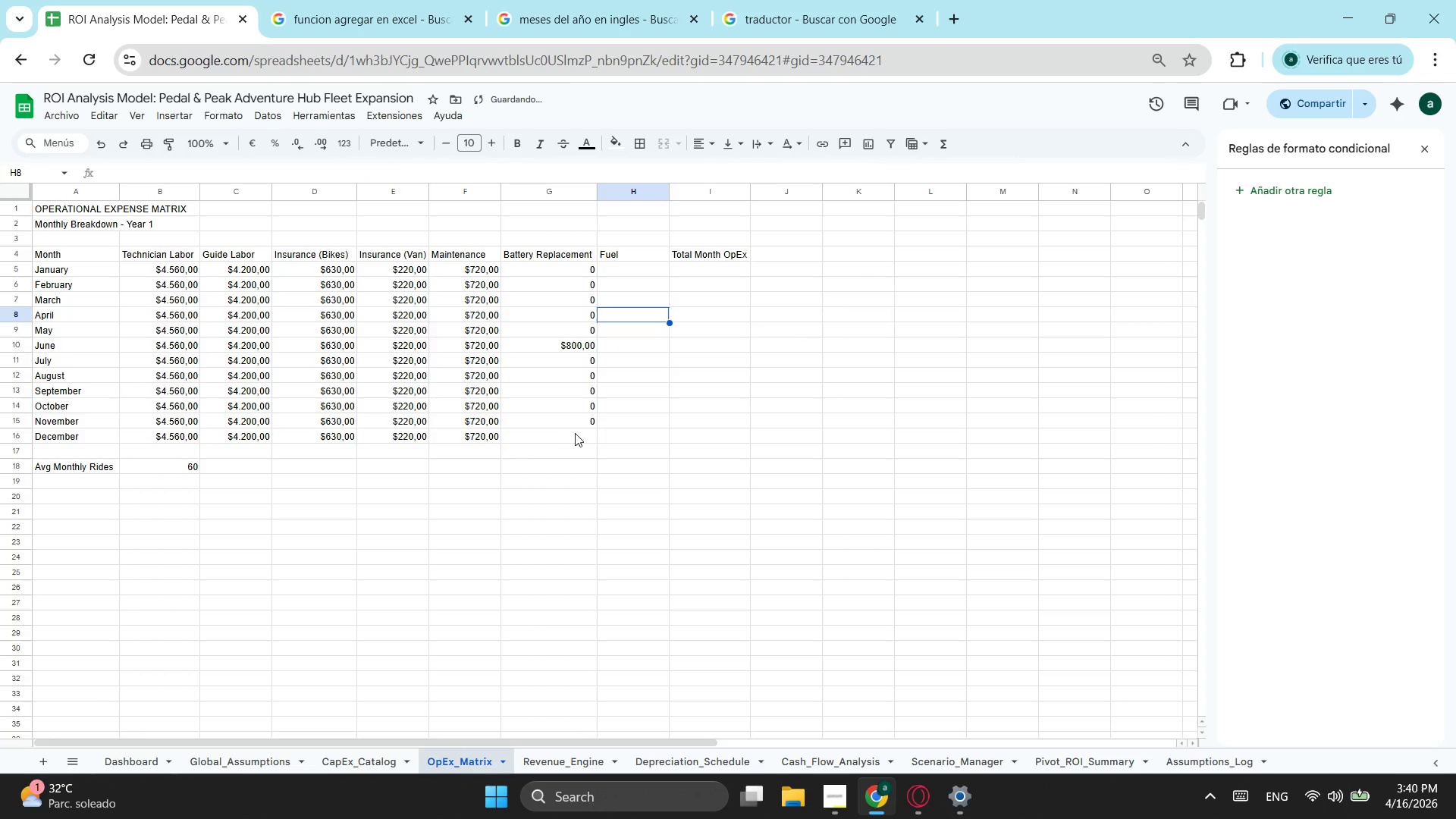 
left_click([569, 435])
 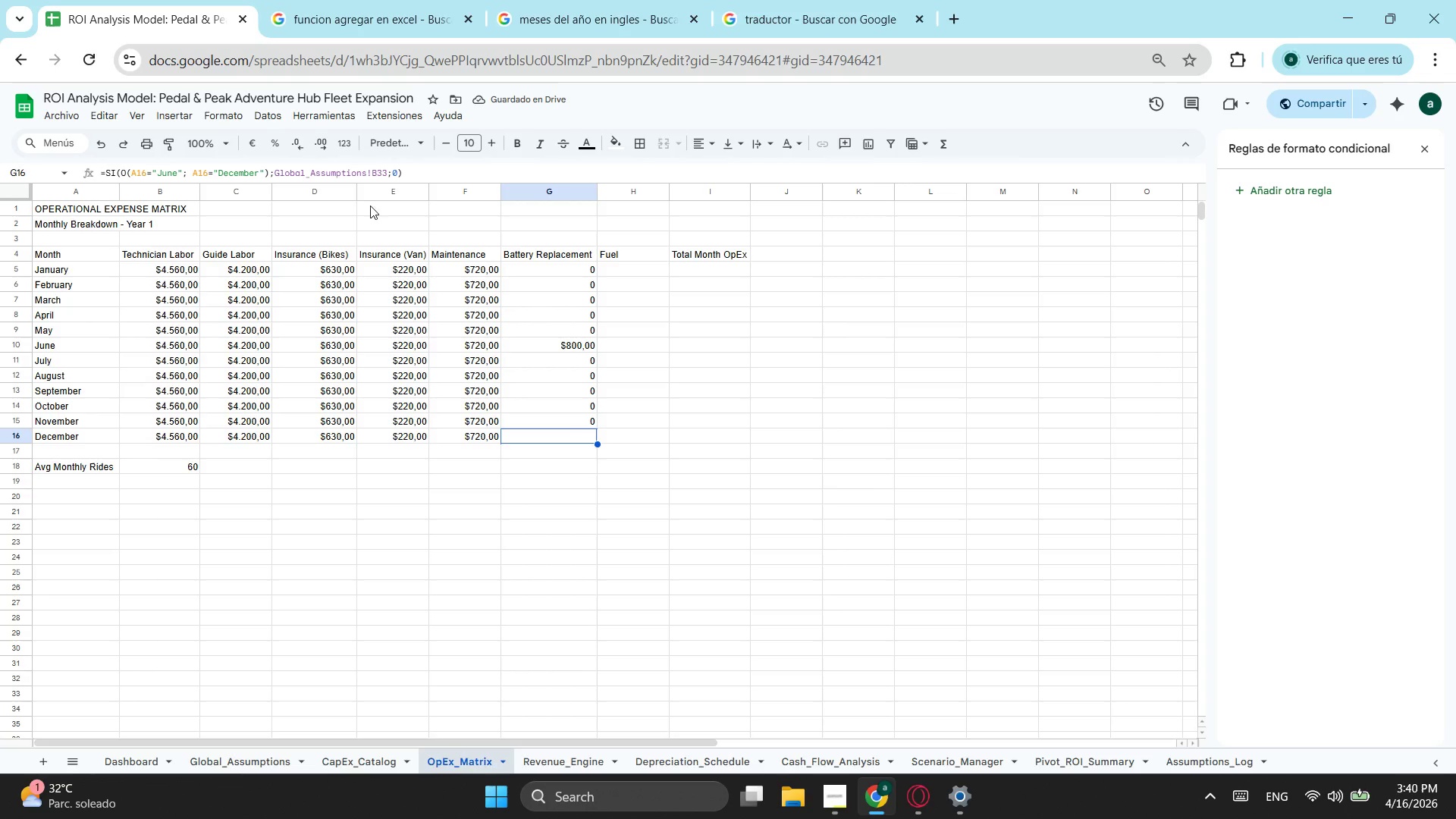 
wait(5.59)
 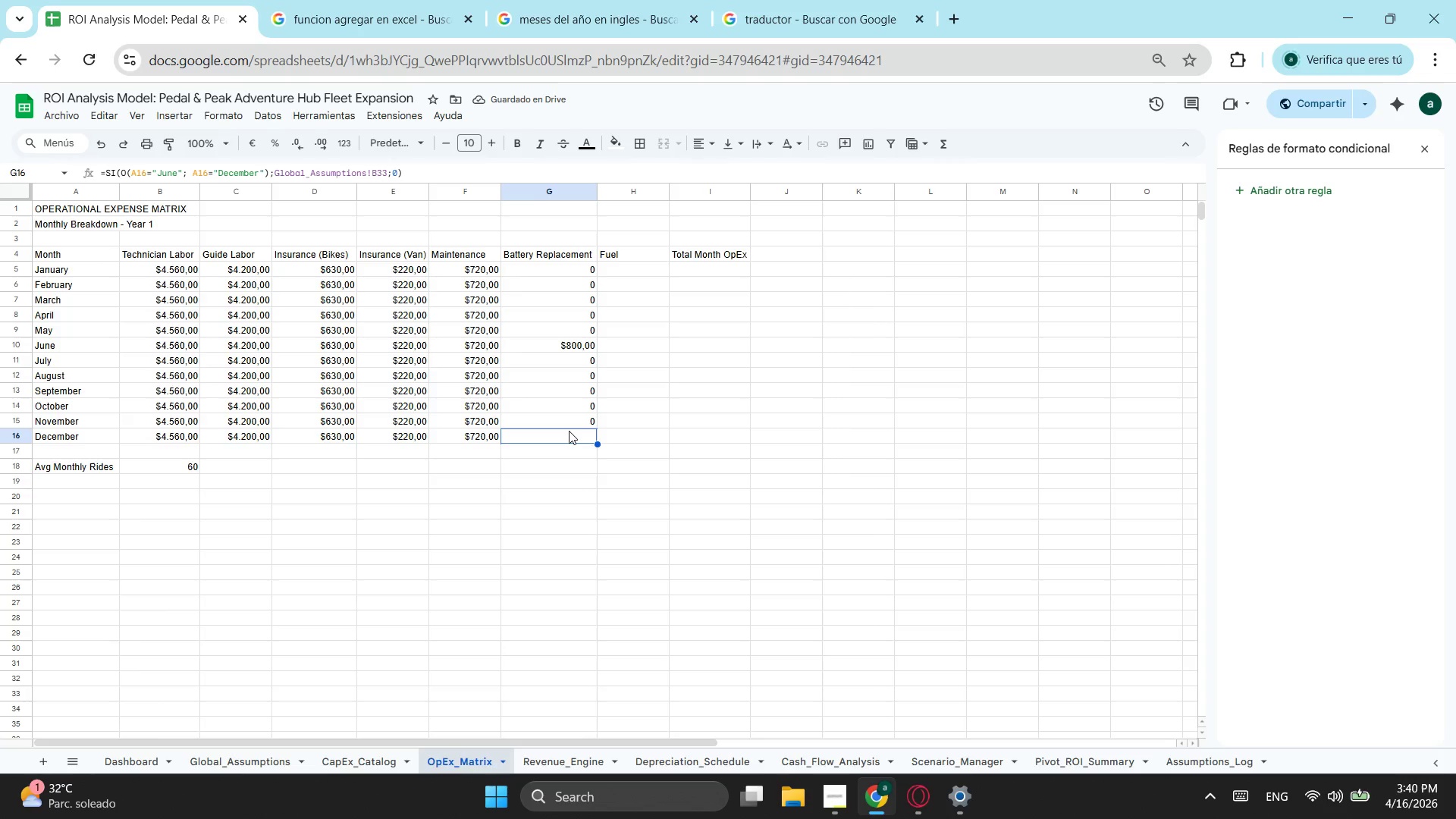 
left_click([574, 273])
 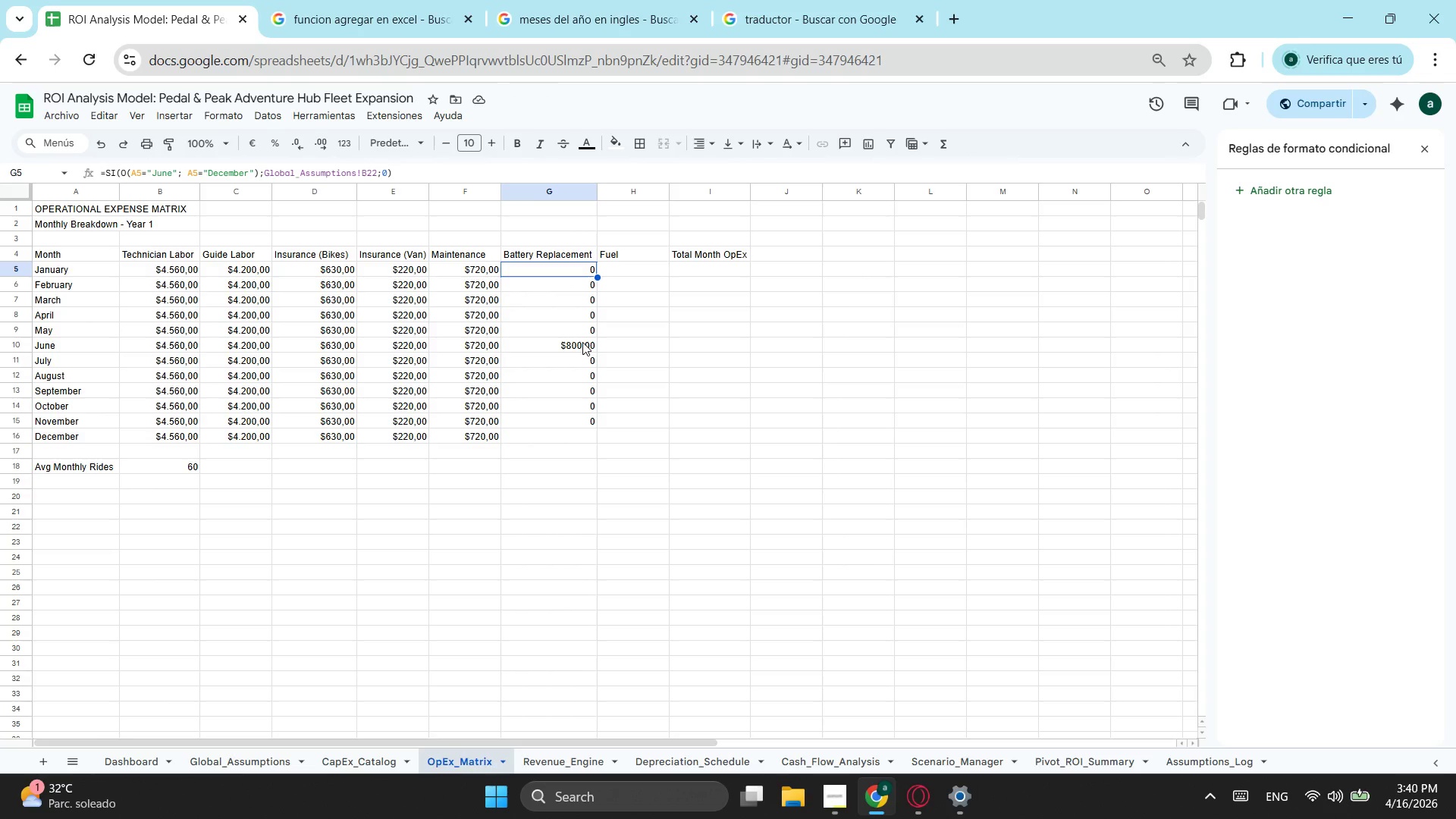 
left_click([582, 350])
 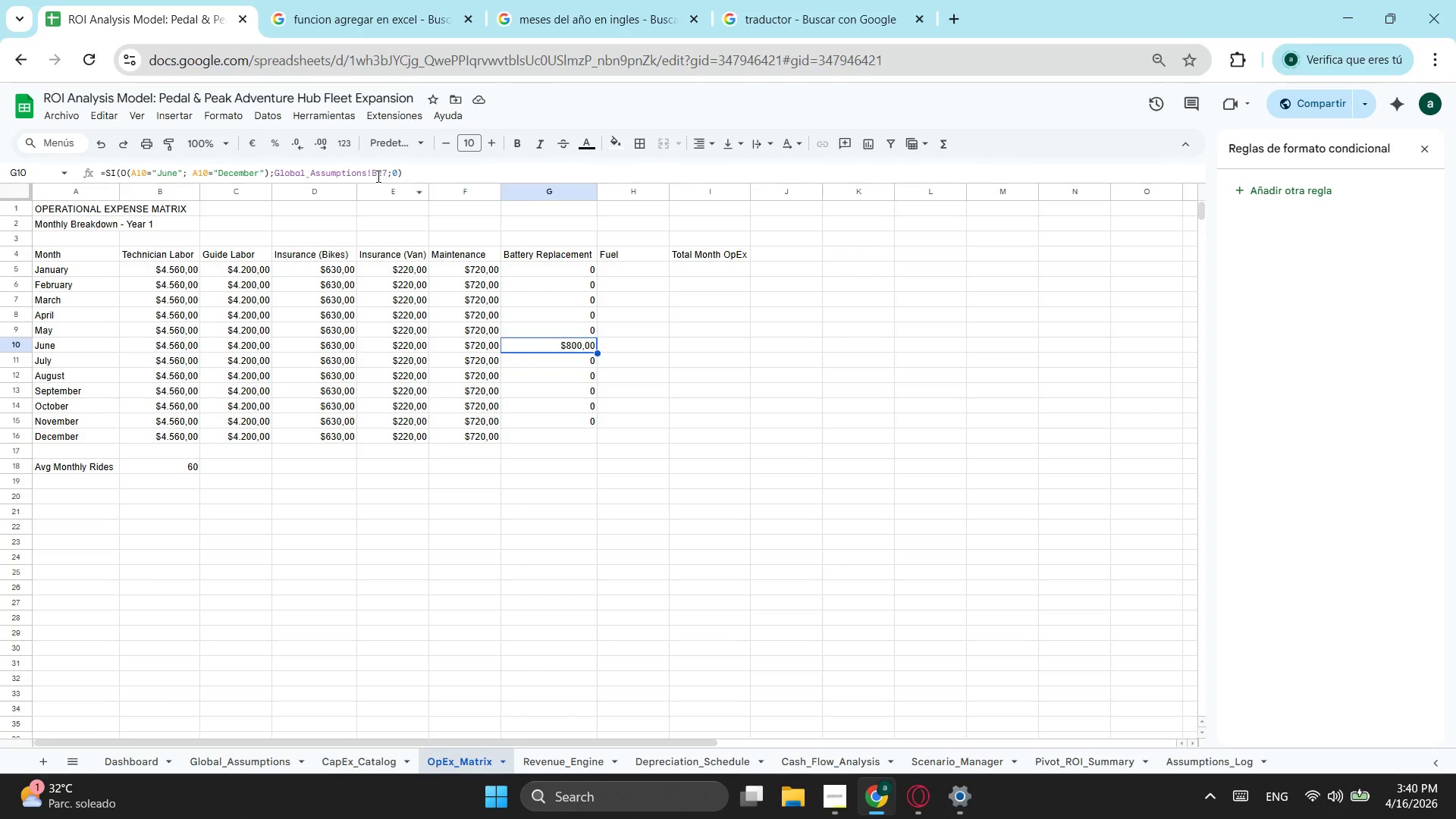 
left_click([377, 176])
 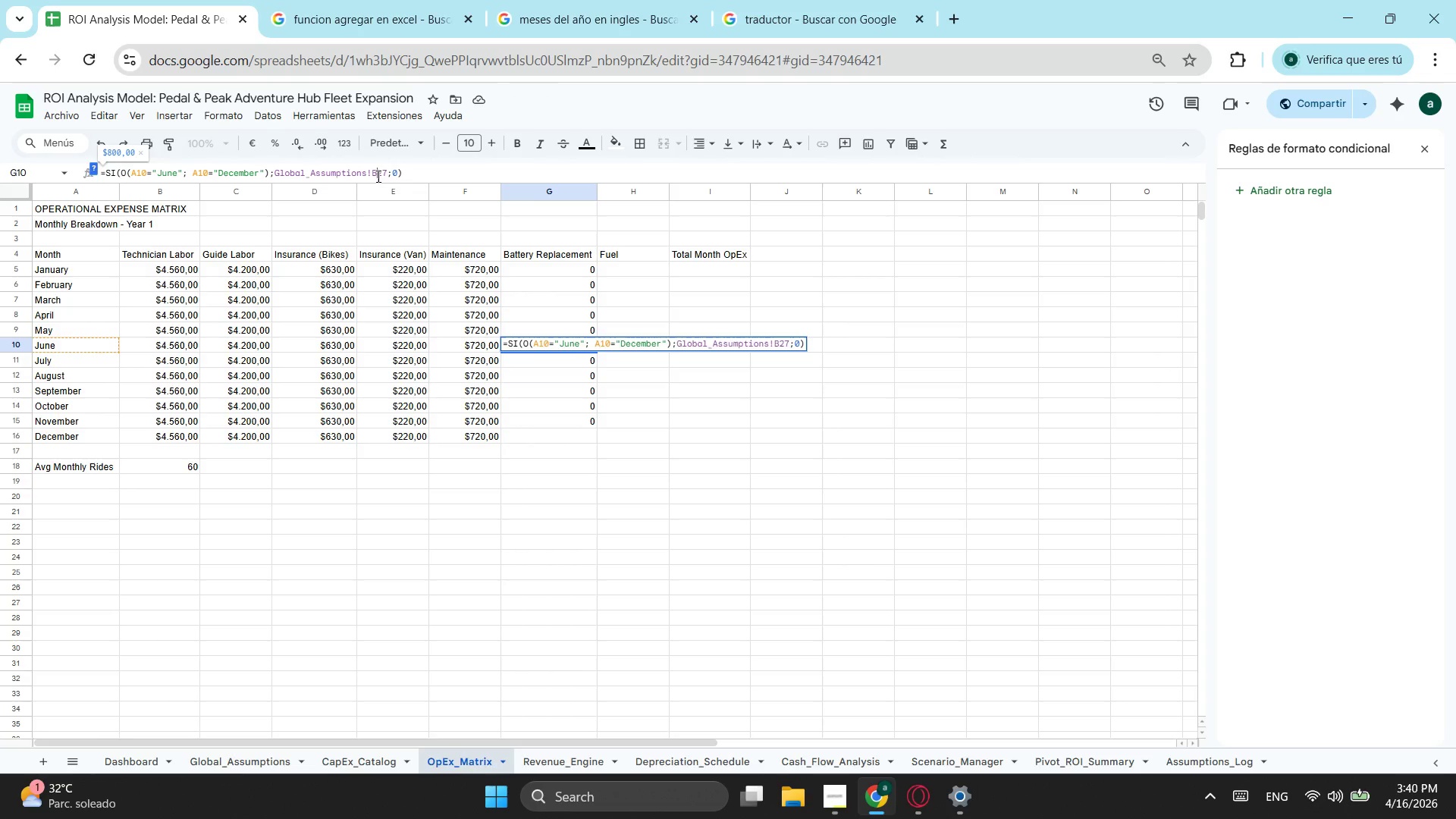 
key(Shift+4)
 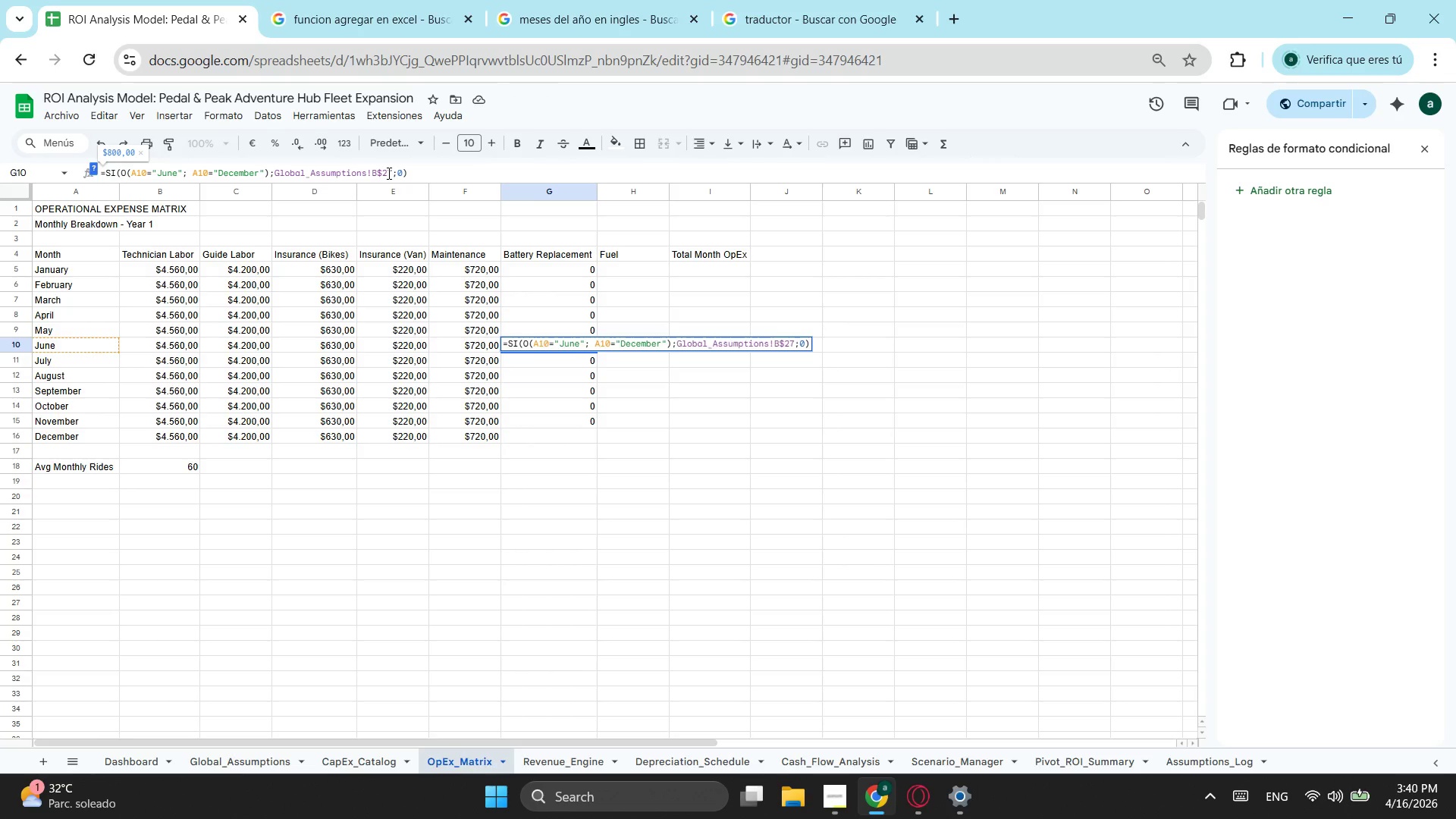 
left_click([388, 173])
 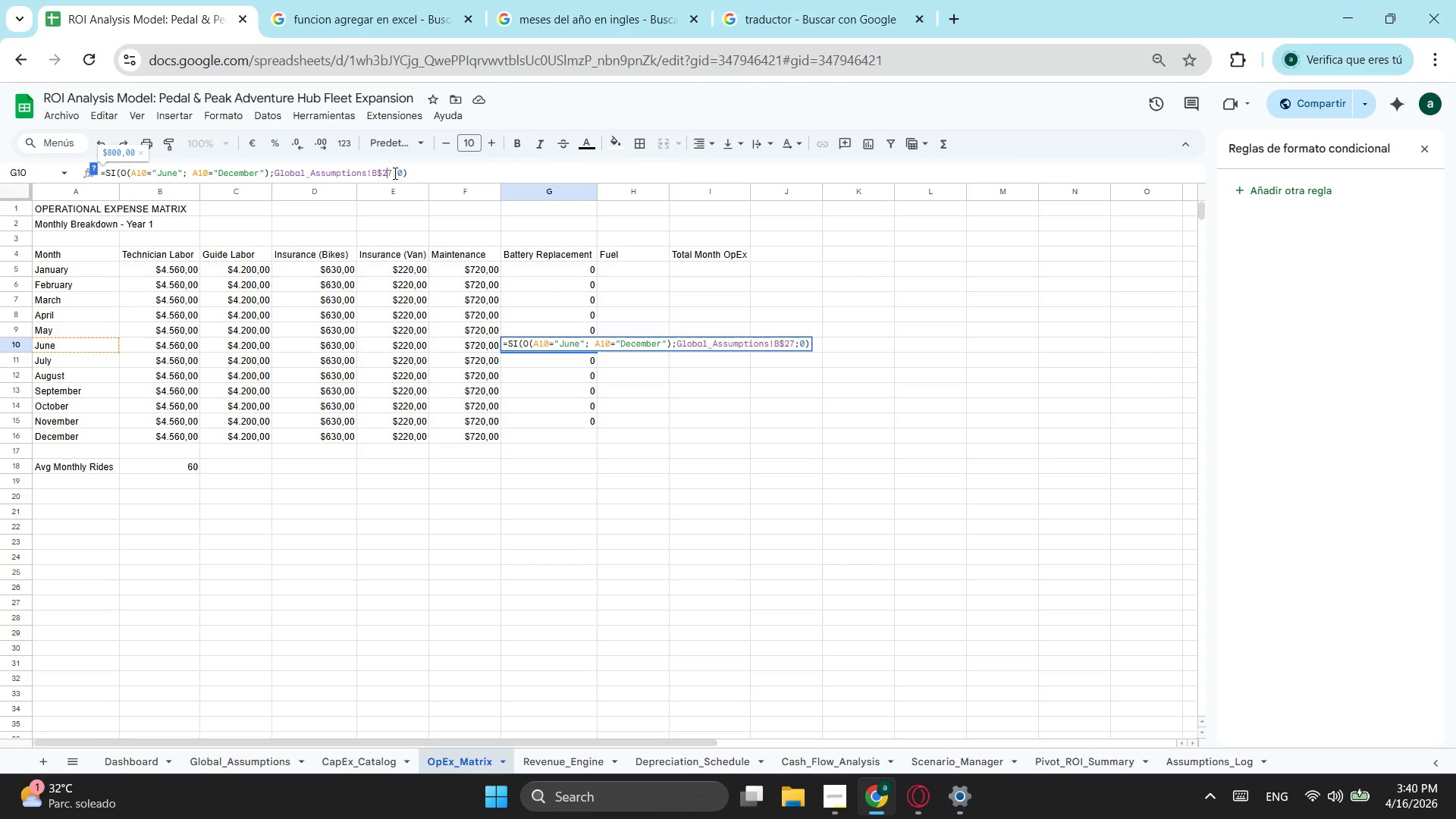 
key(Shift+ShiftLeft)
 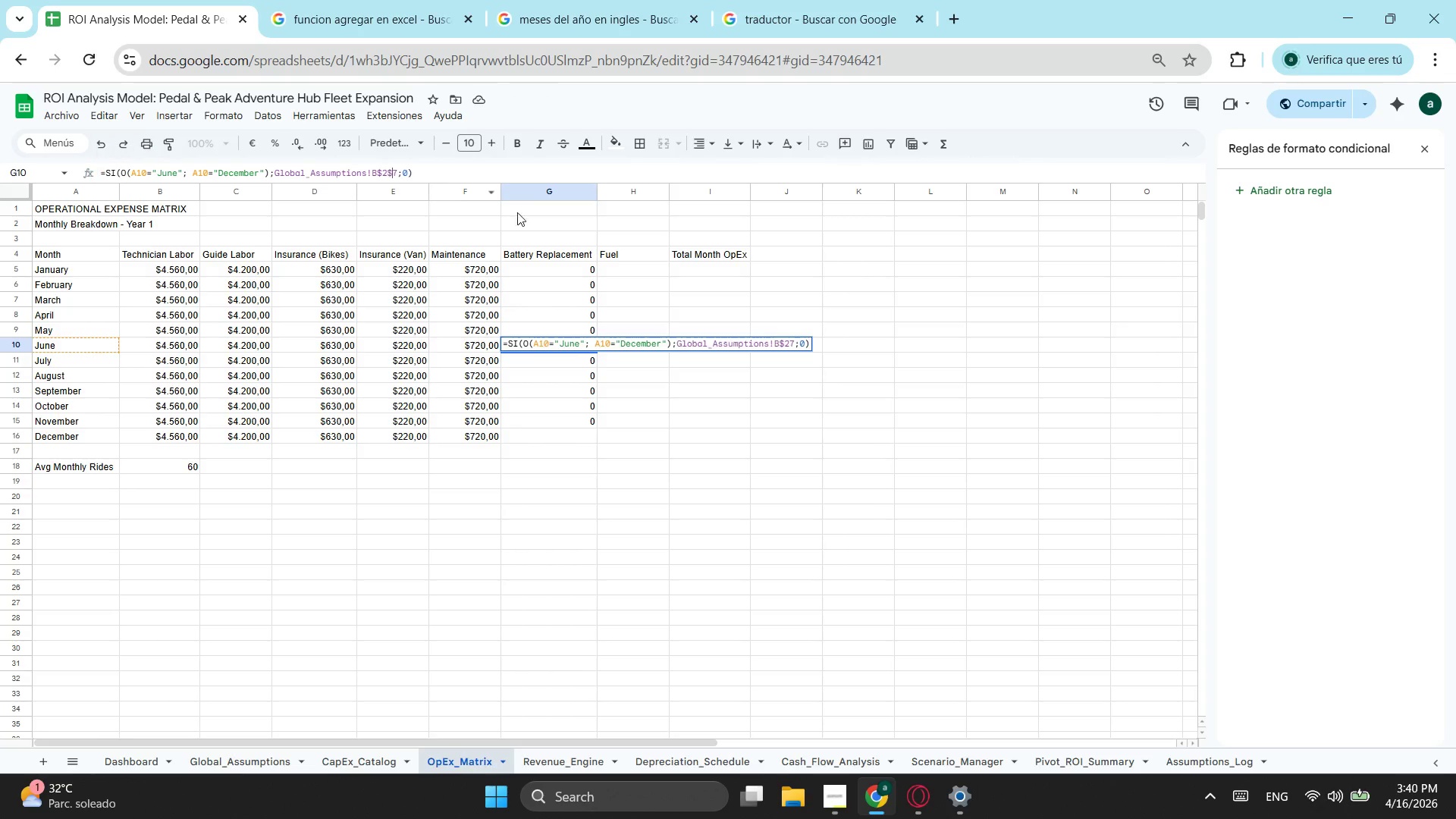 
key(Shift+4)
 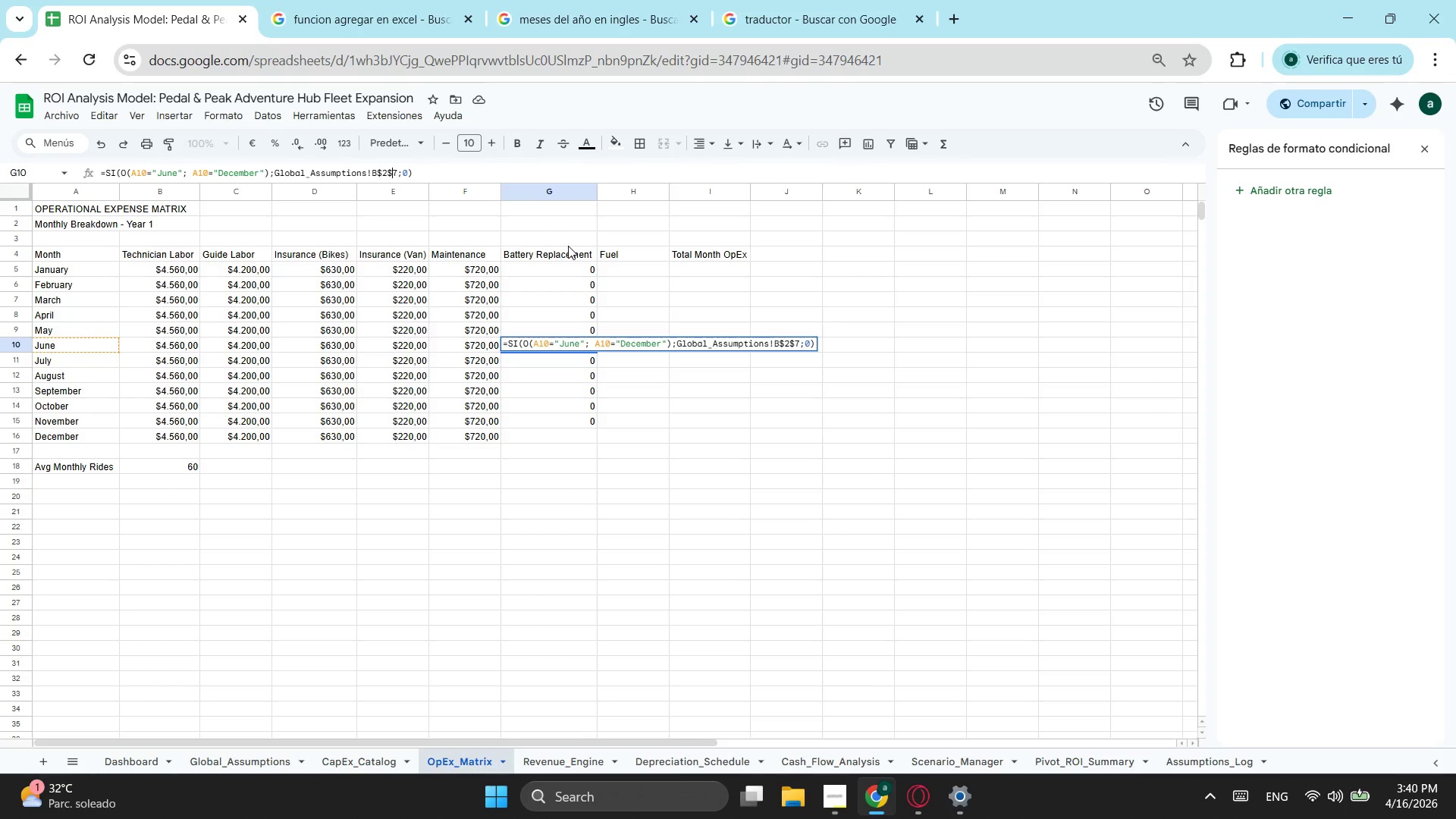 
key(Backspace)
 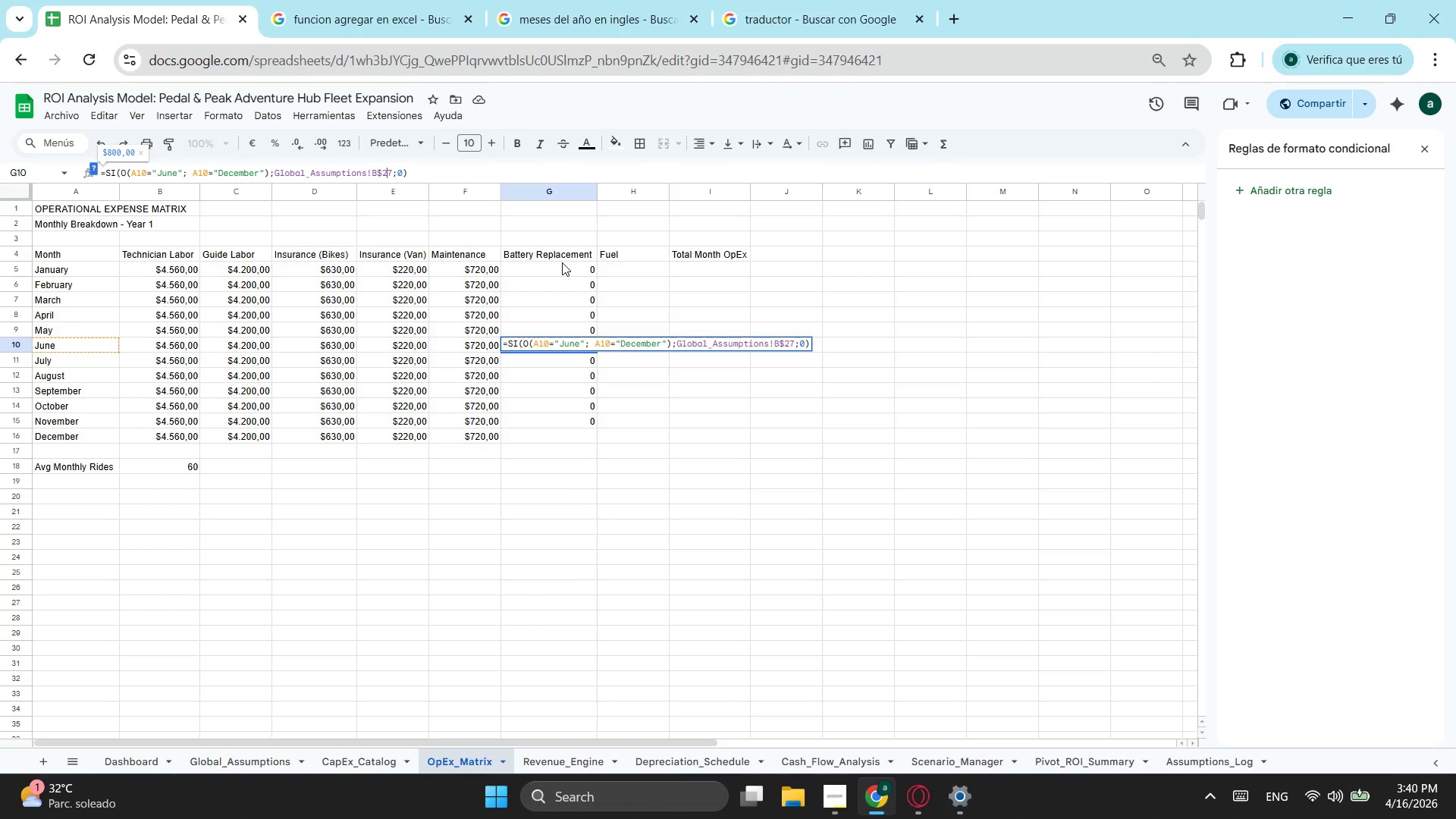 
key(ArrowLeft)
 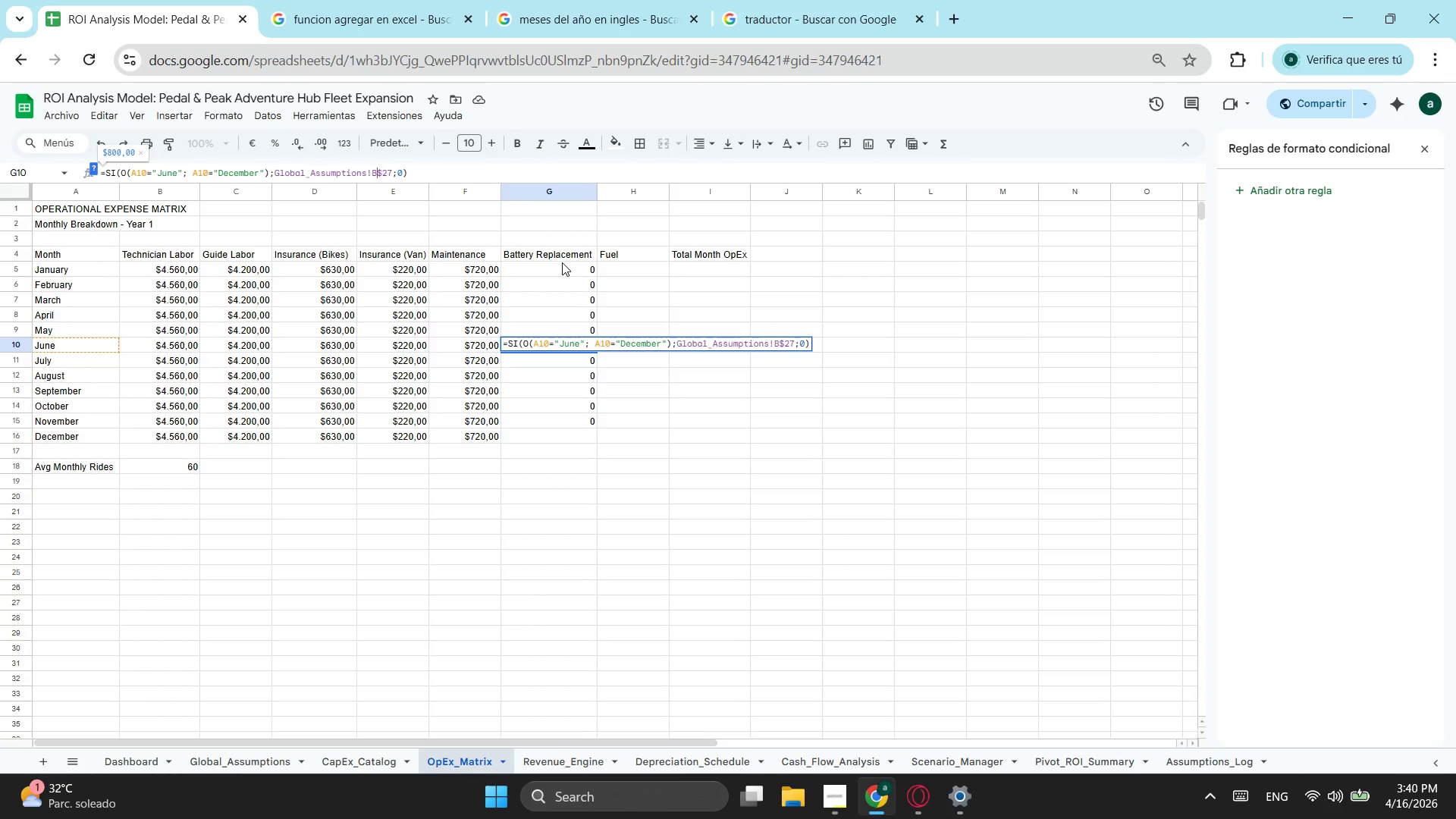 
key(ArrowLeft)
 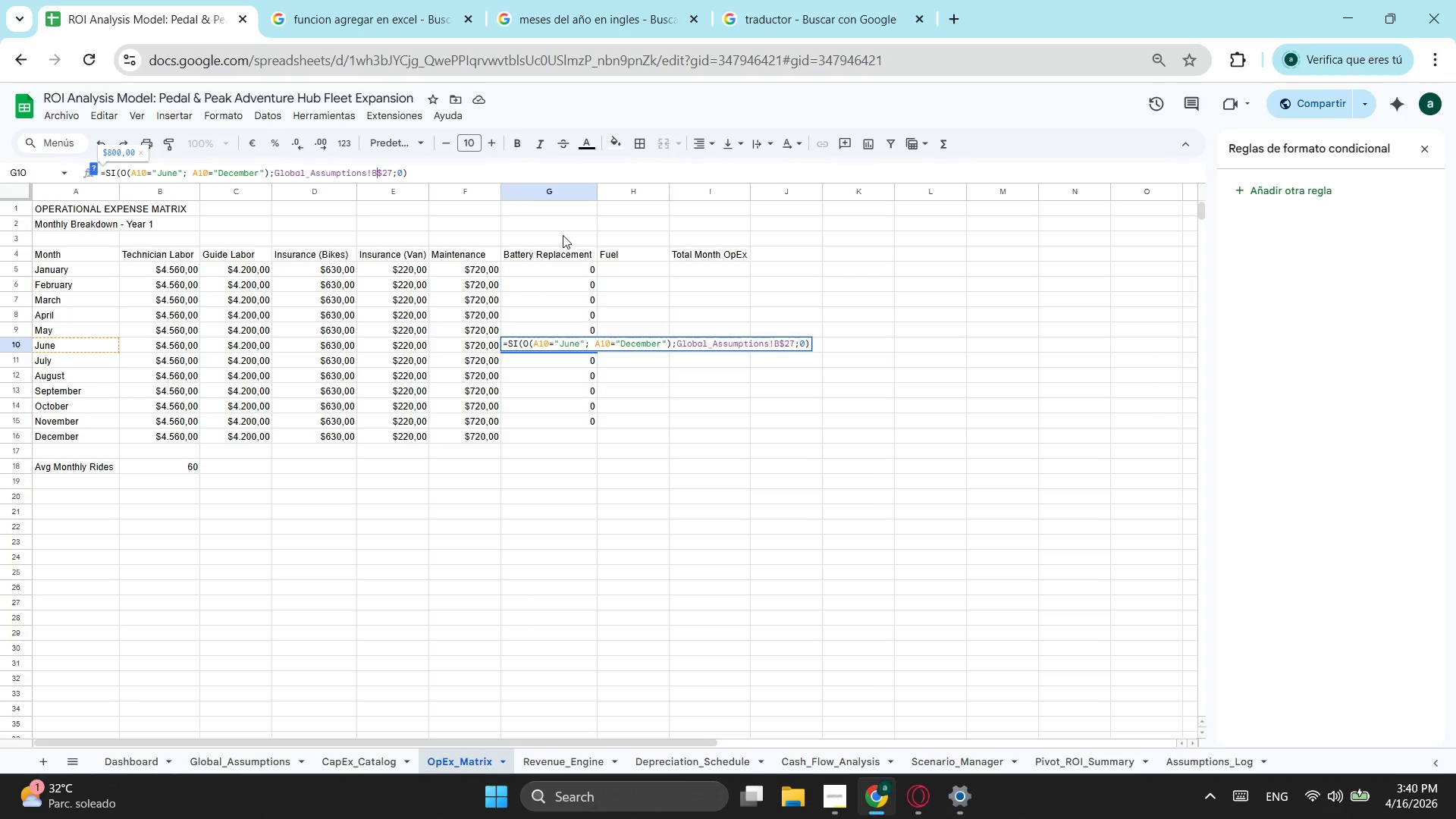 
key(ArrowLeft)
 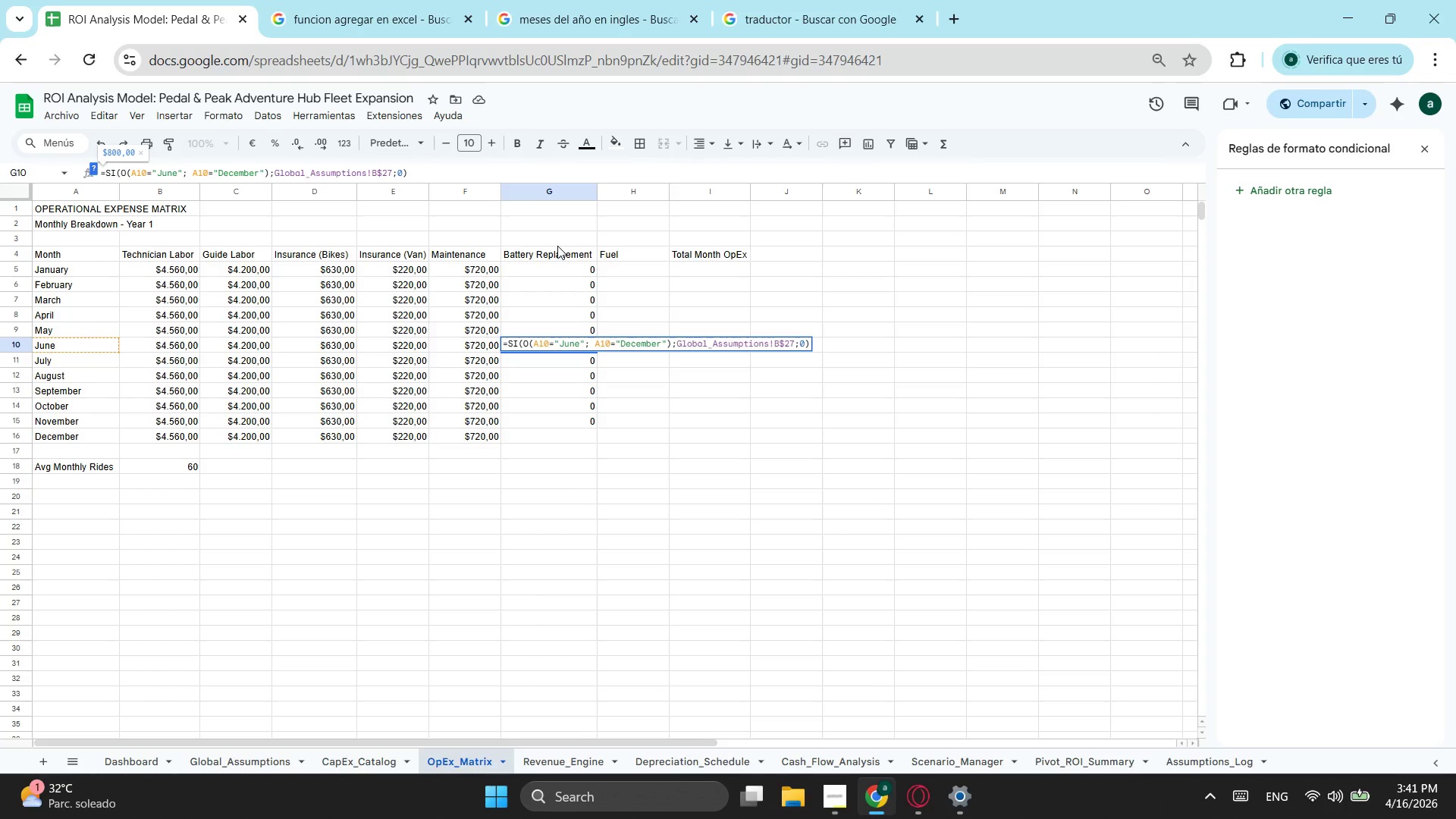 
key(Shift+4)
 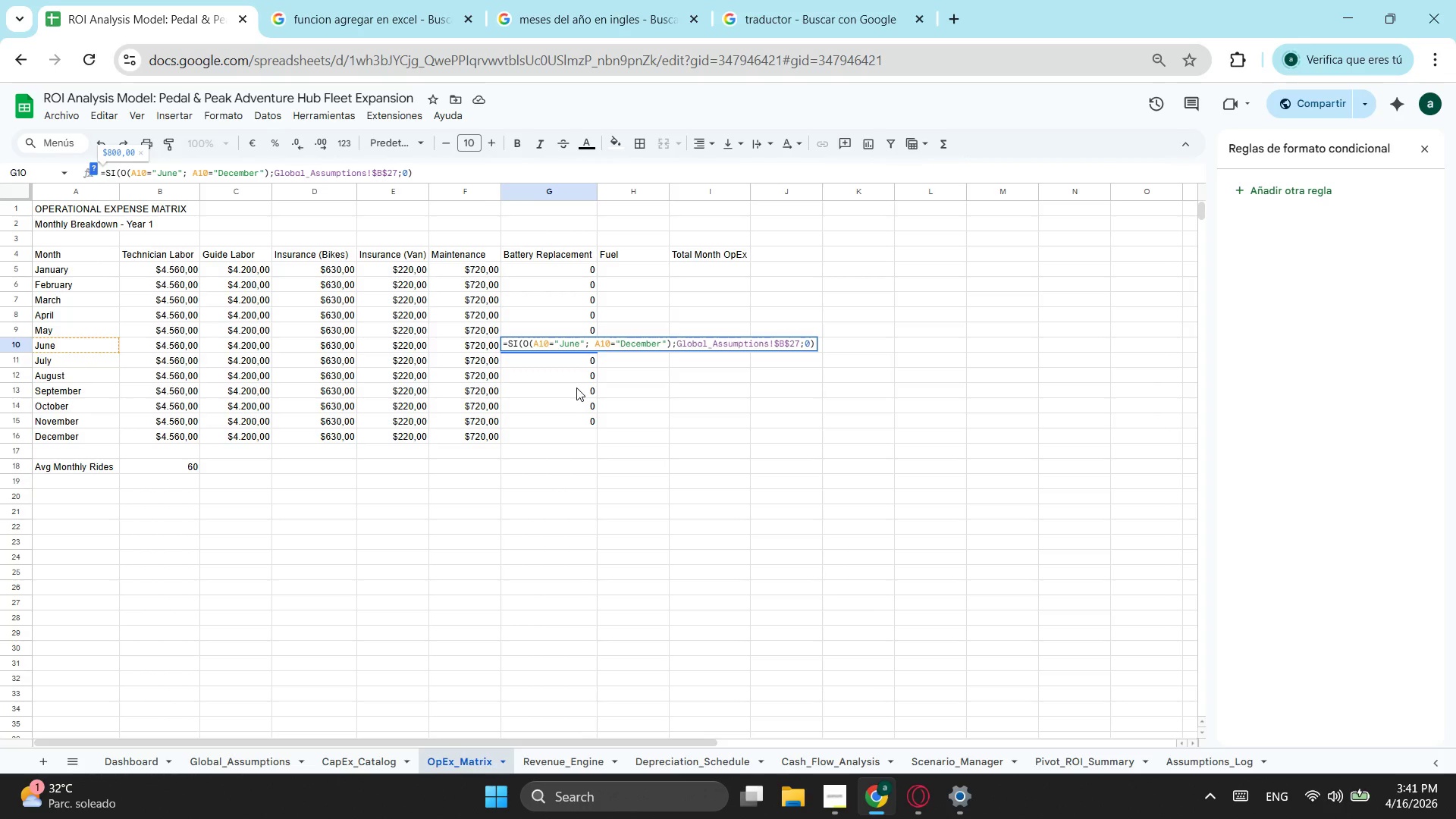 
key(Enter)
 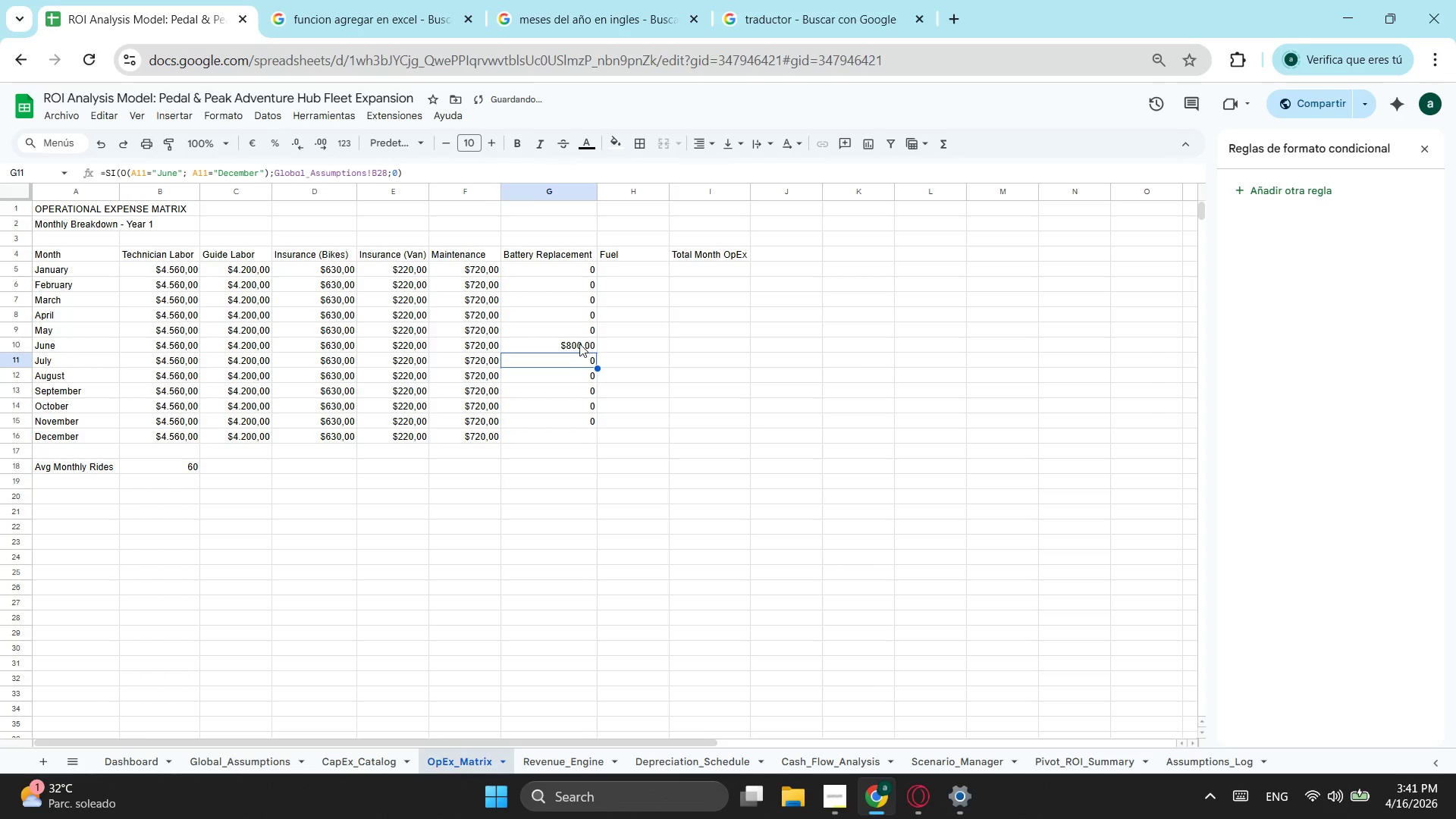 
double_click([573, 335])
 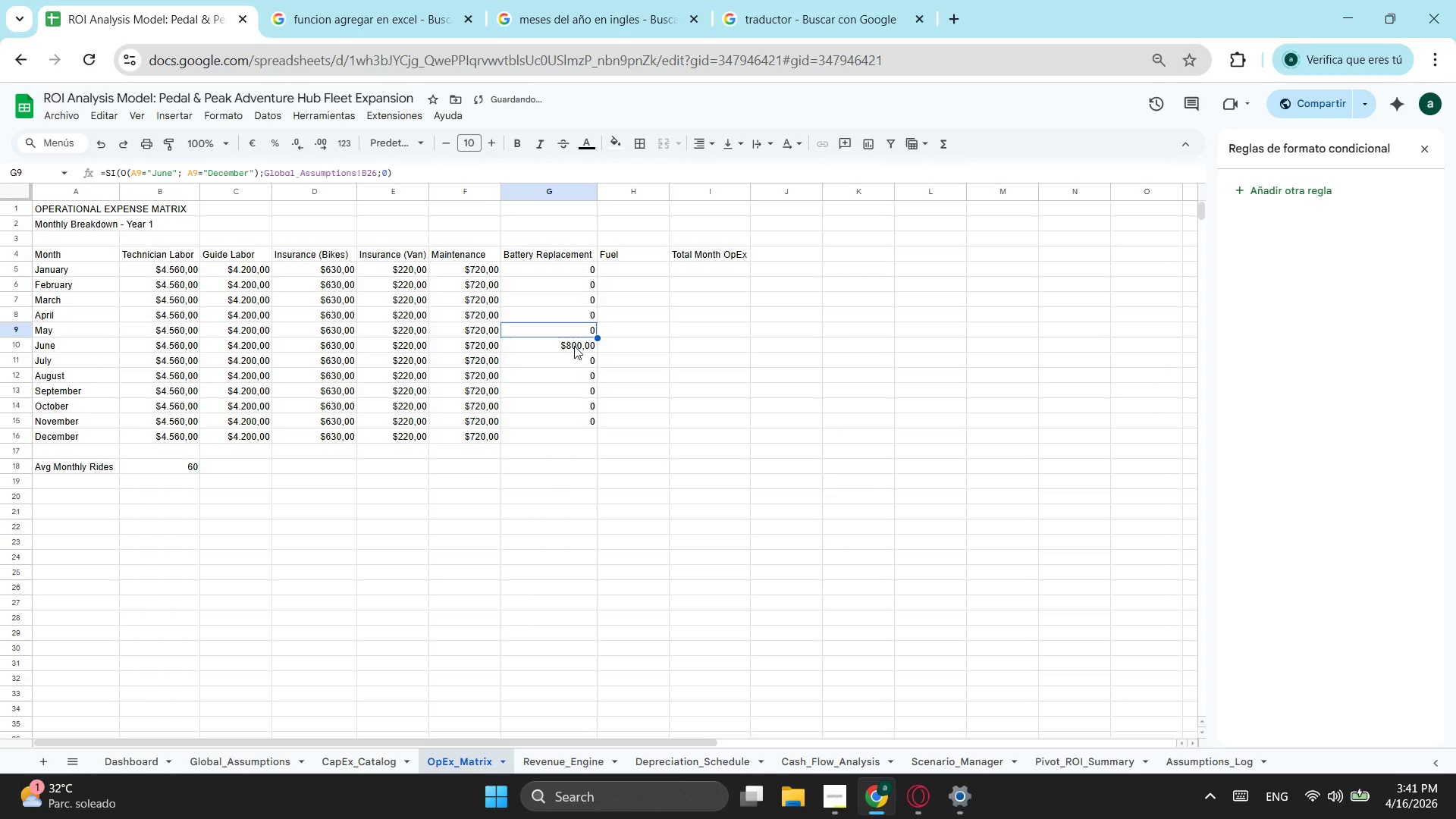 
triple_click([574, 346])
 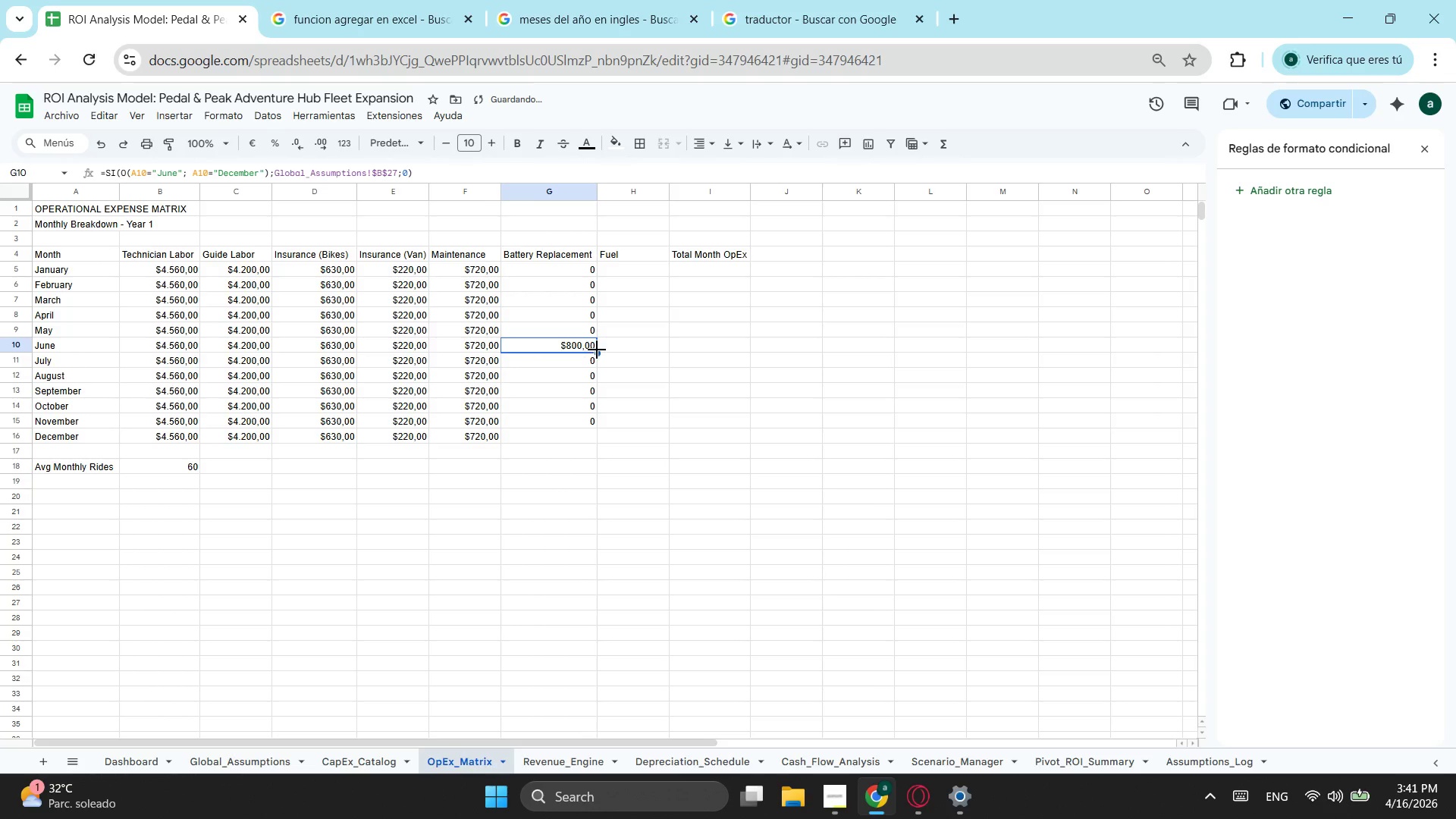 
left_click_drag(start_coordinate=[597, 350], to_coordinate=[594, 444])
 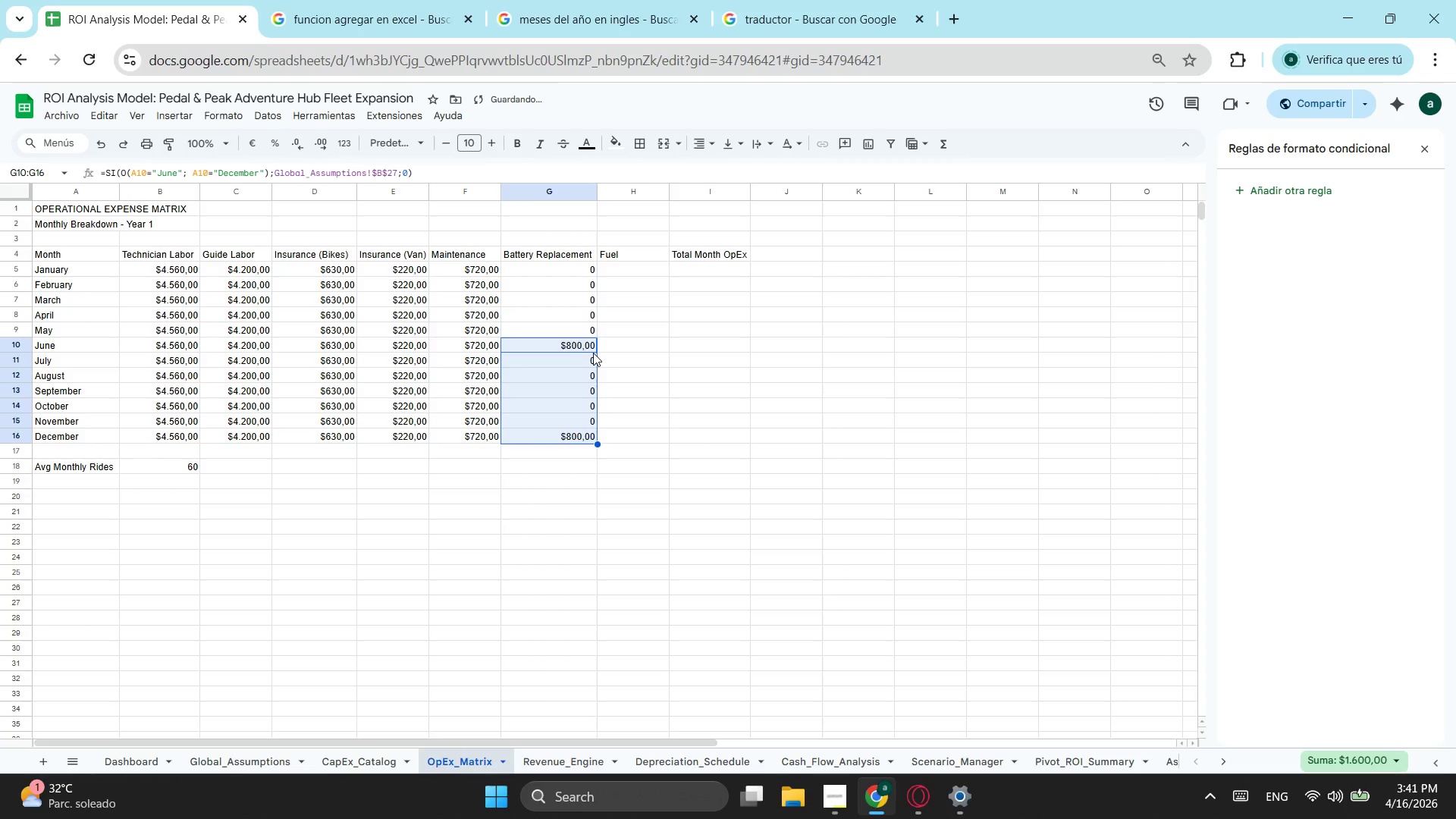 
left_click([593, 353])
 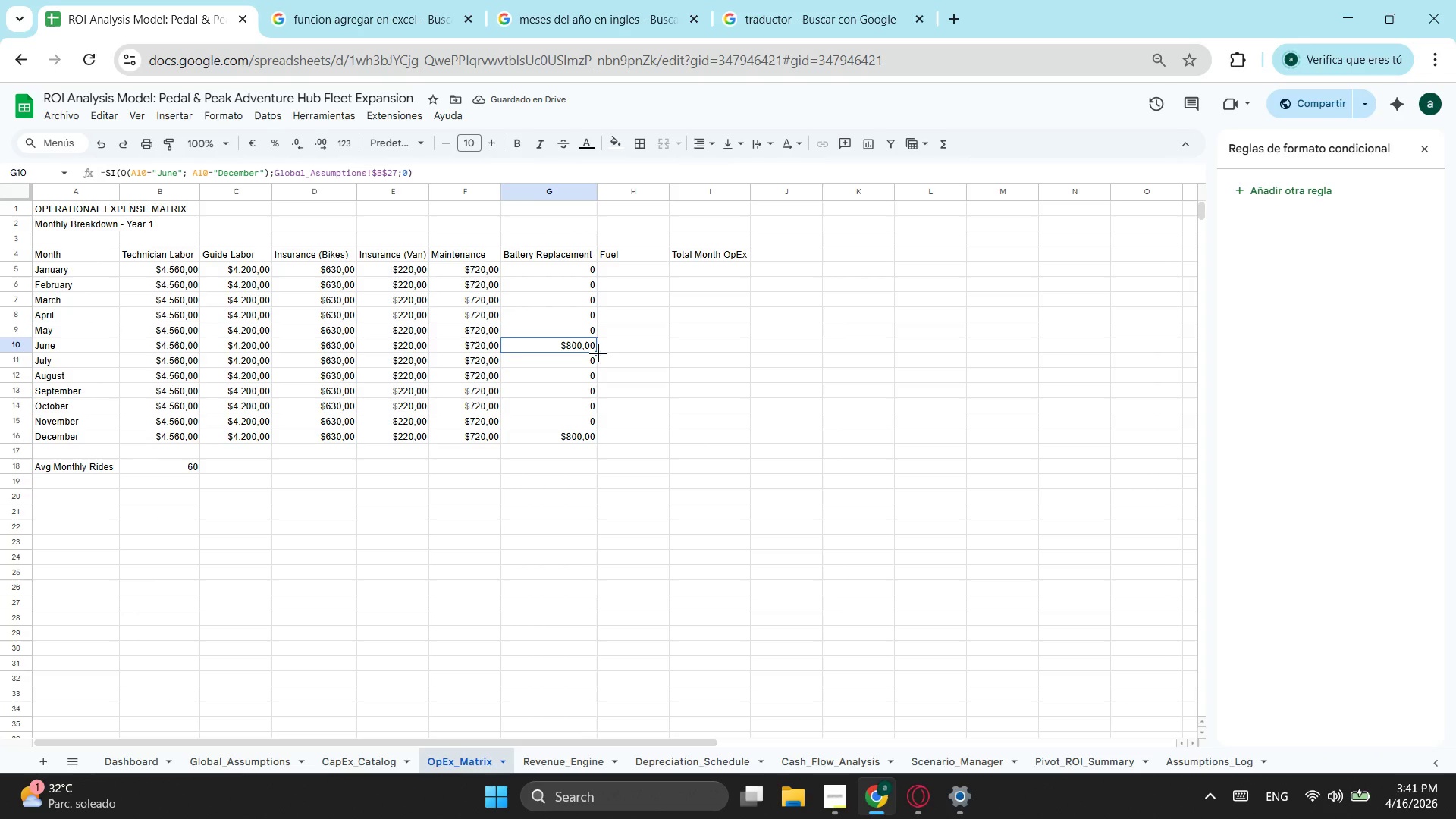 
left_click_drag(start_coordinate=[598, 353], to_coordinate=[592, 273])
 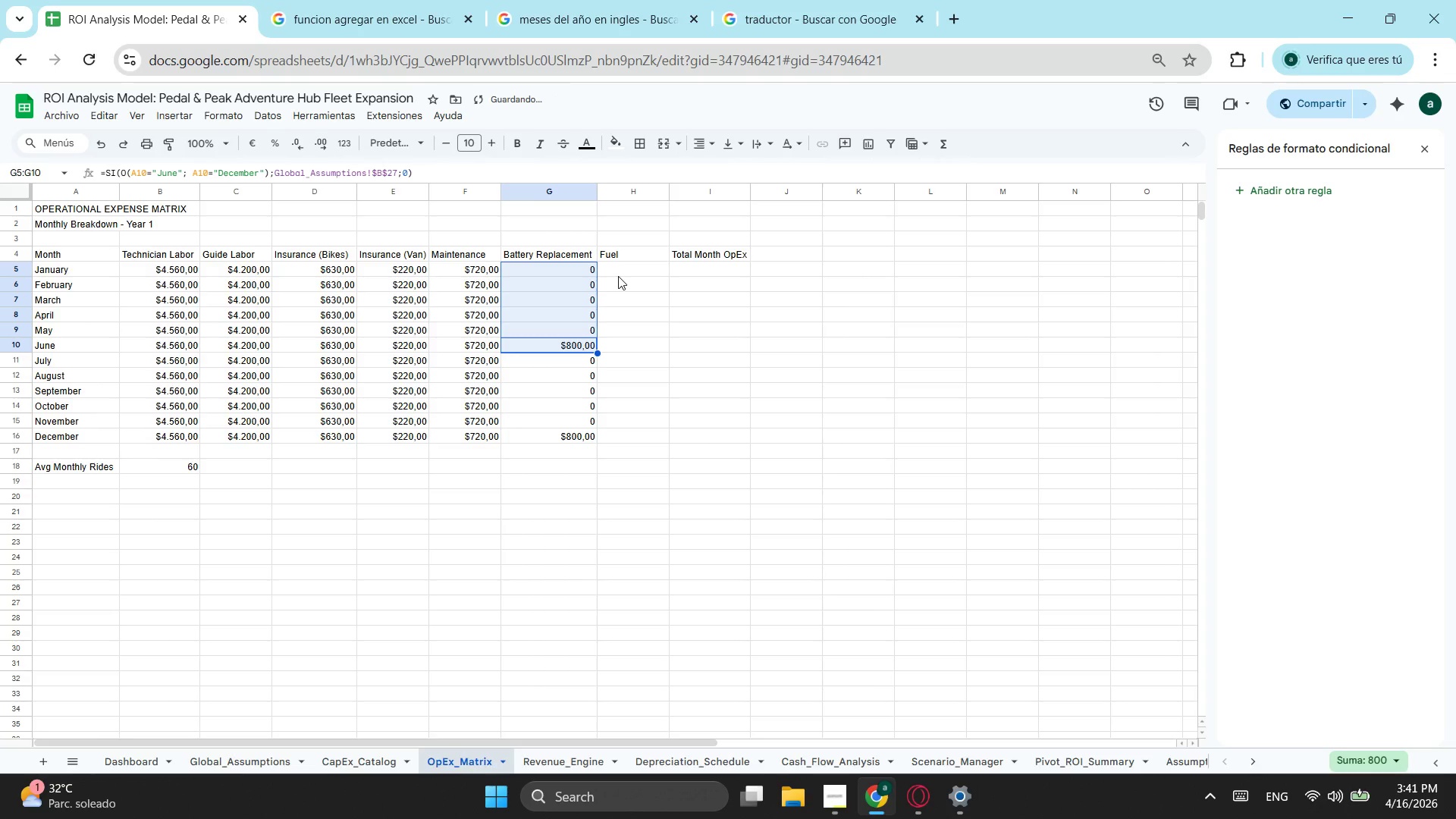 
left_click([620, 275])
 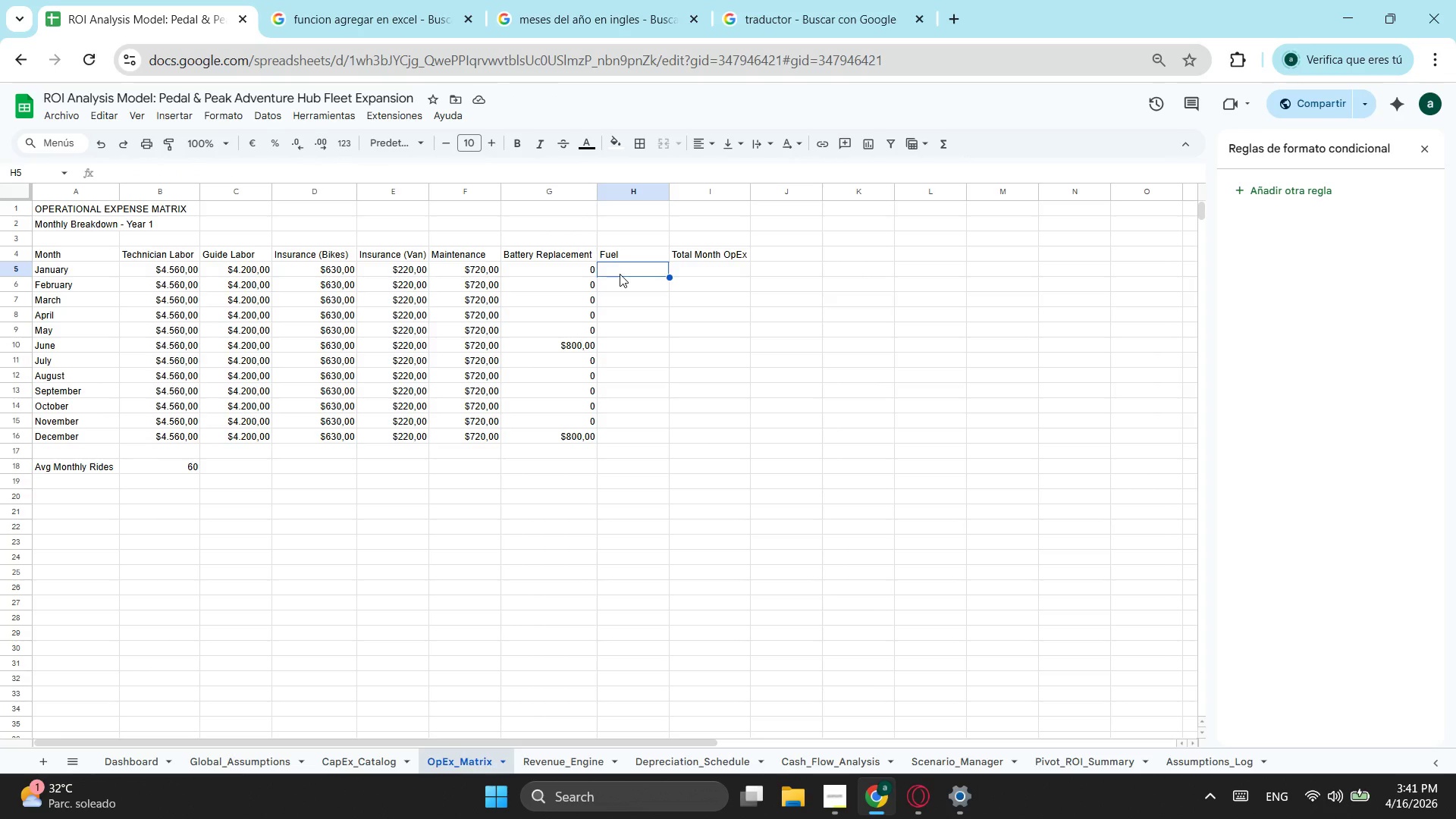 
wait(24.67)
 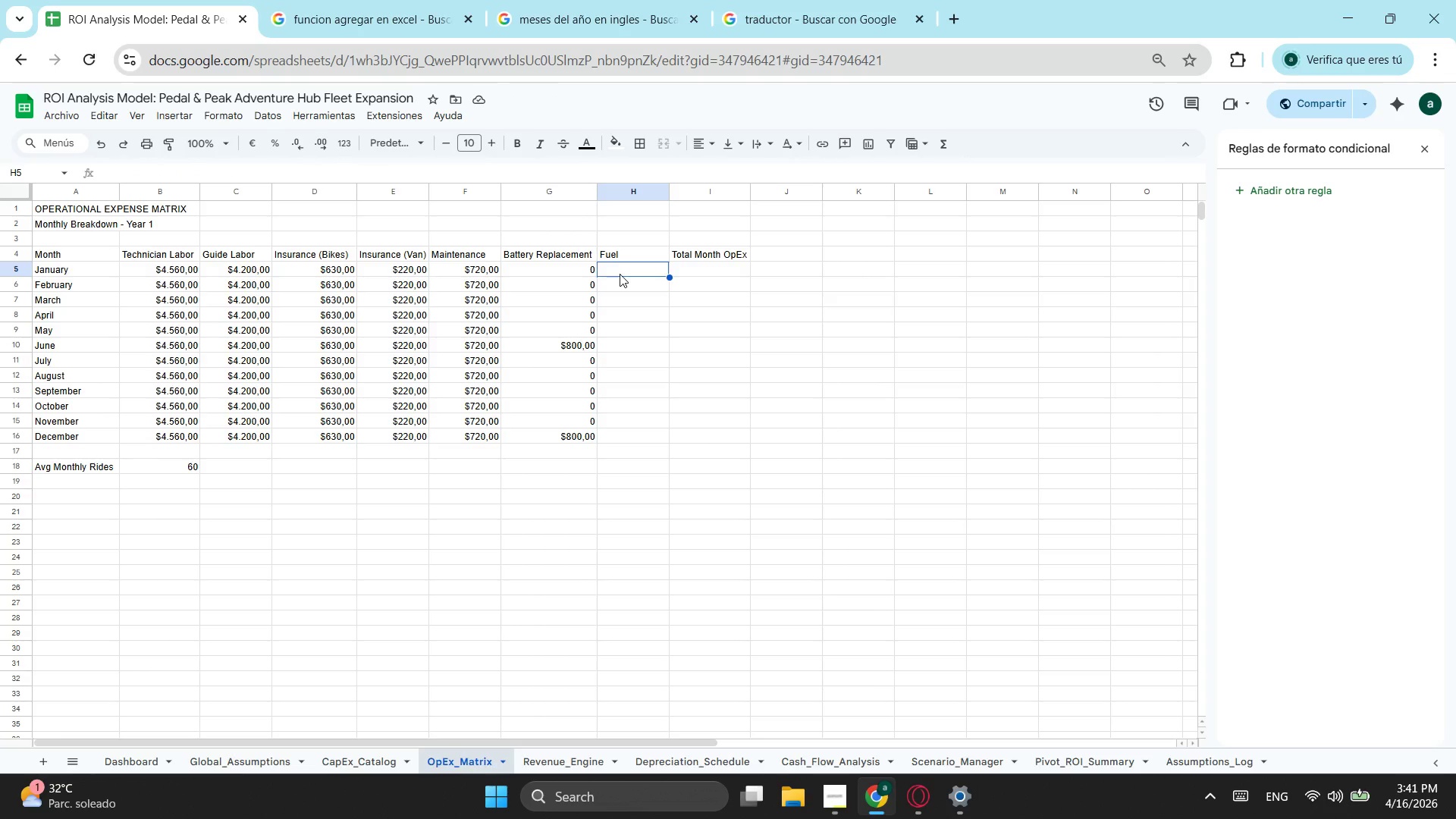 
key(Equal)
 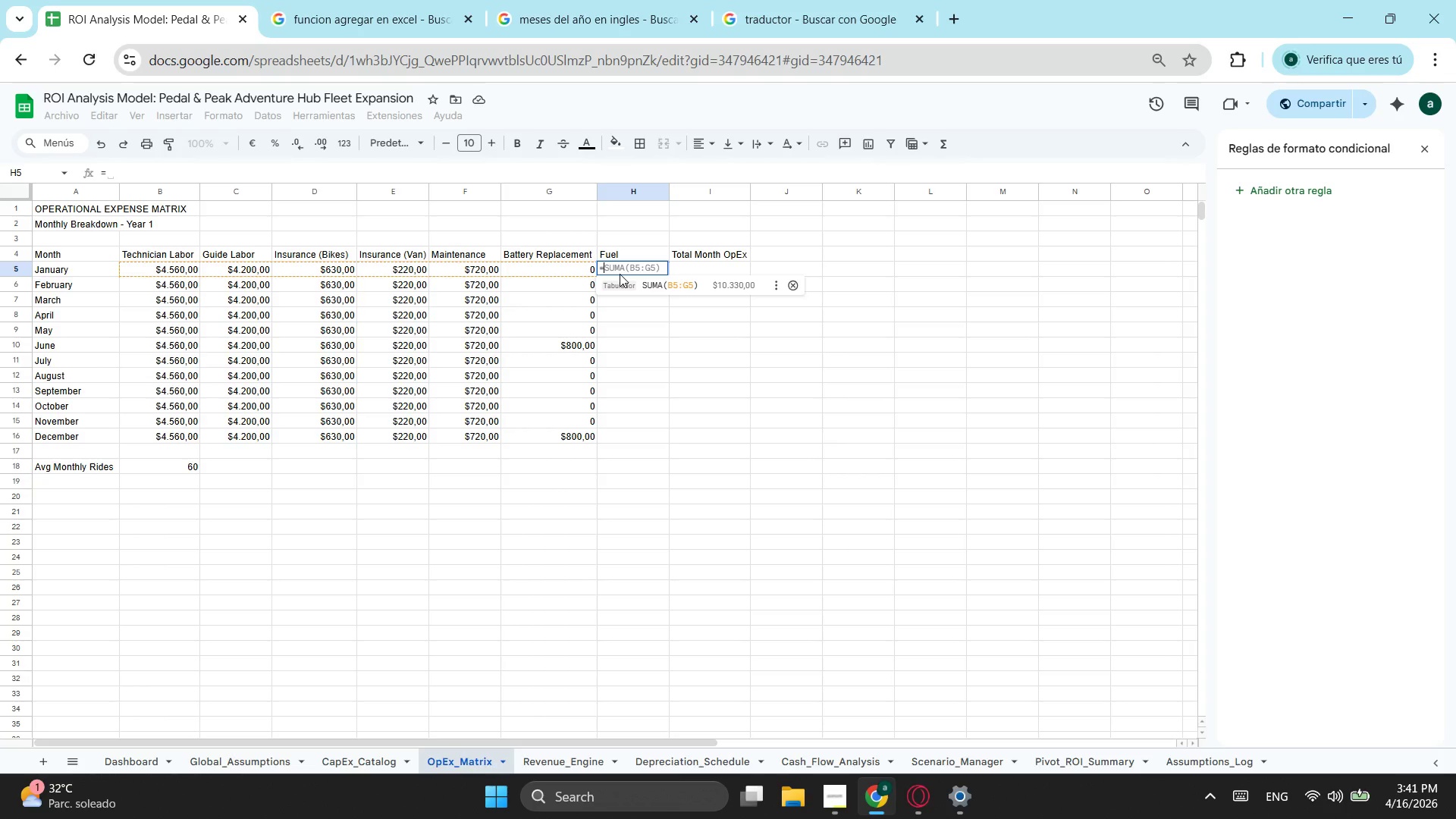 
wait(15.14)
 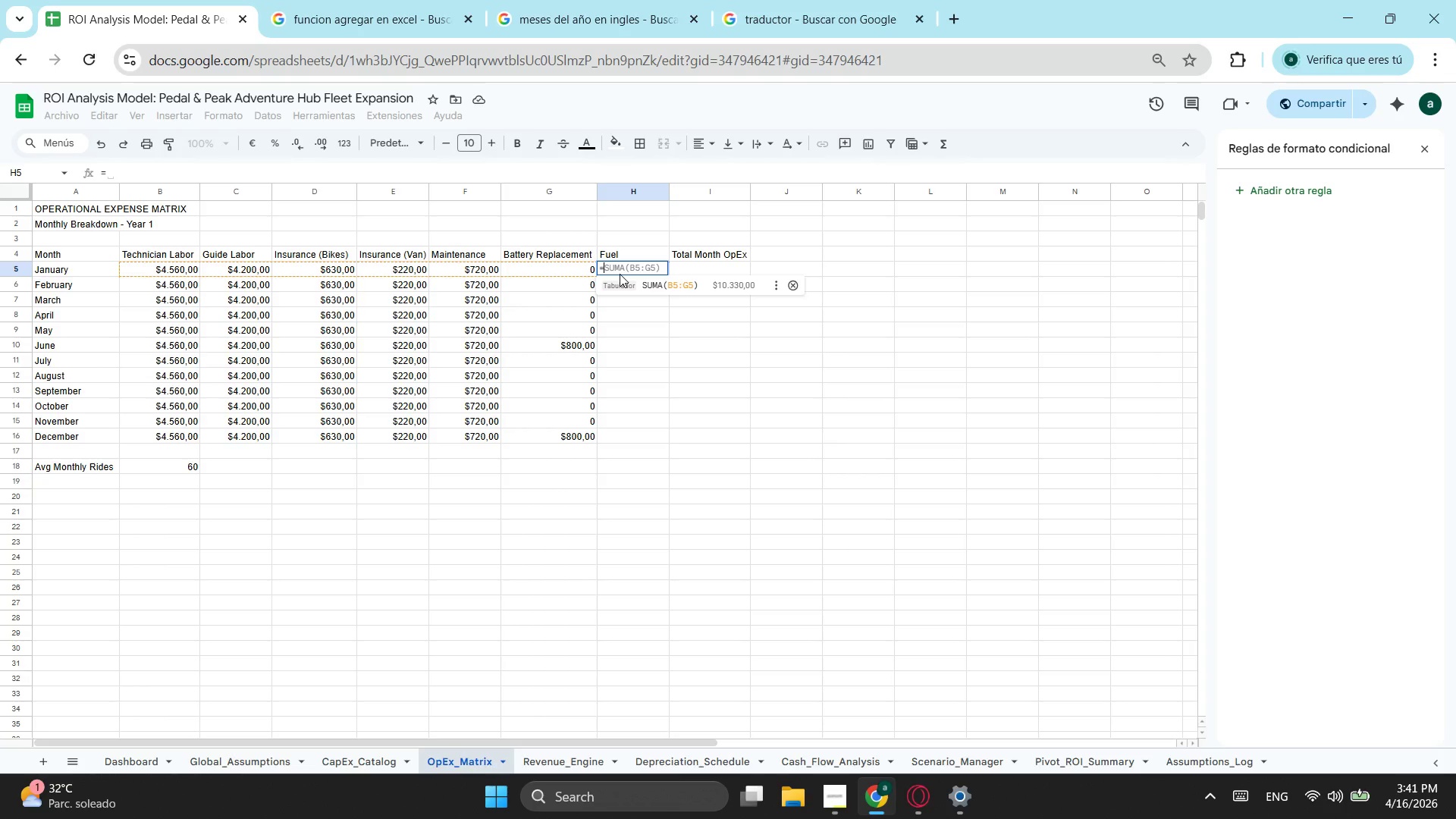 
left_click([241, 763])
 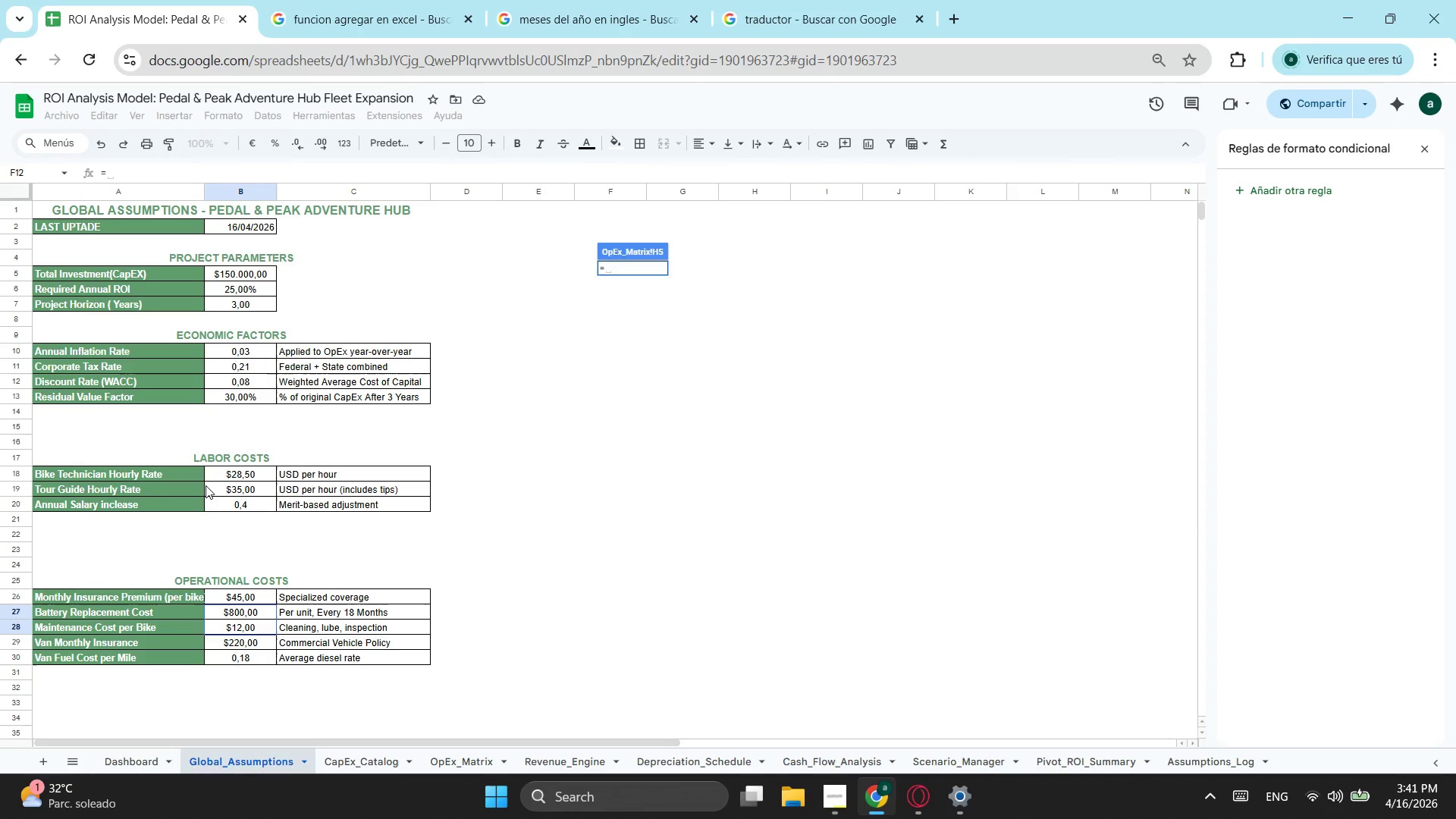 
wait(10.09)
 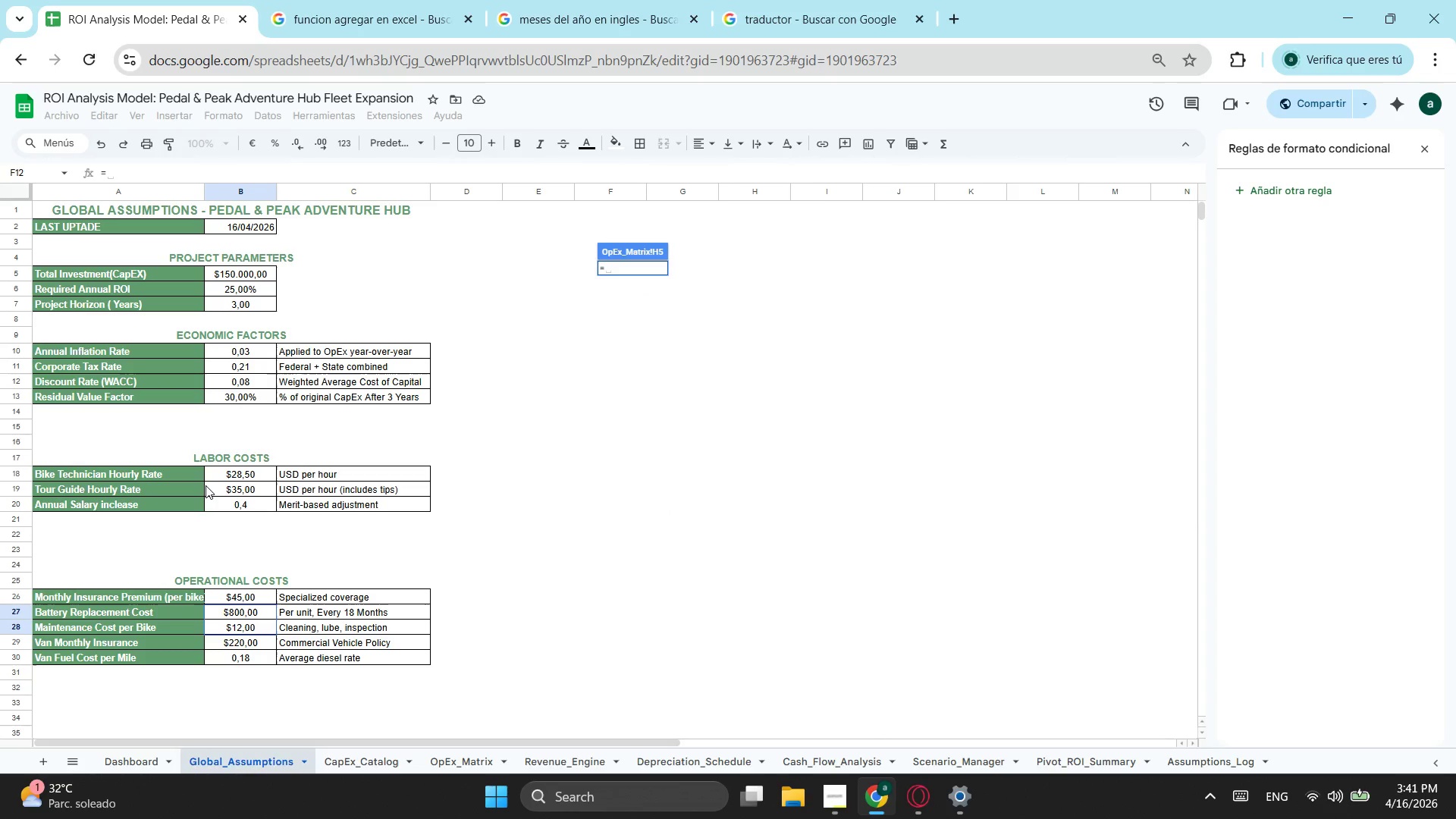 
left_click([255, 656])
 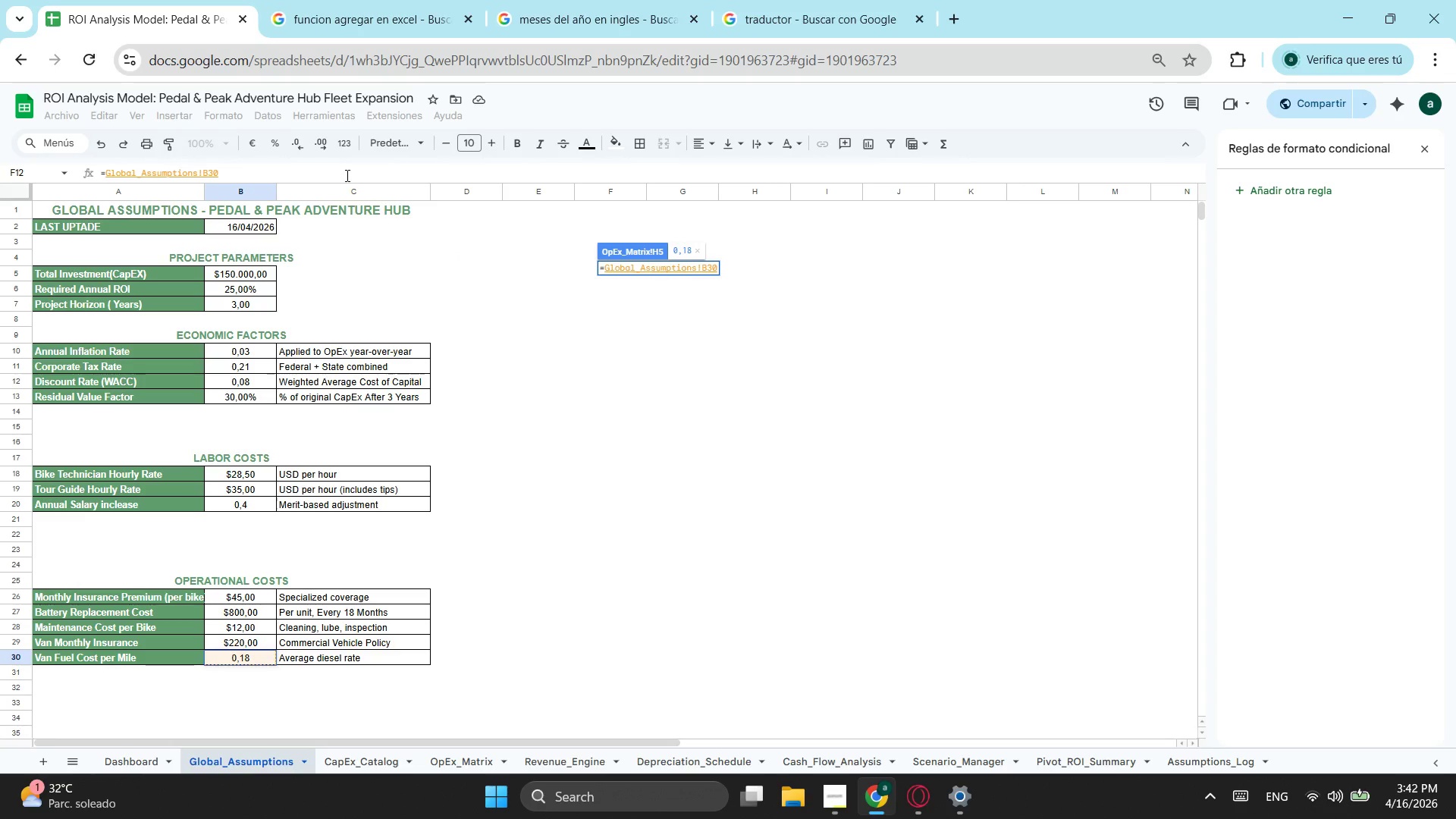 
key(NumpadMultiply)
 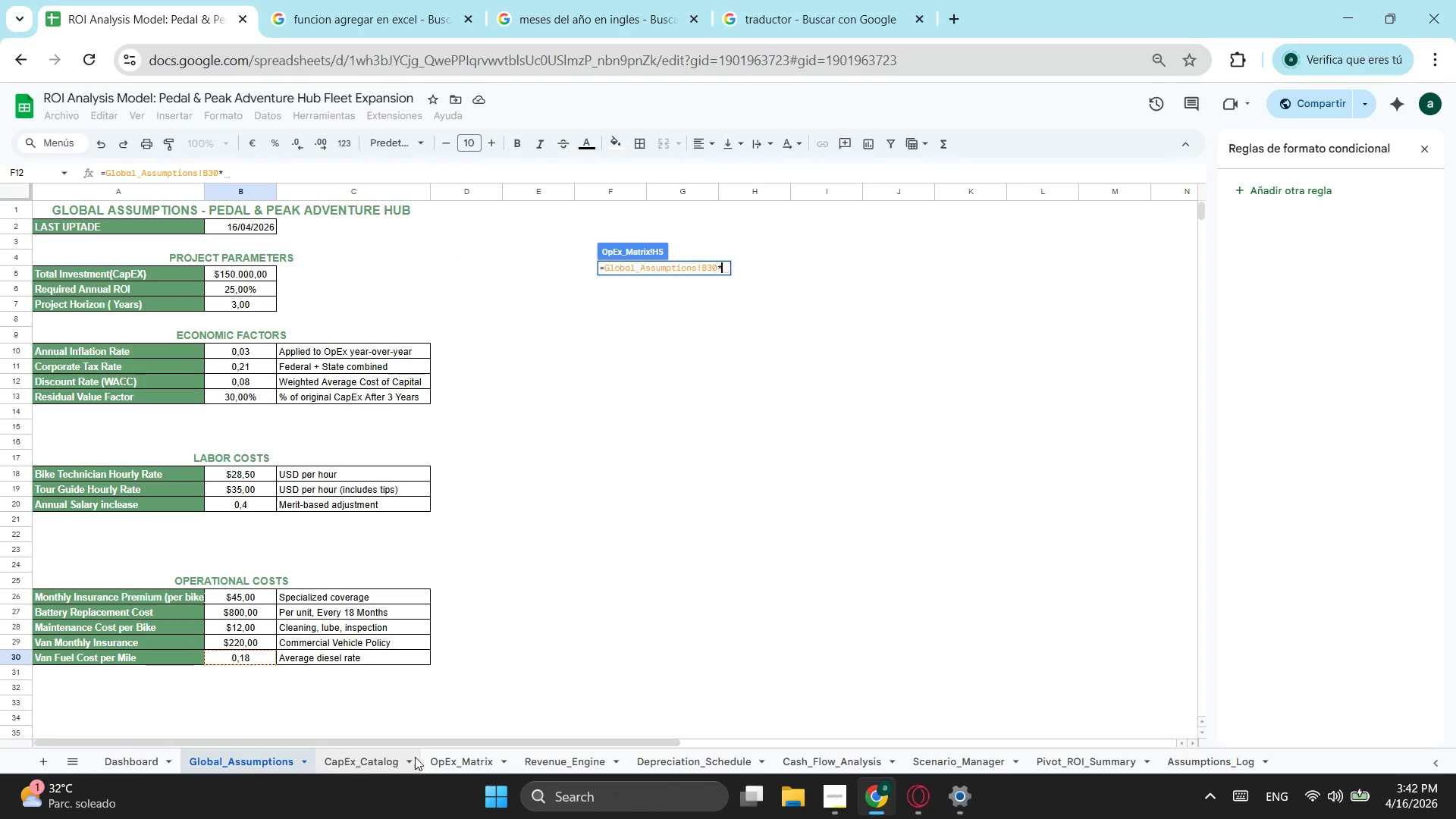 
left_click([457, 757])
 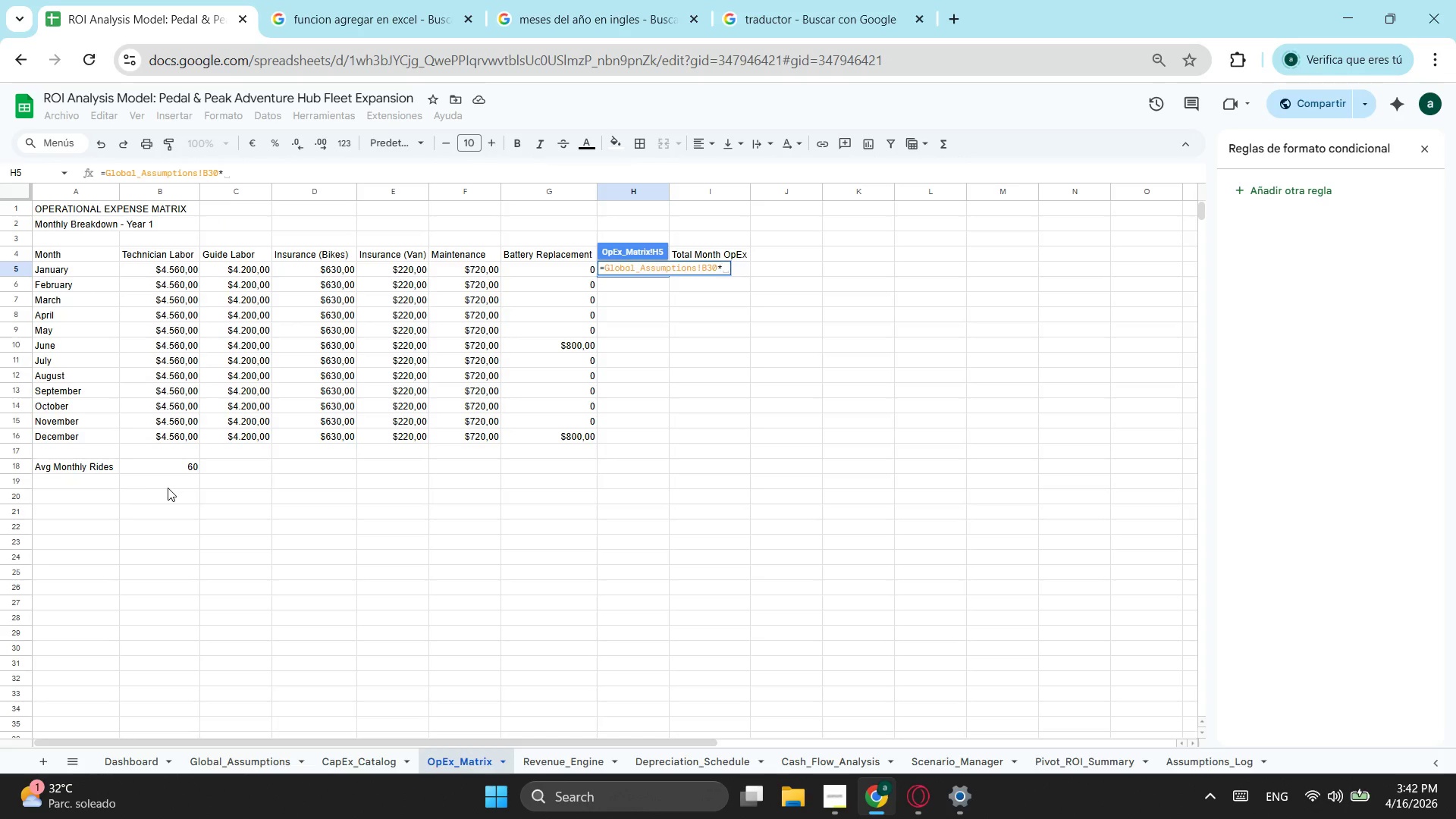 
left_click([171, 486])
 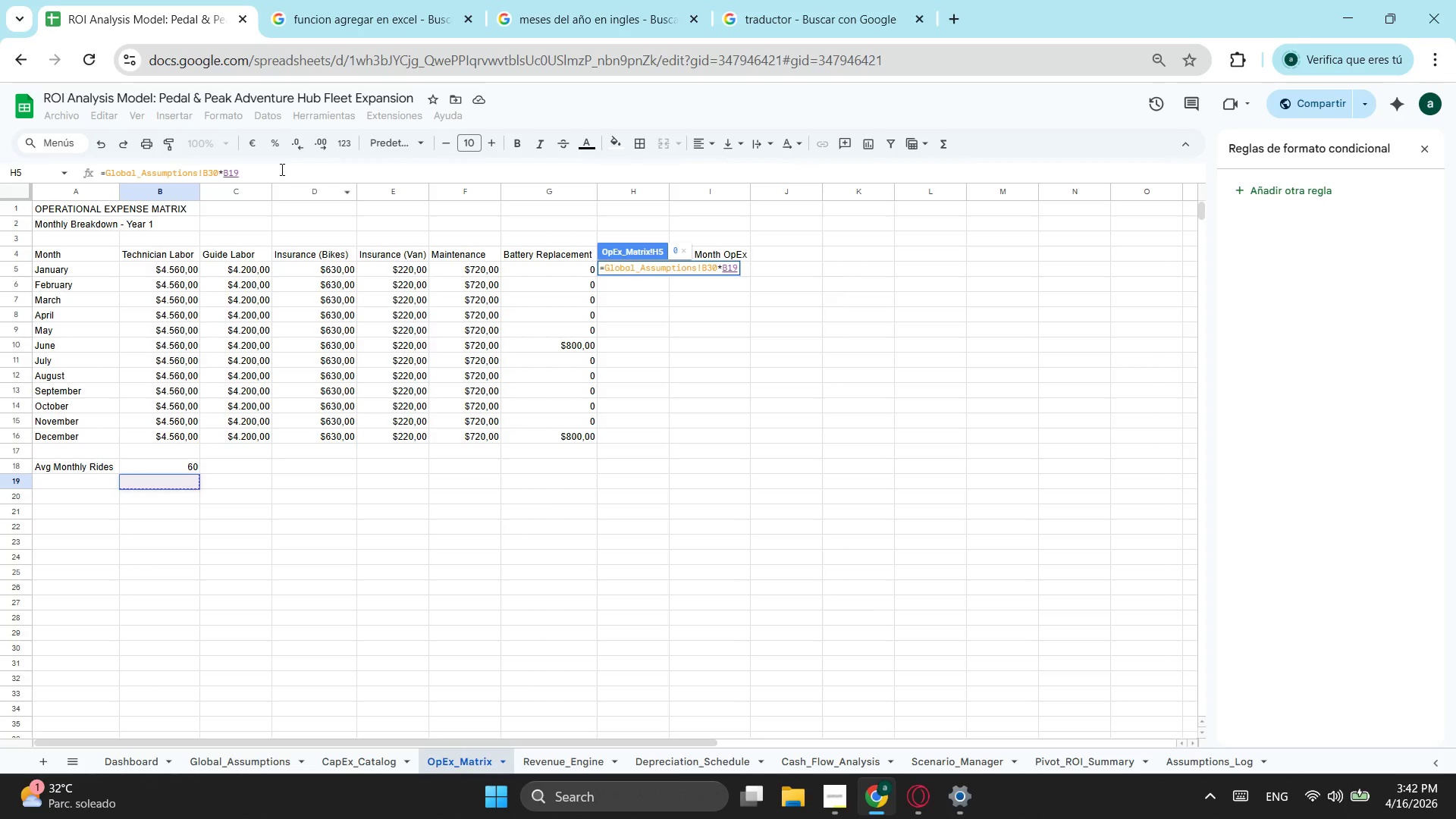 
left_click([281, 169])
 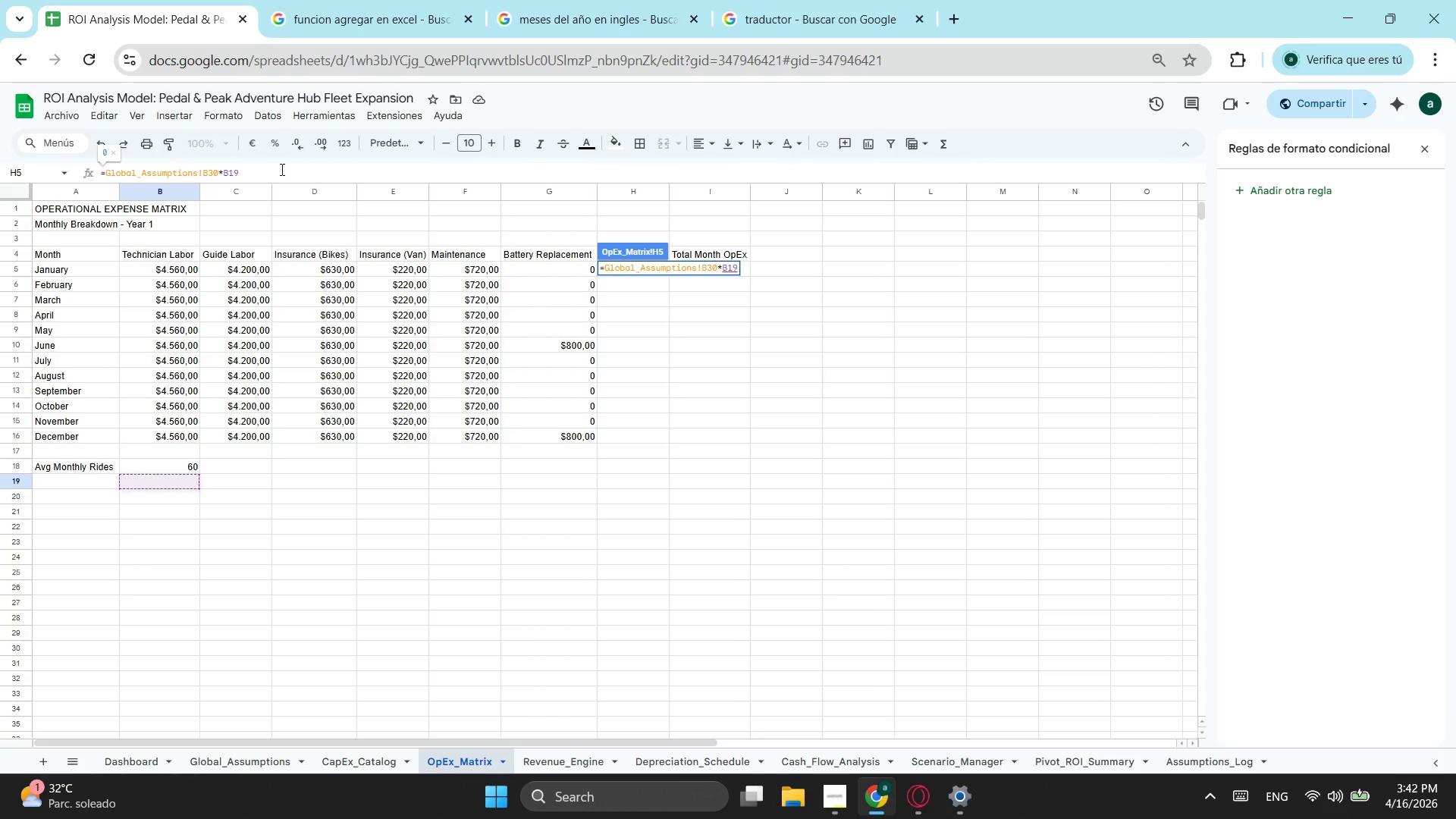 
key(Enter)
 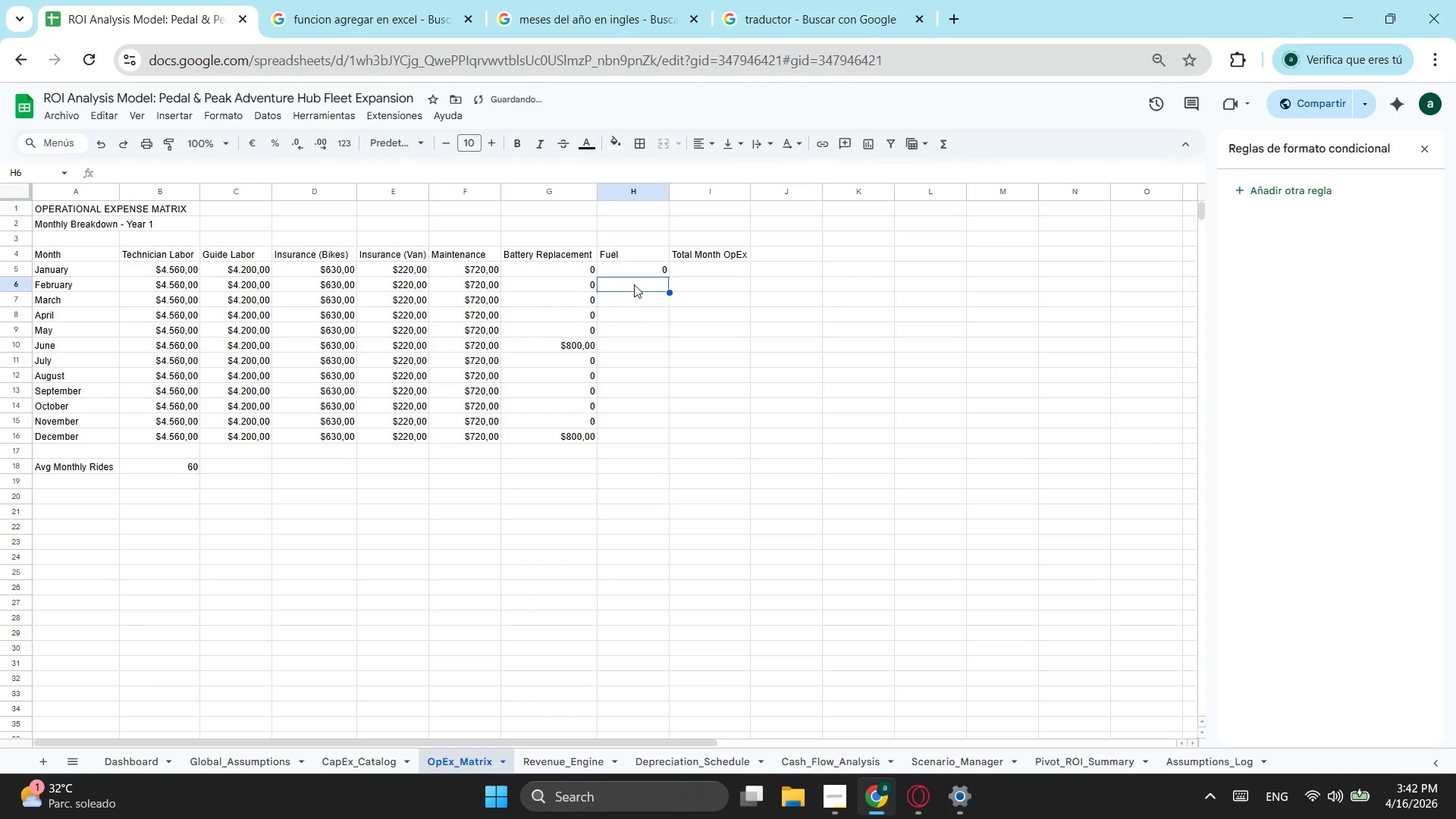 
left_click([641, 277])
 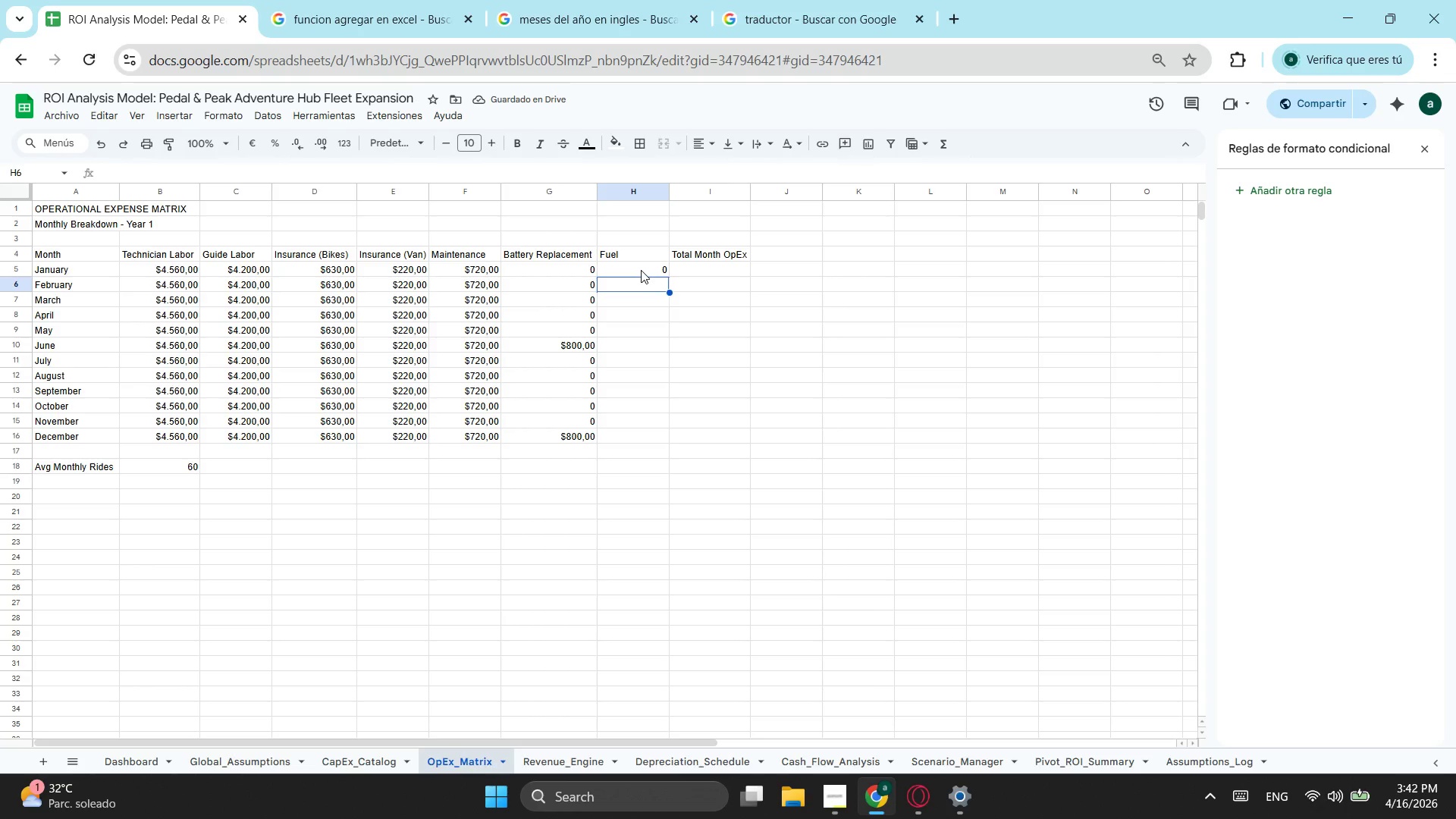 
left_click([641, 270])
 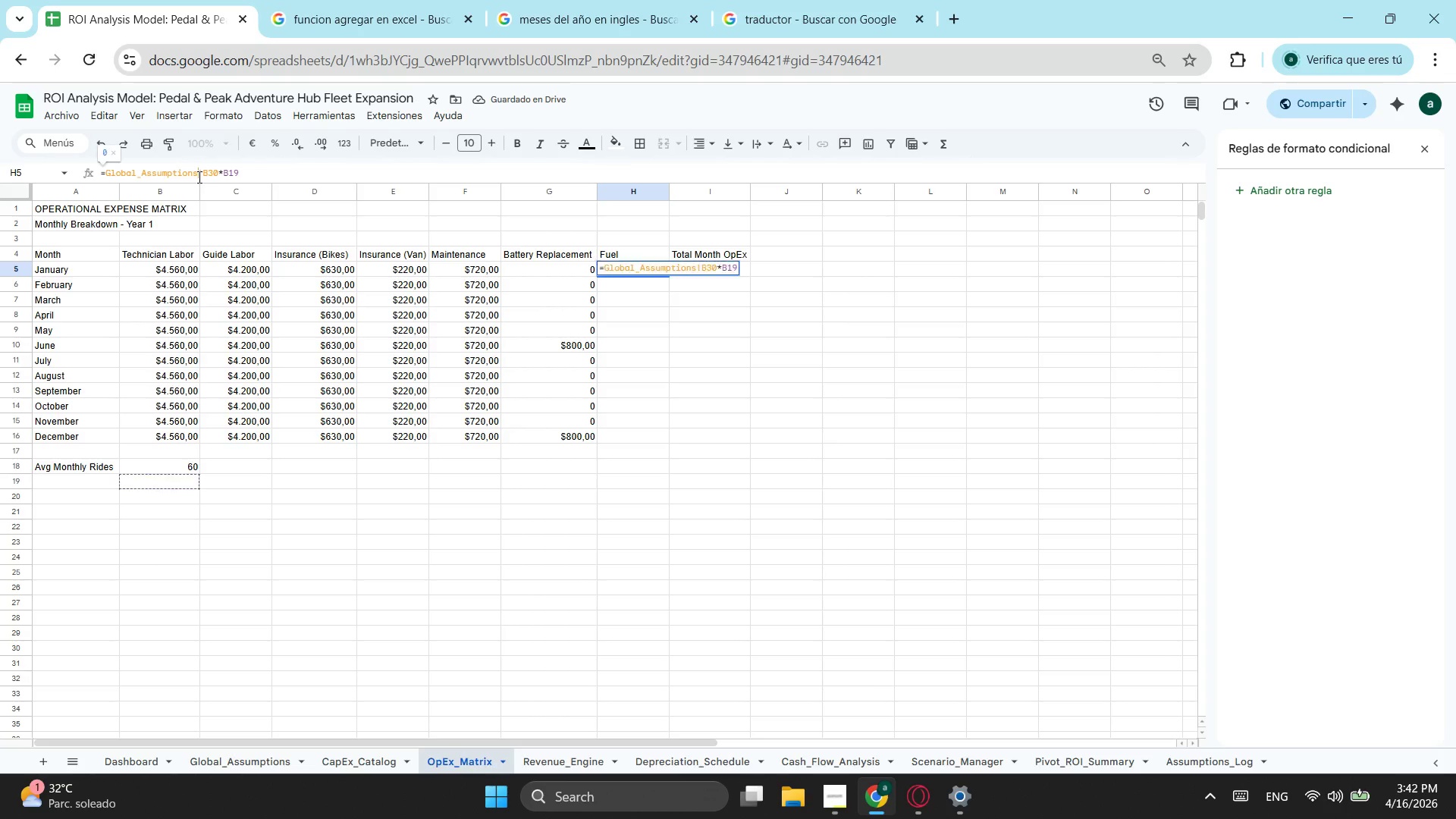 
double_click([200, 171])
 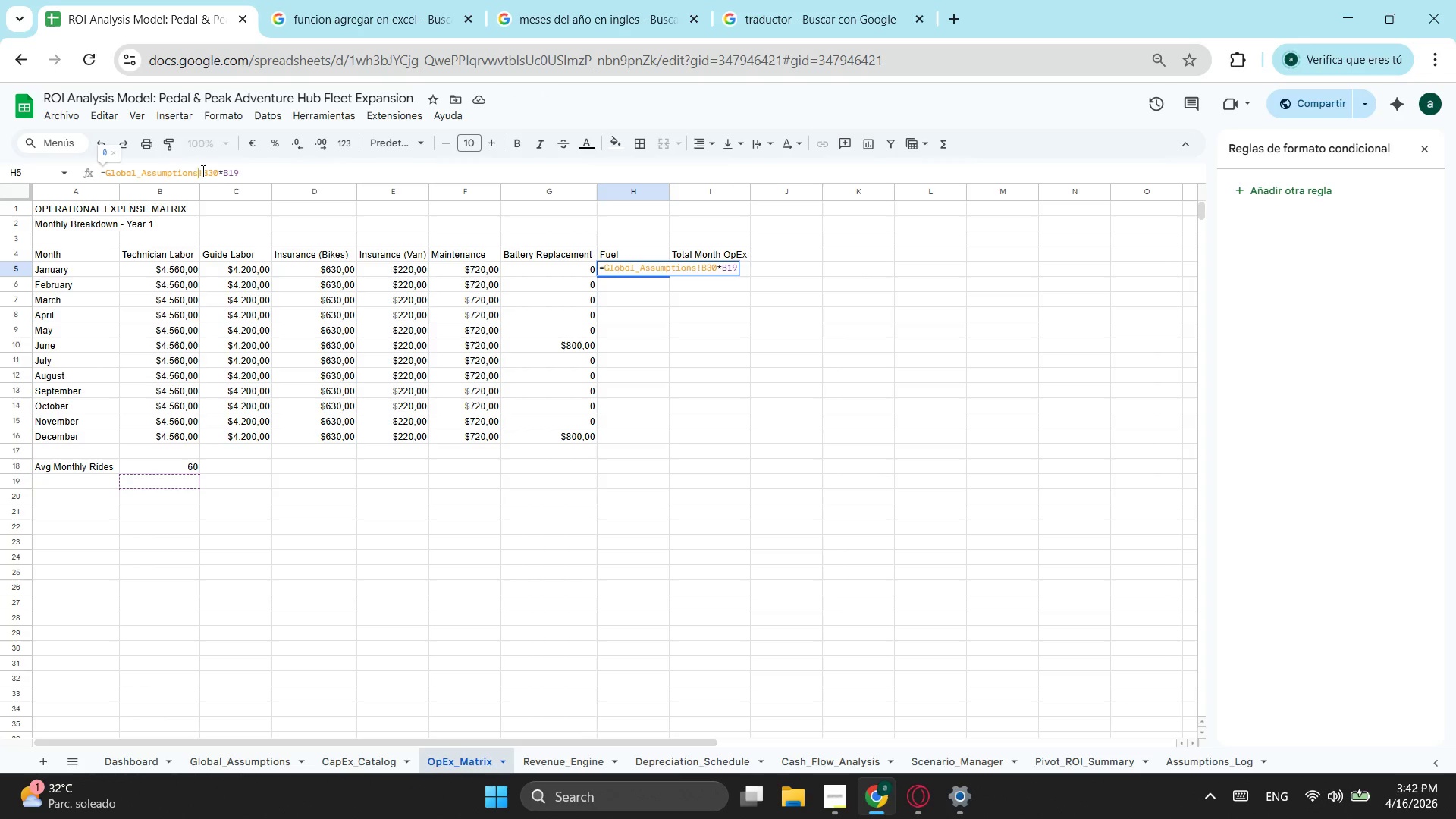 
left_click_drag(start_coordinate=[205, 171], to_coordinate=[210, 172])
 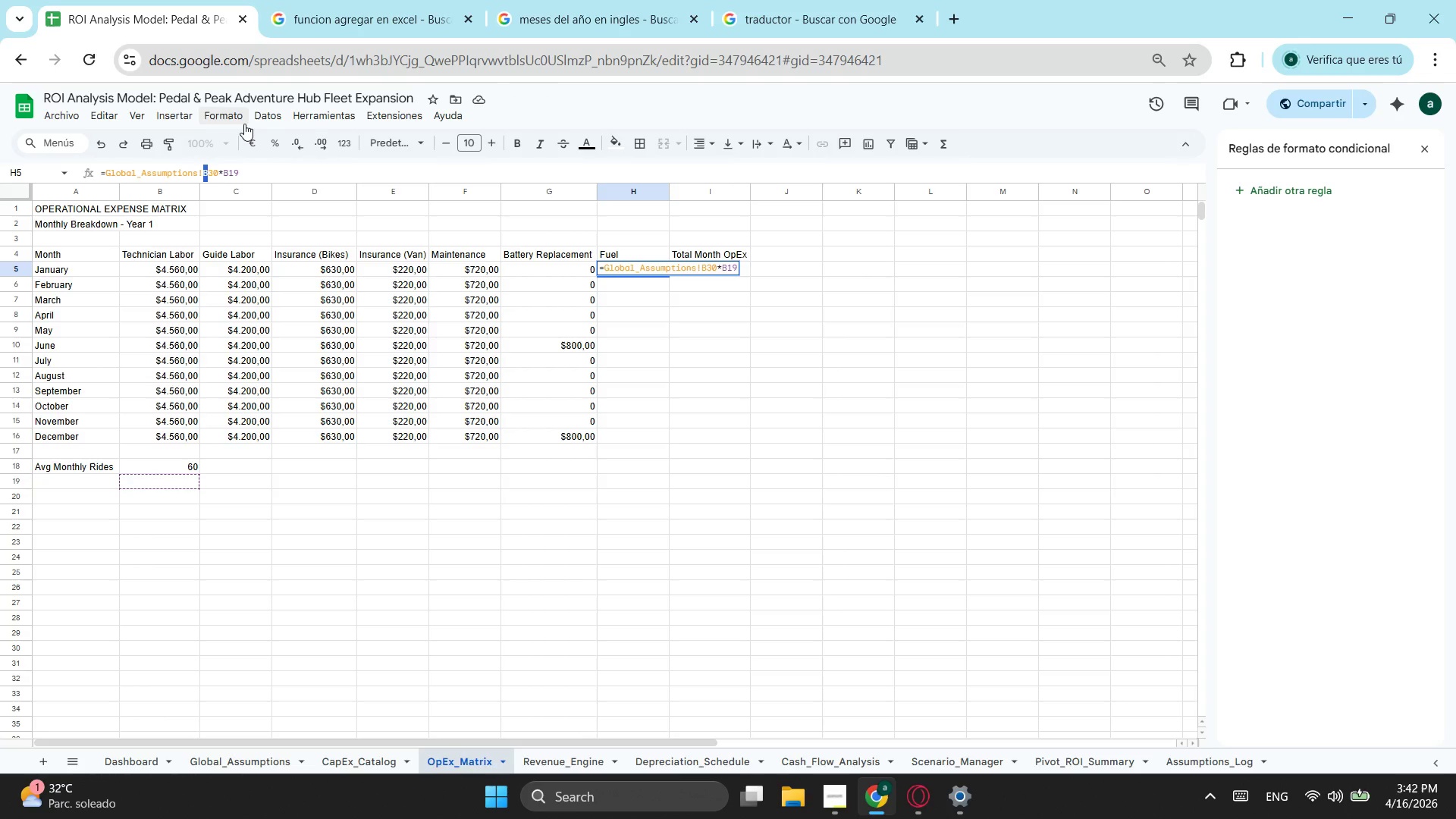 
key(ArrowLeft)
 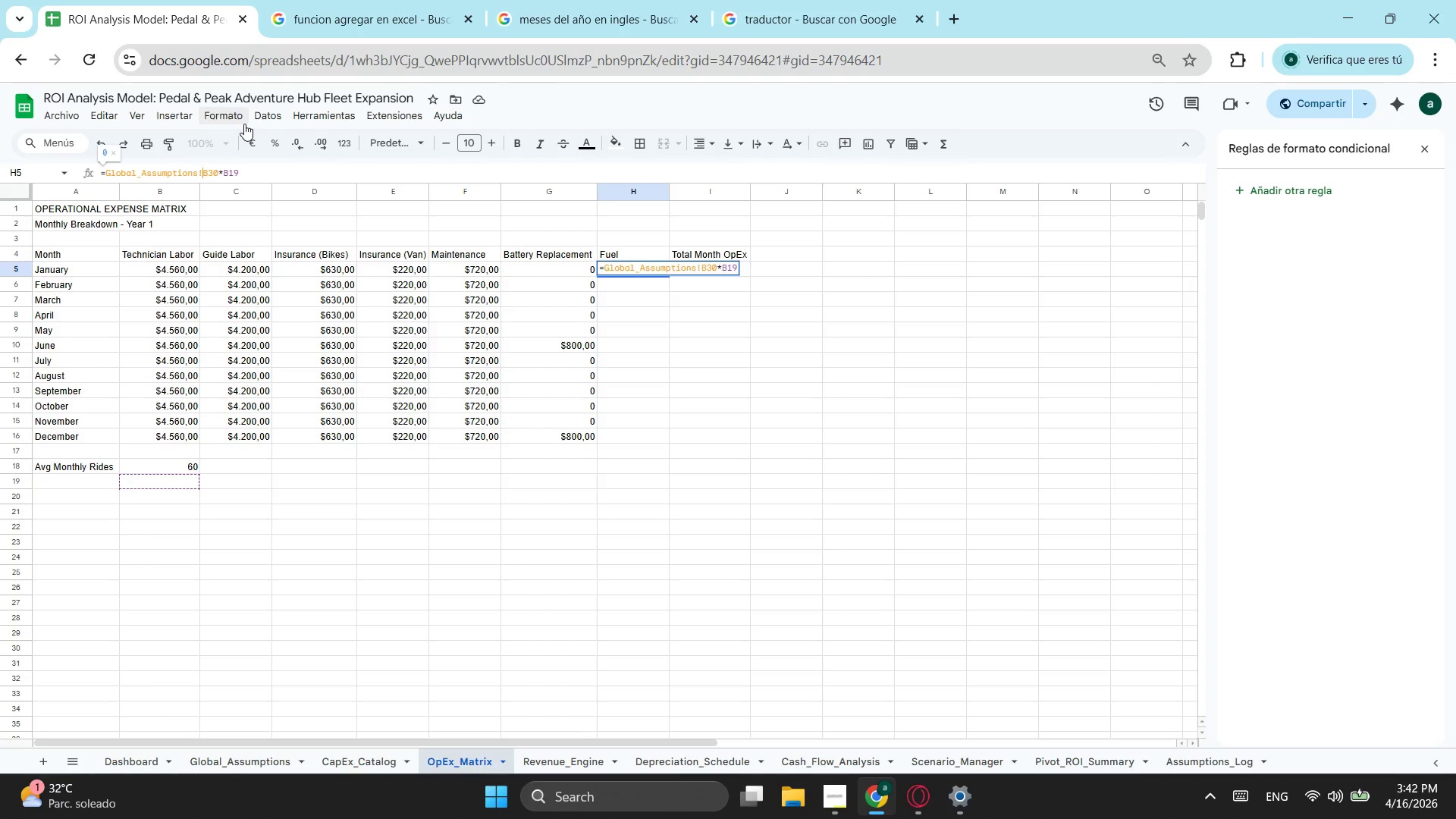 
key(Shift+ShiftLeft)
 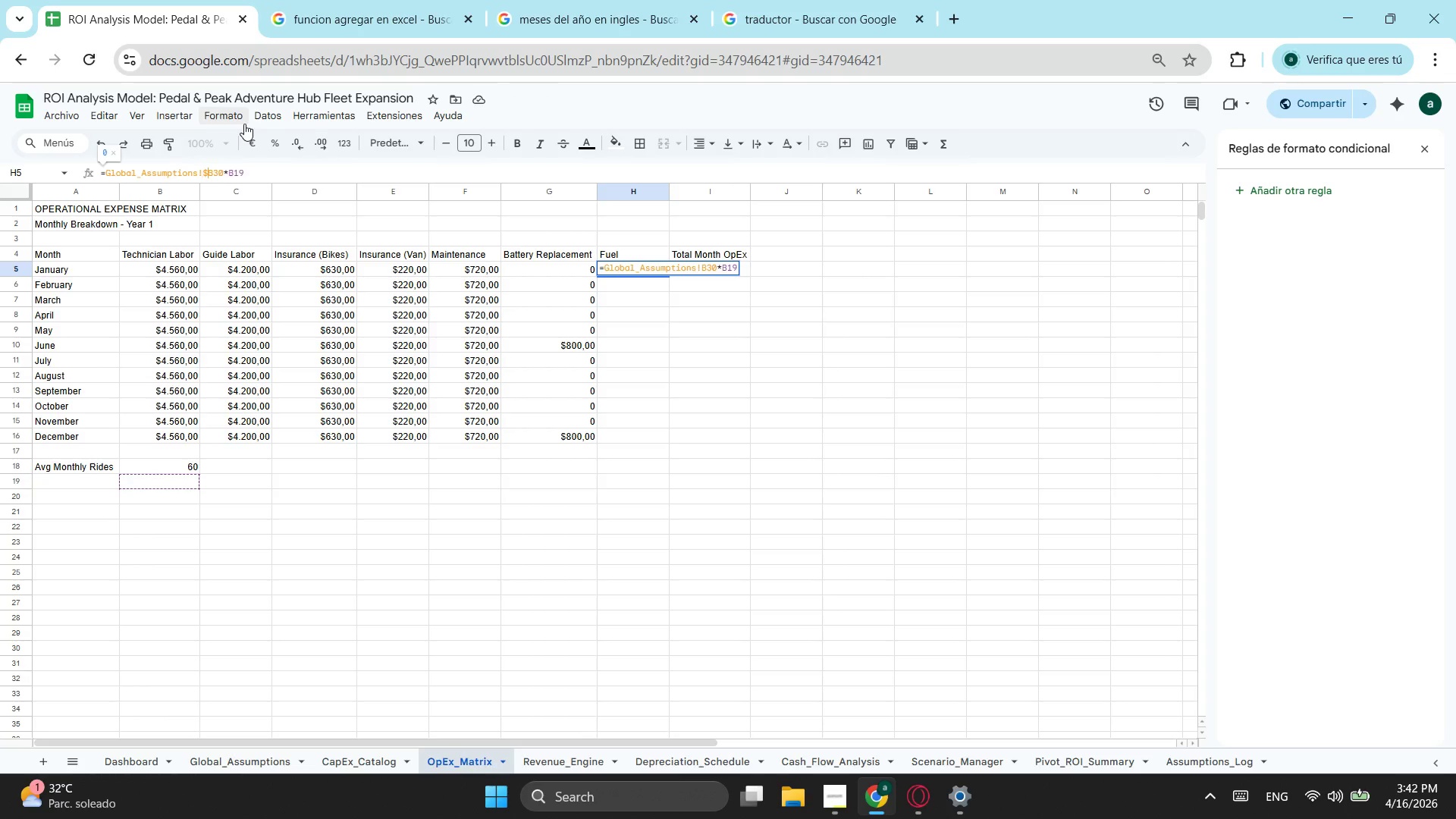 
key(Shift+4)
 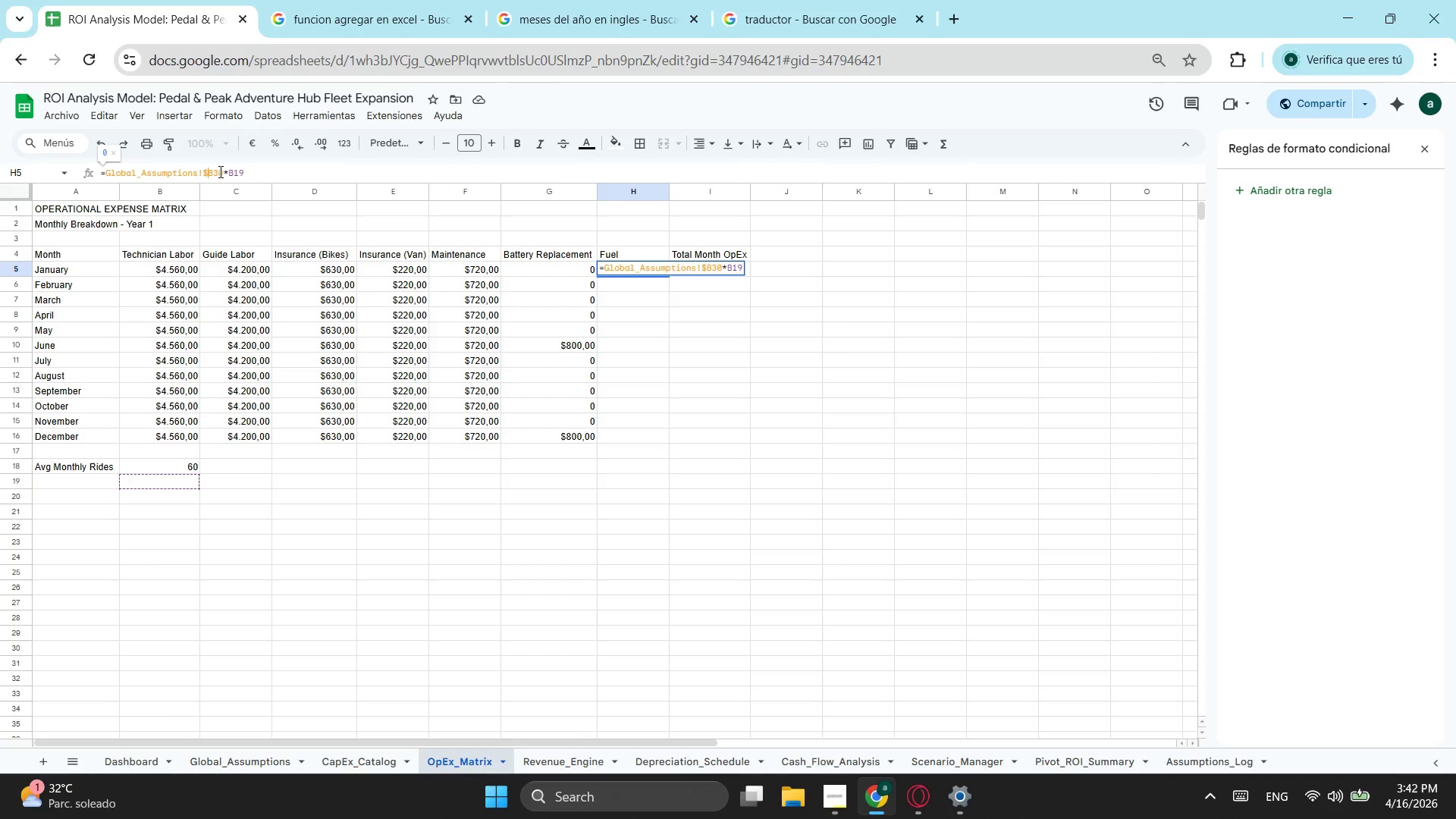 
left_click([215, 171])
 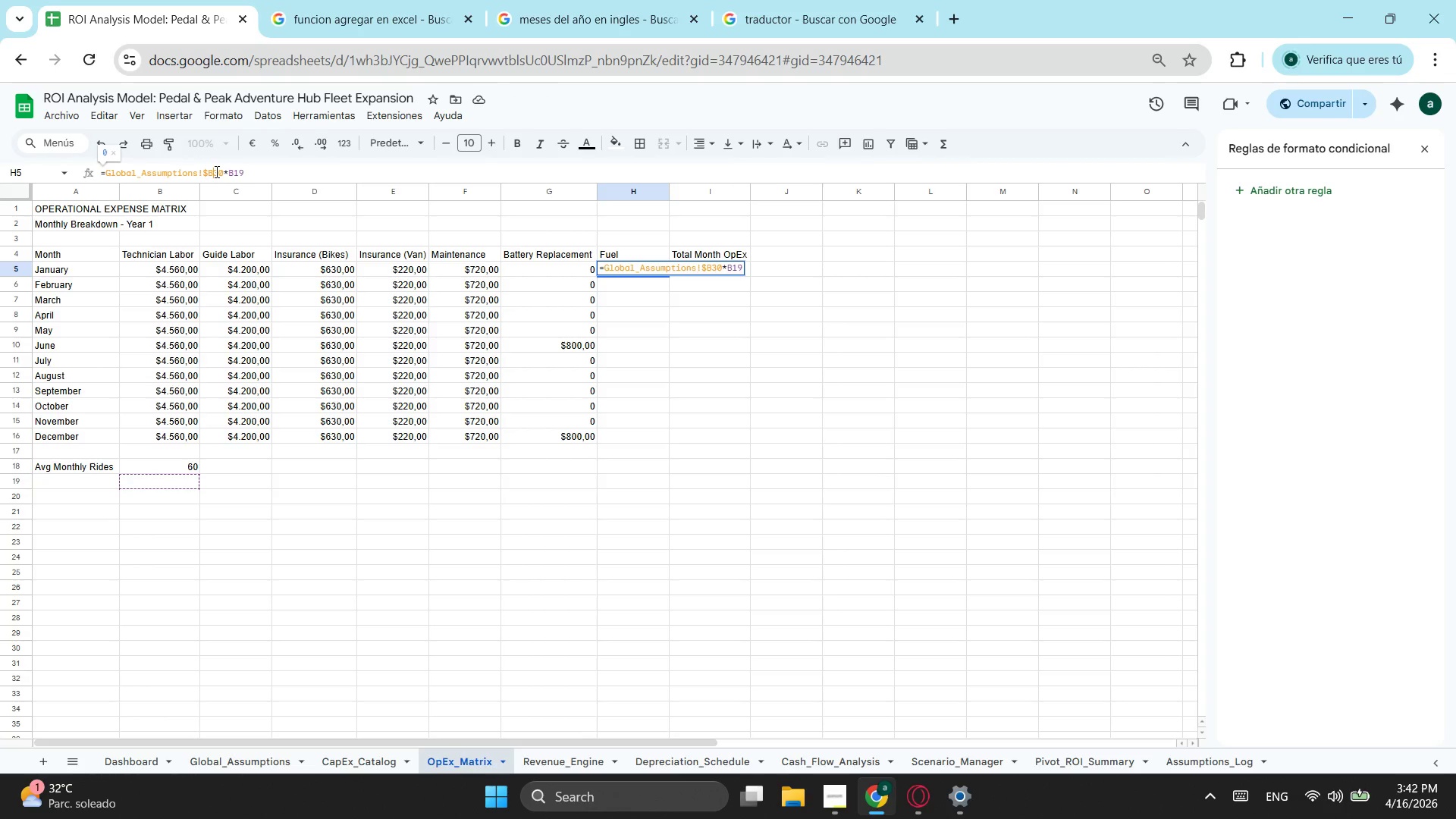 
key(Shift+ShiftLeft)
 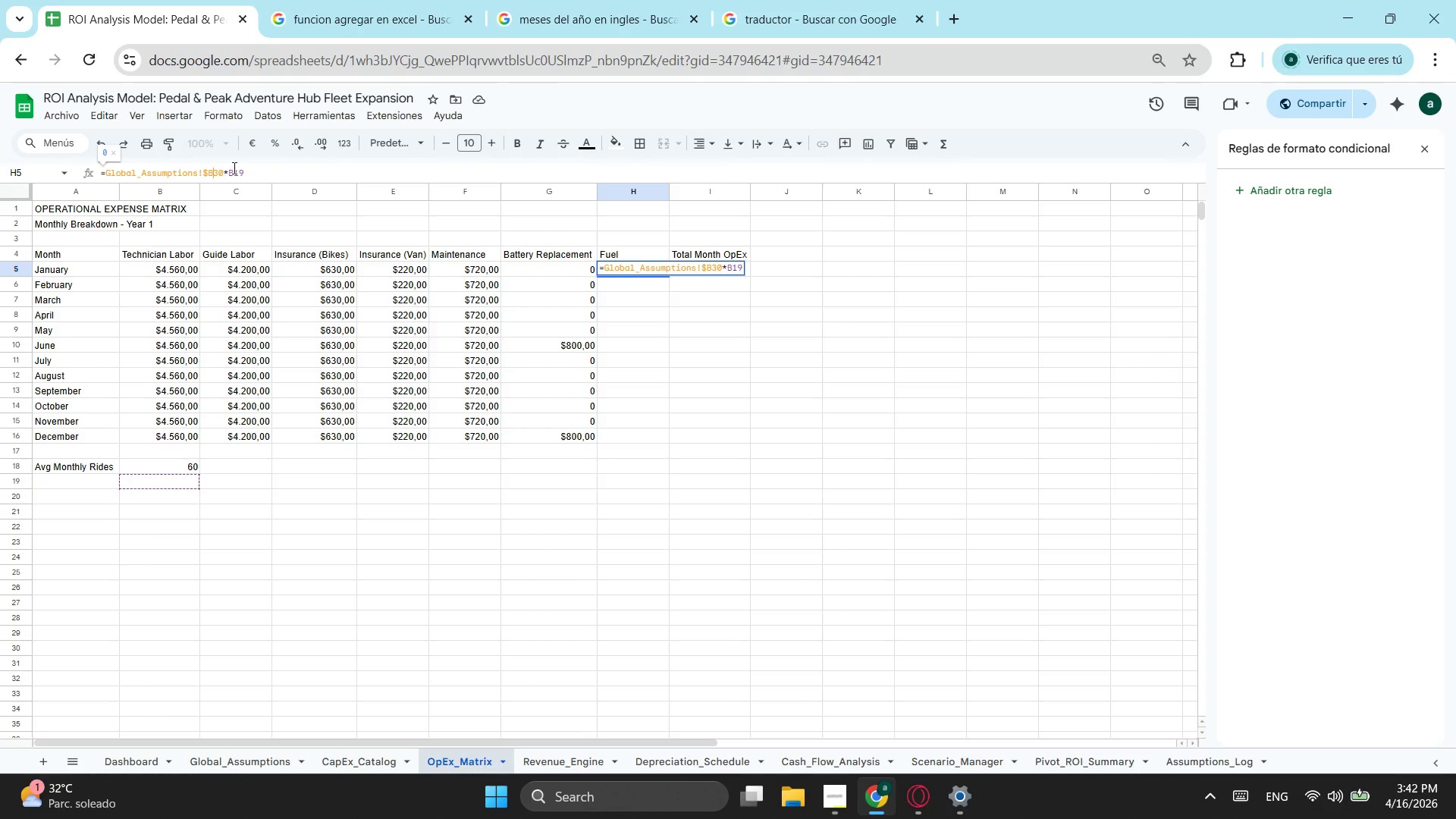 
key(Shift+4)
 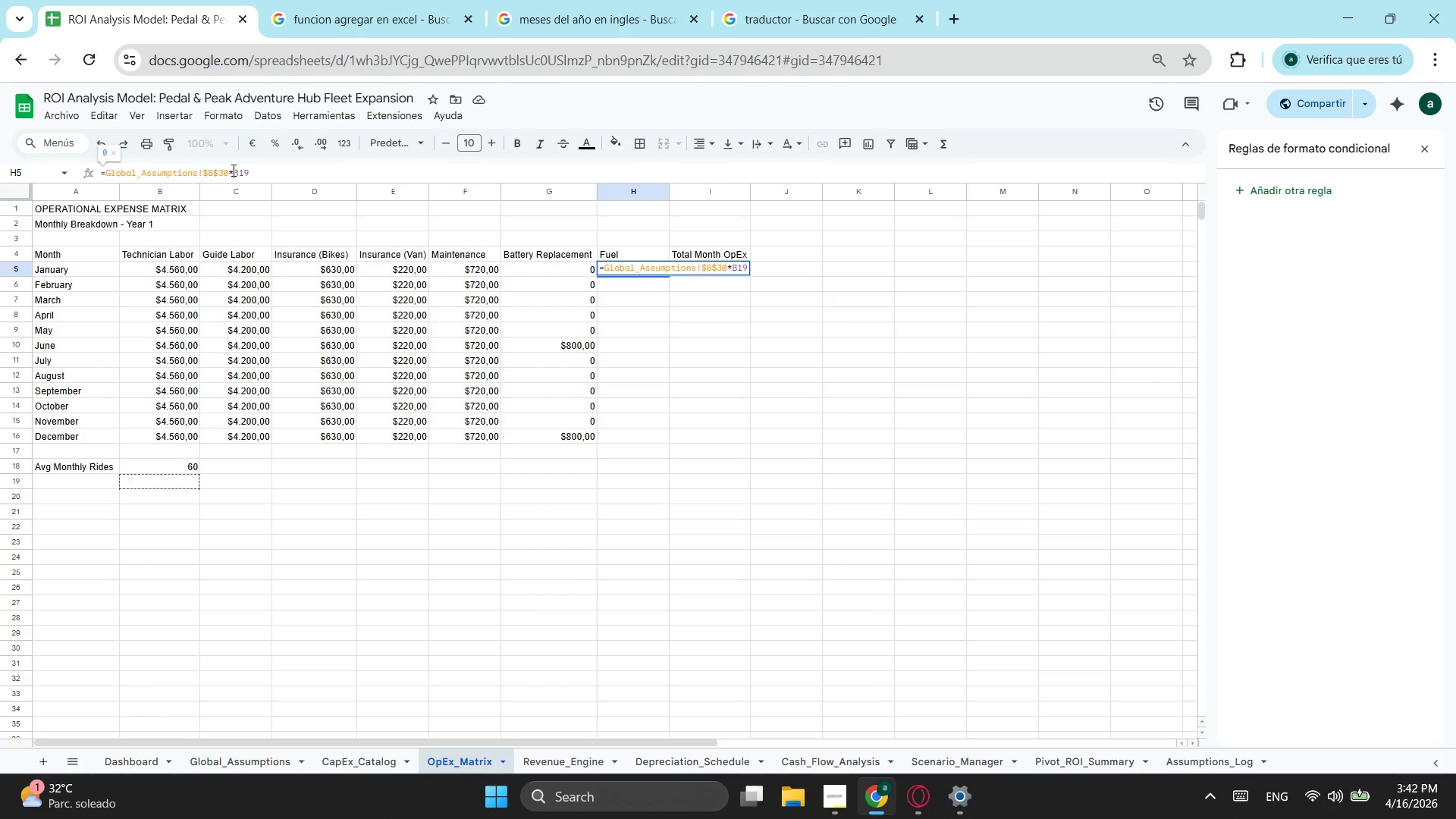 
key(Shift+ShiftLeft)
 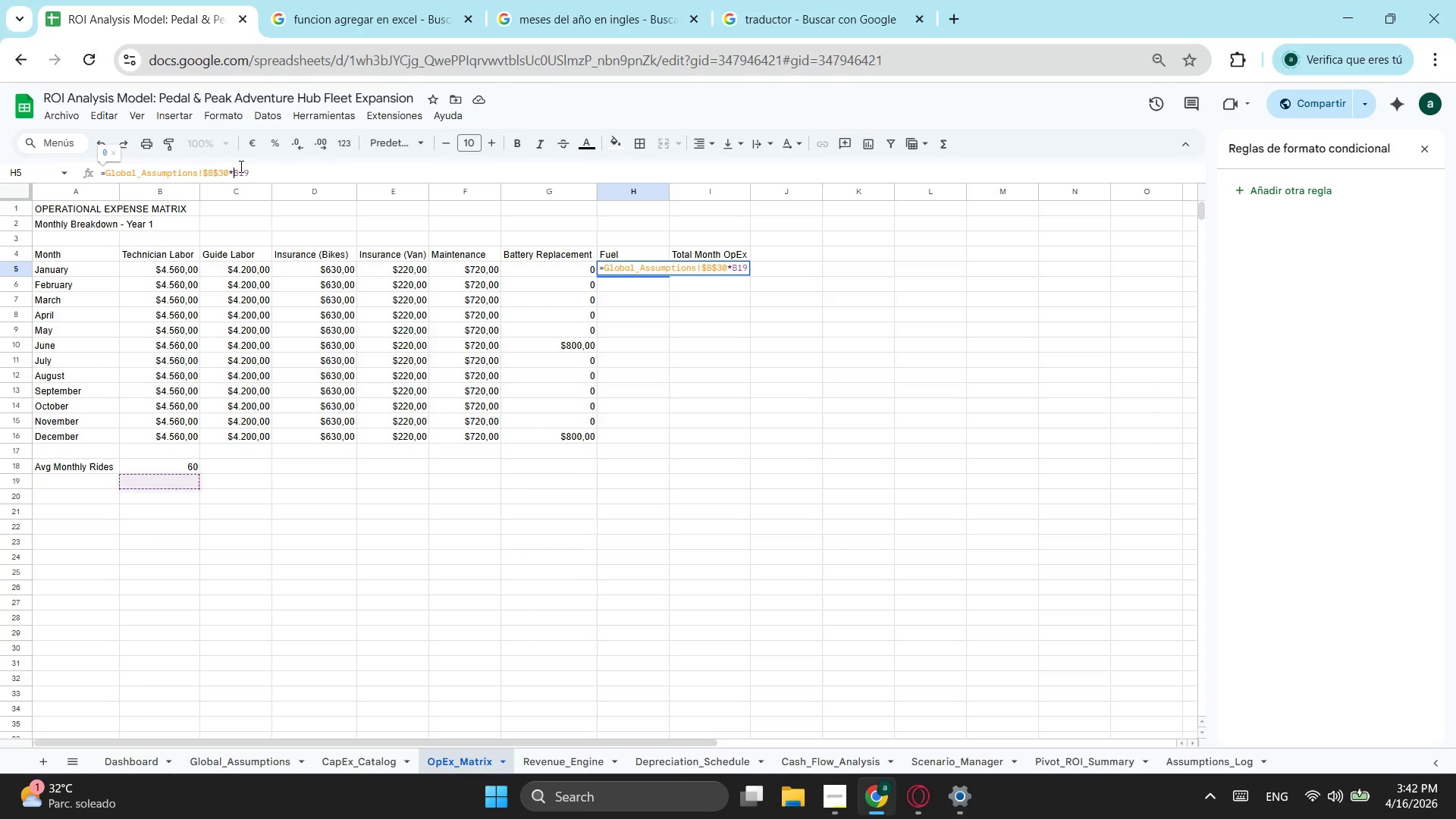 
key(Shift+4)
 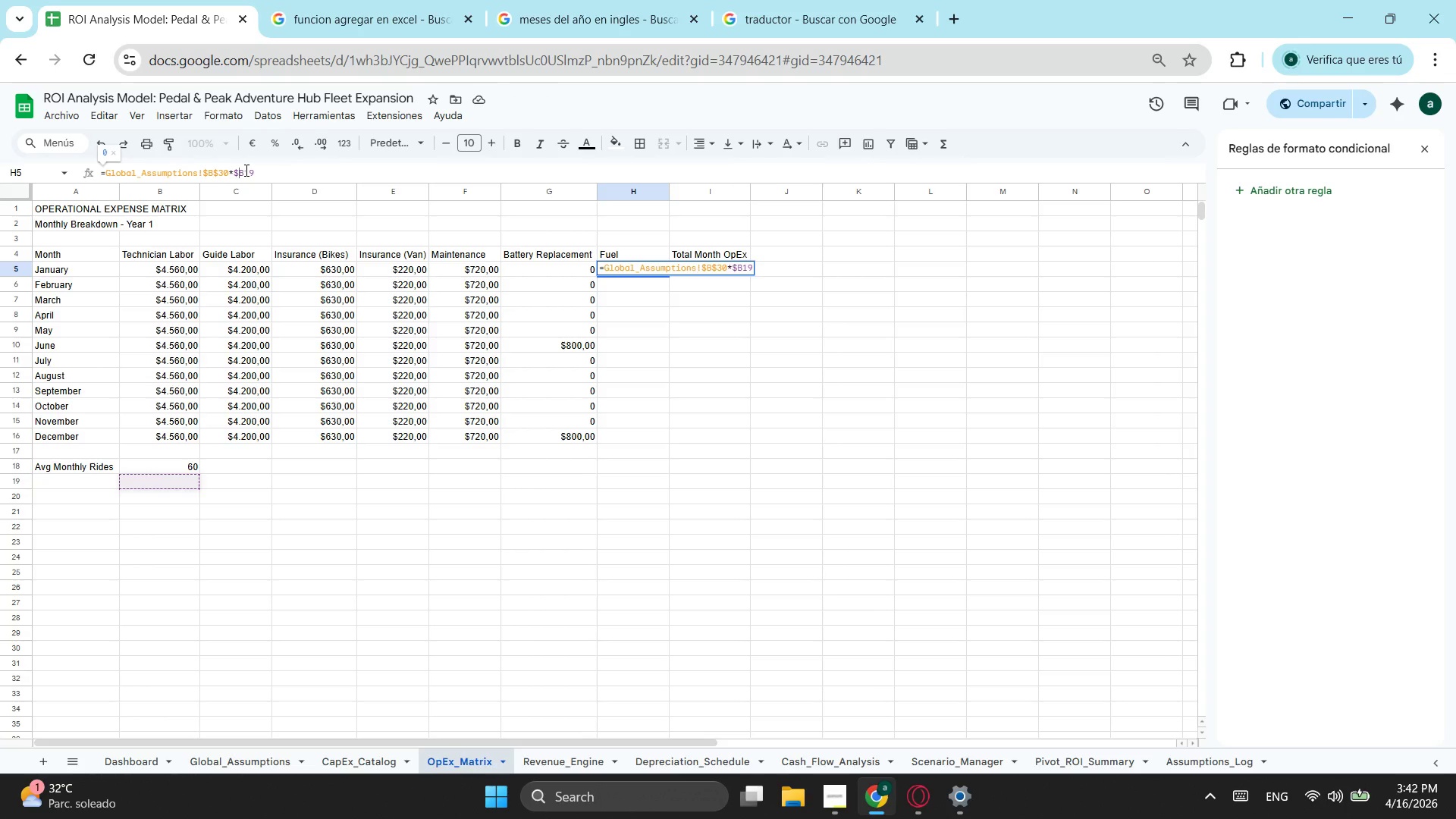 
key(Shift+ShiftLeft)
 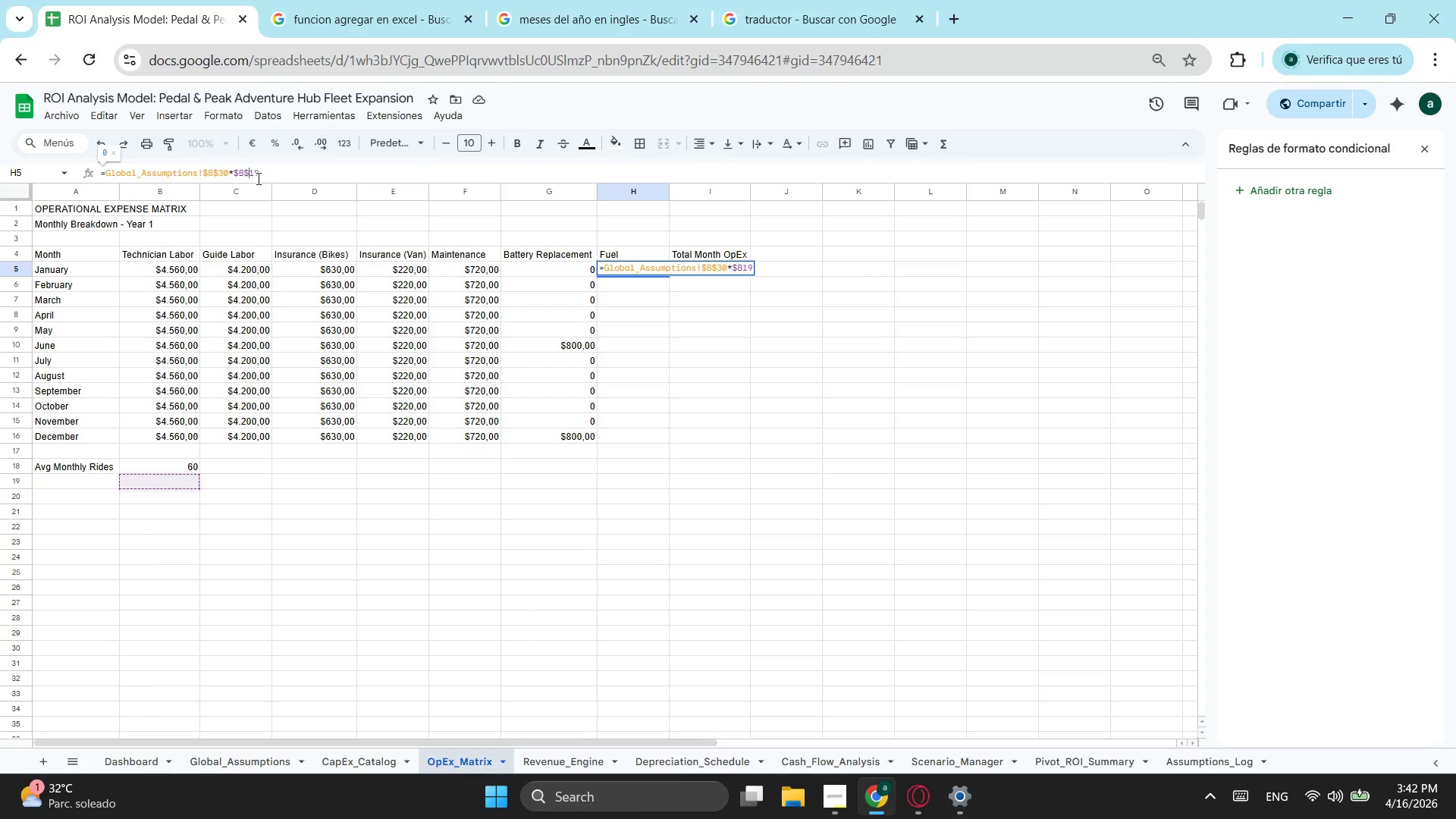 
key(Shift+4)
 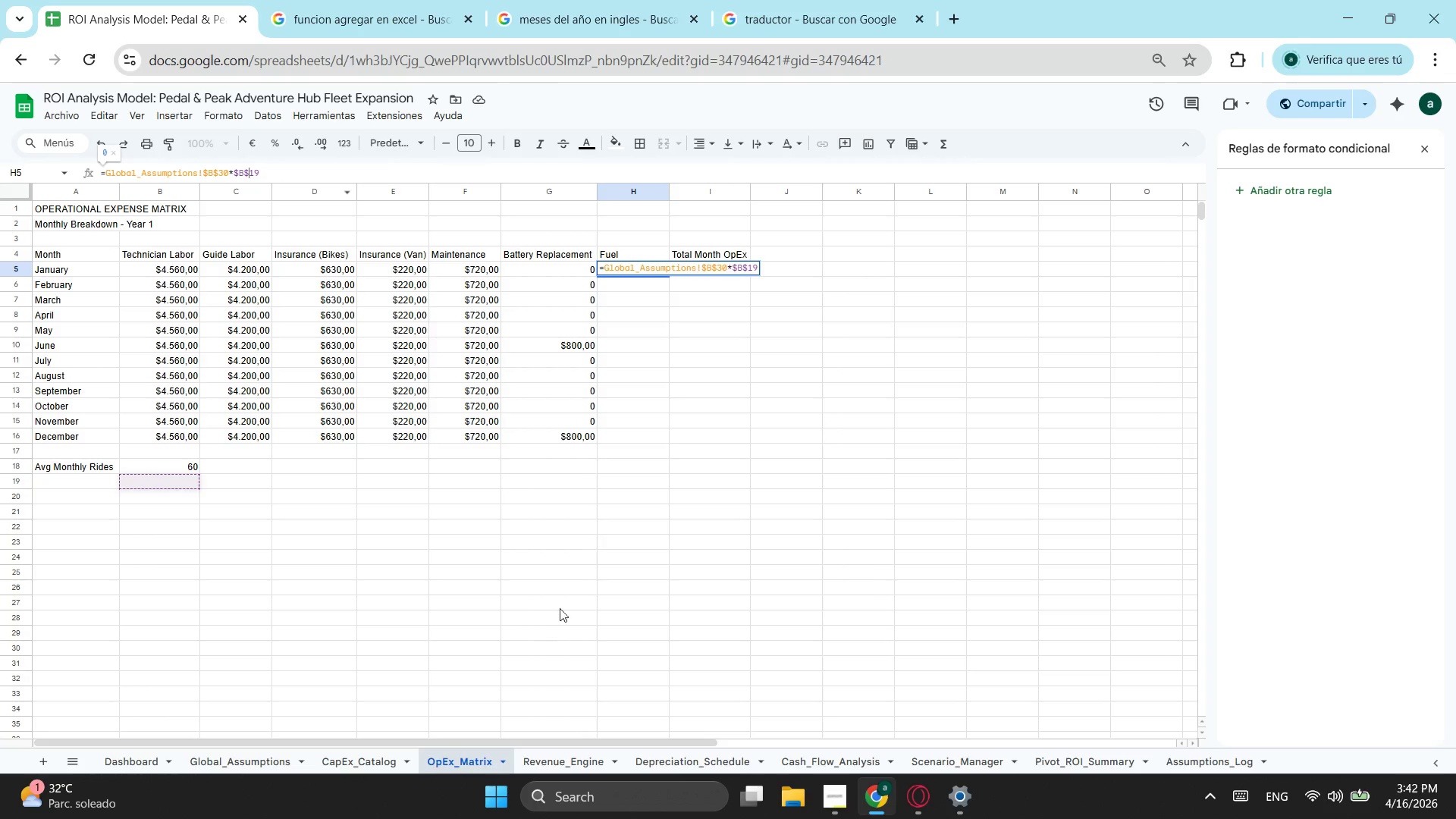 
left_click([657, 416])
 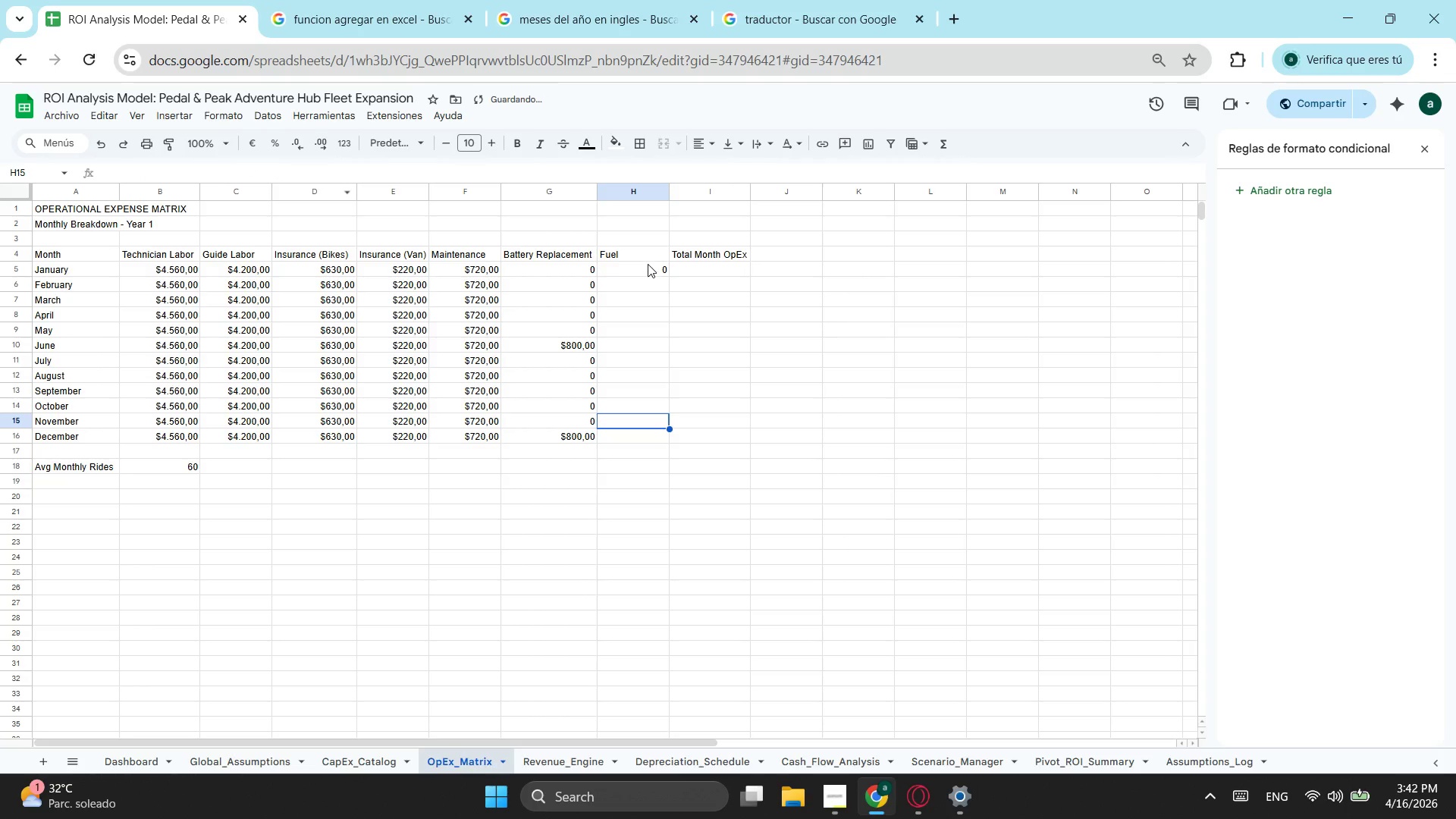 
left_click([648, 264])
 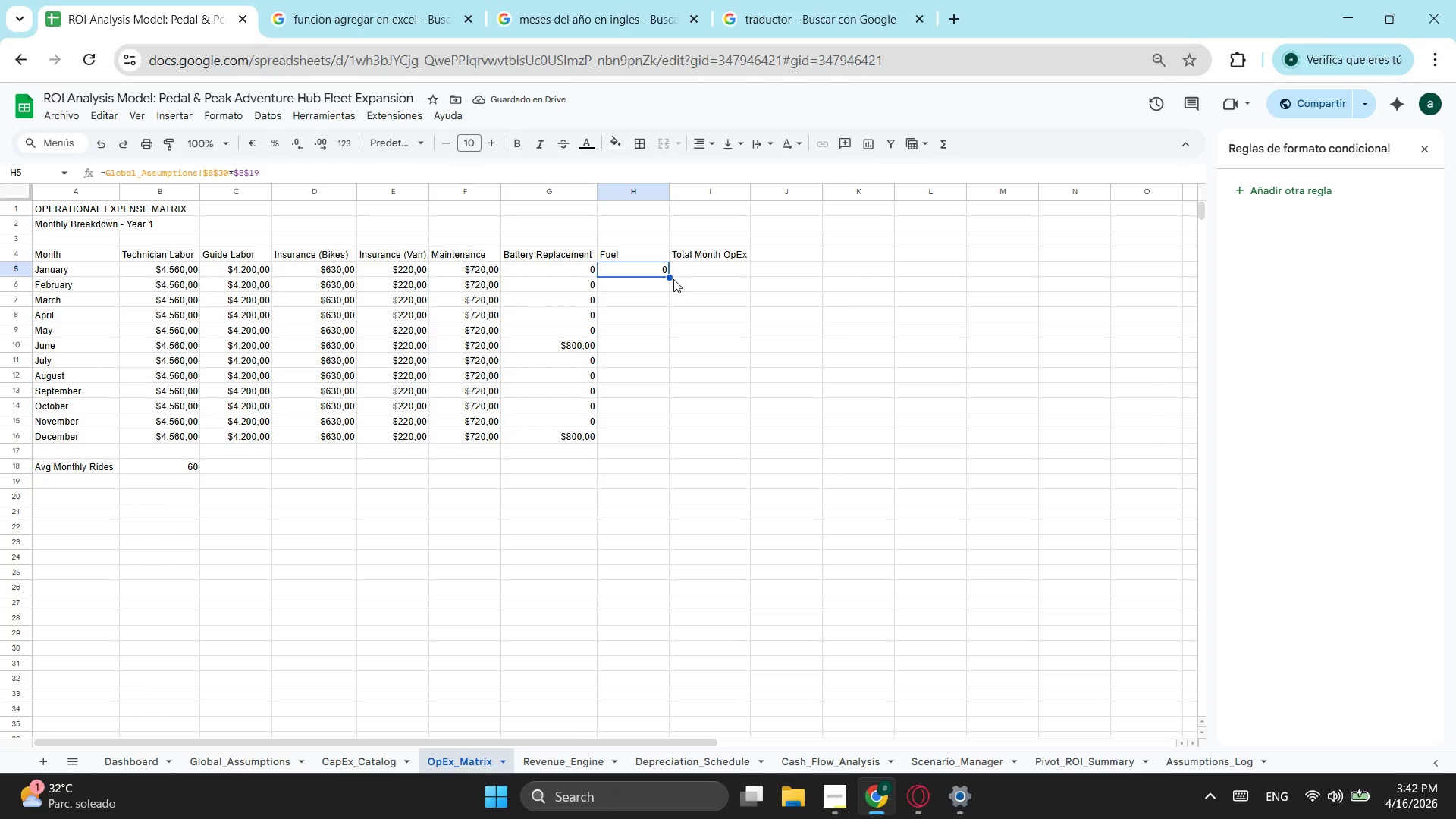 
left_click_drag(start_coordinate=[667, 275], to_coordinate=[658, 435])
 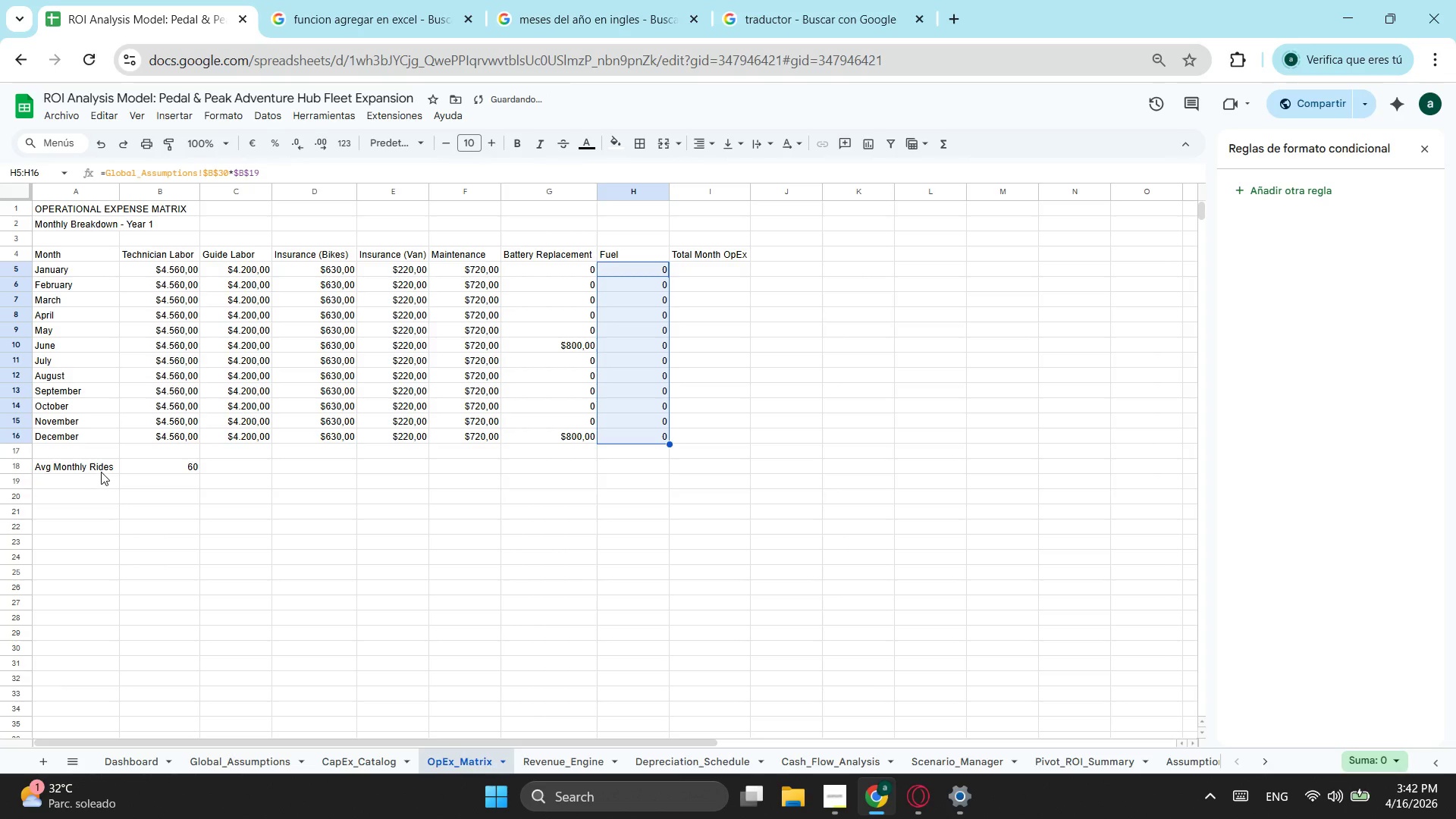 
left_click([101, 472])
 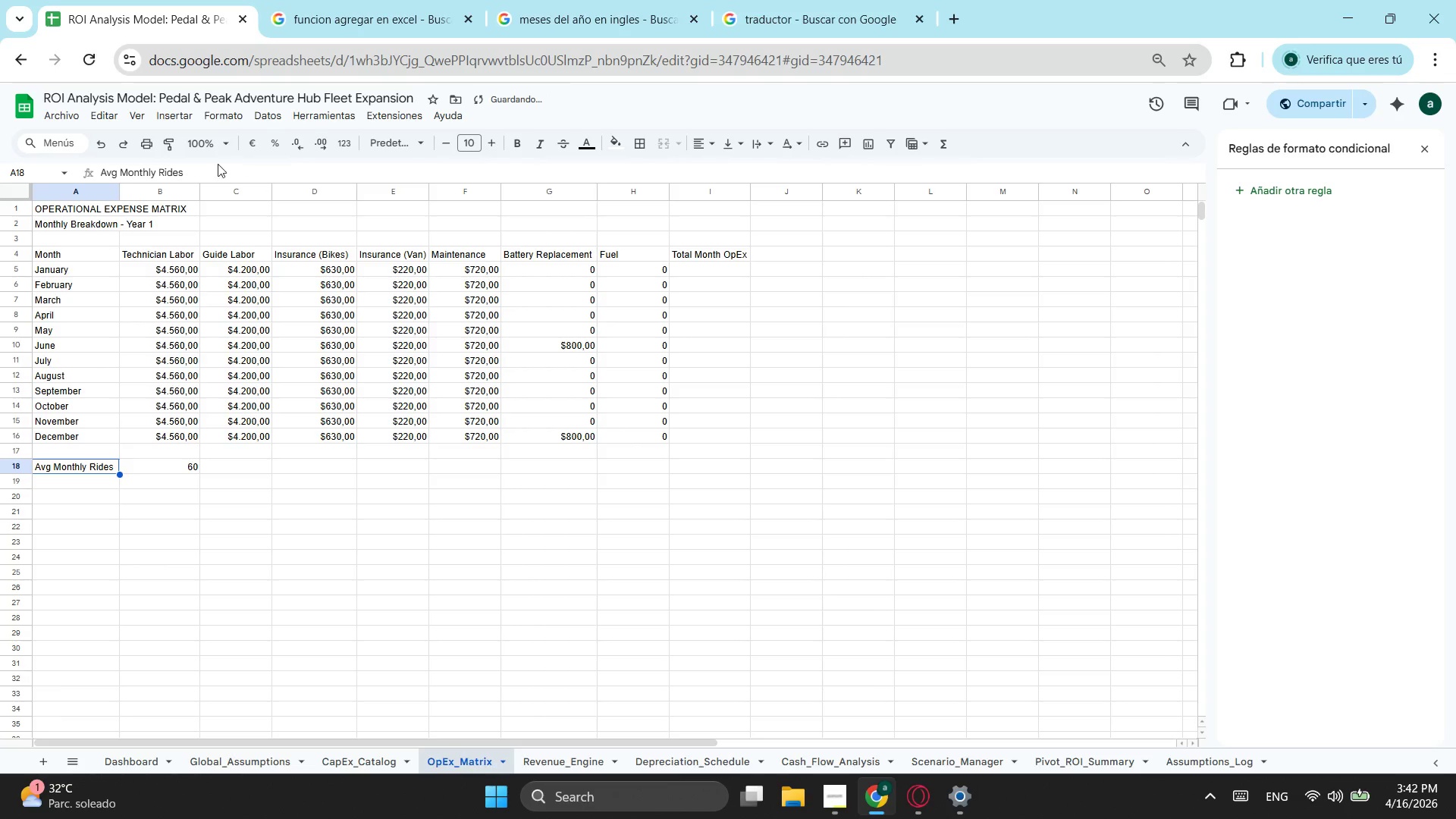 
left_click_drag(start_coordinate=[214, 167], to_coordinate=[97, 187])
 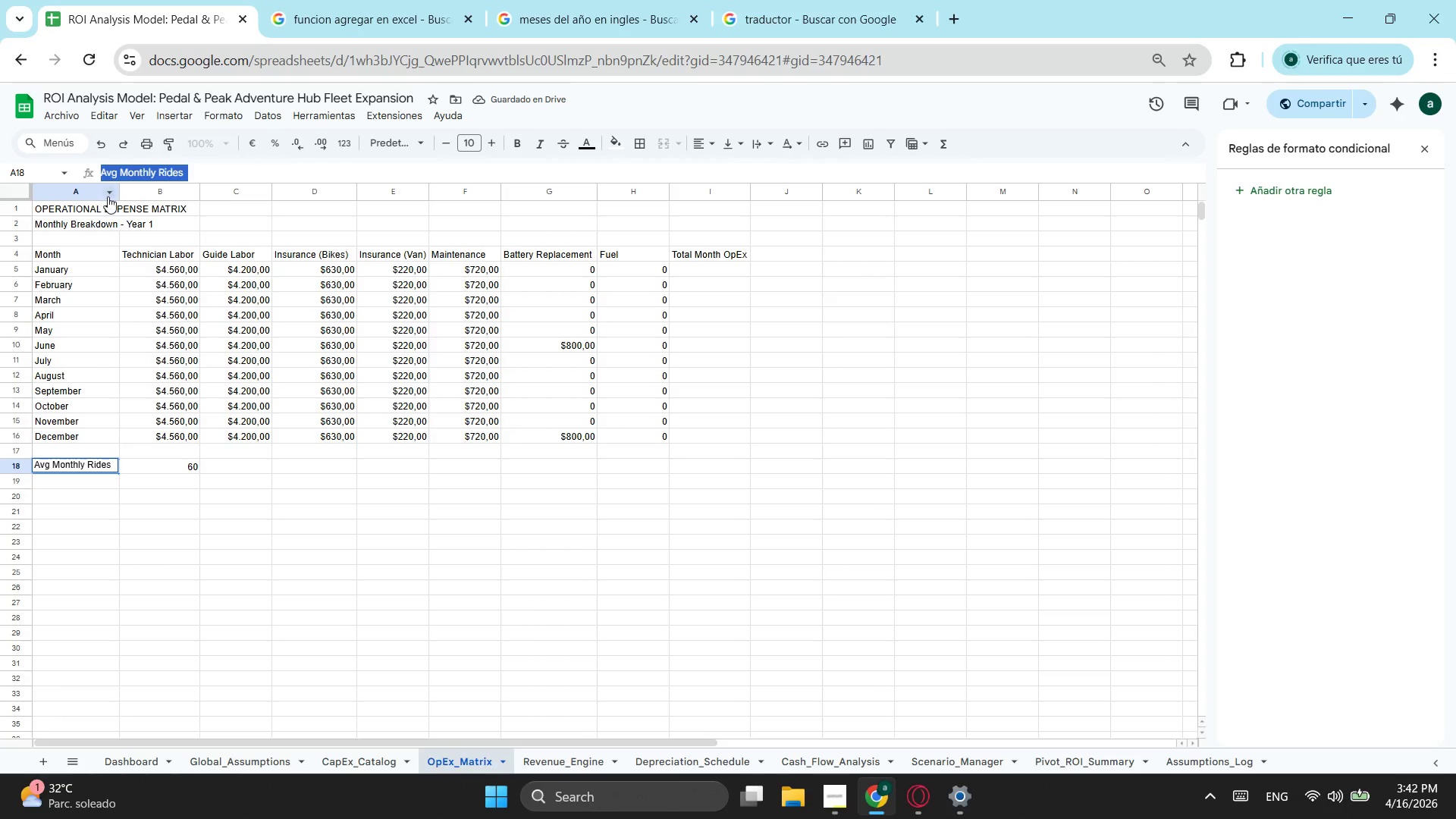 
key(Control+ControlLeft)
 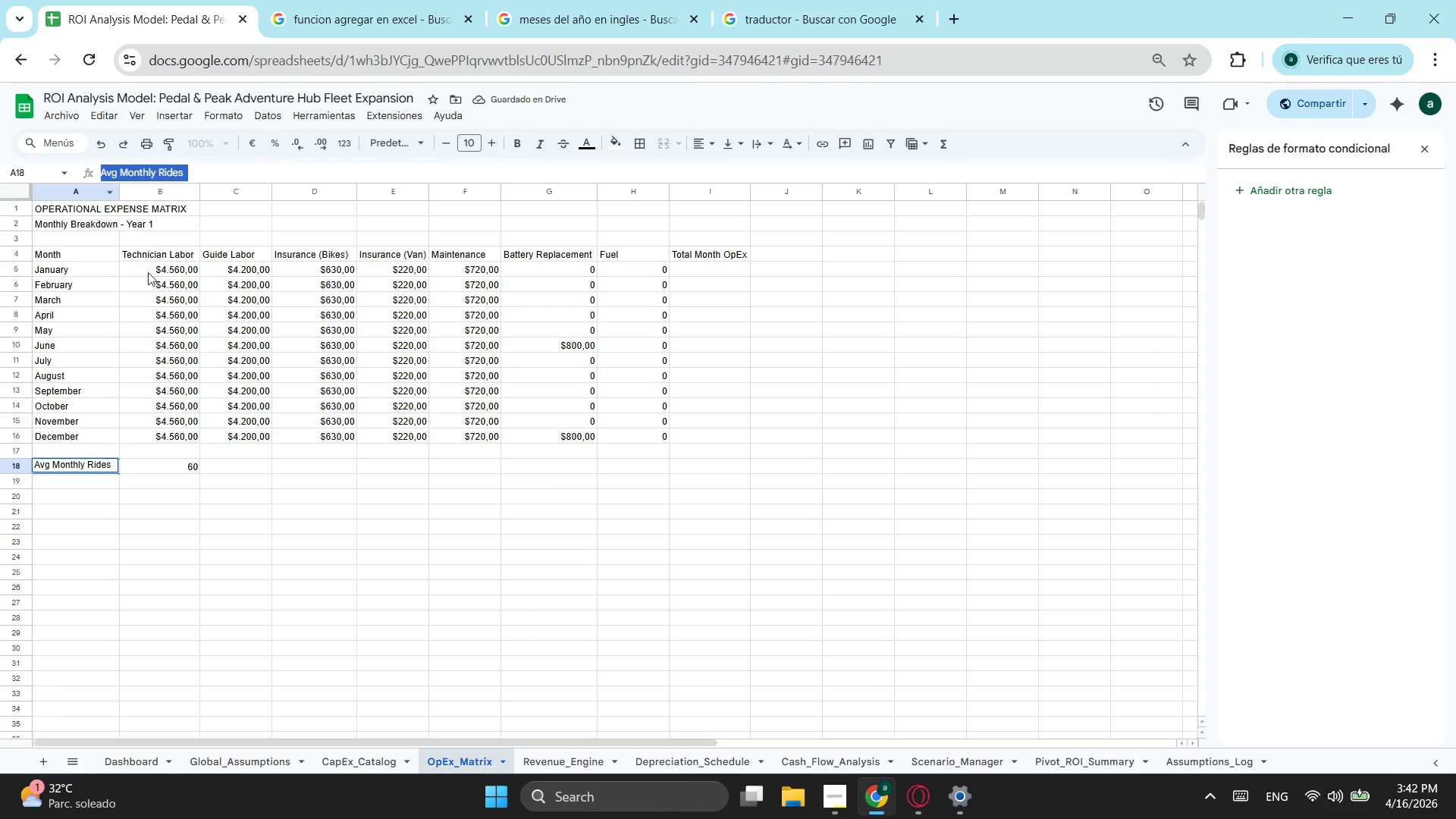 
key(Control+C)
 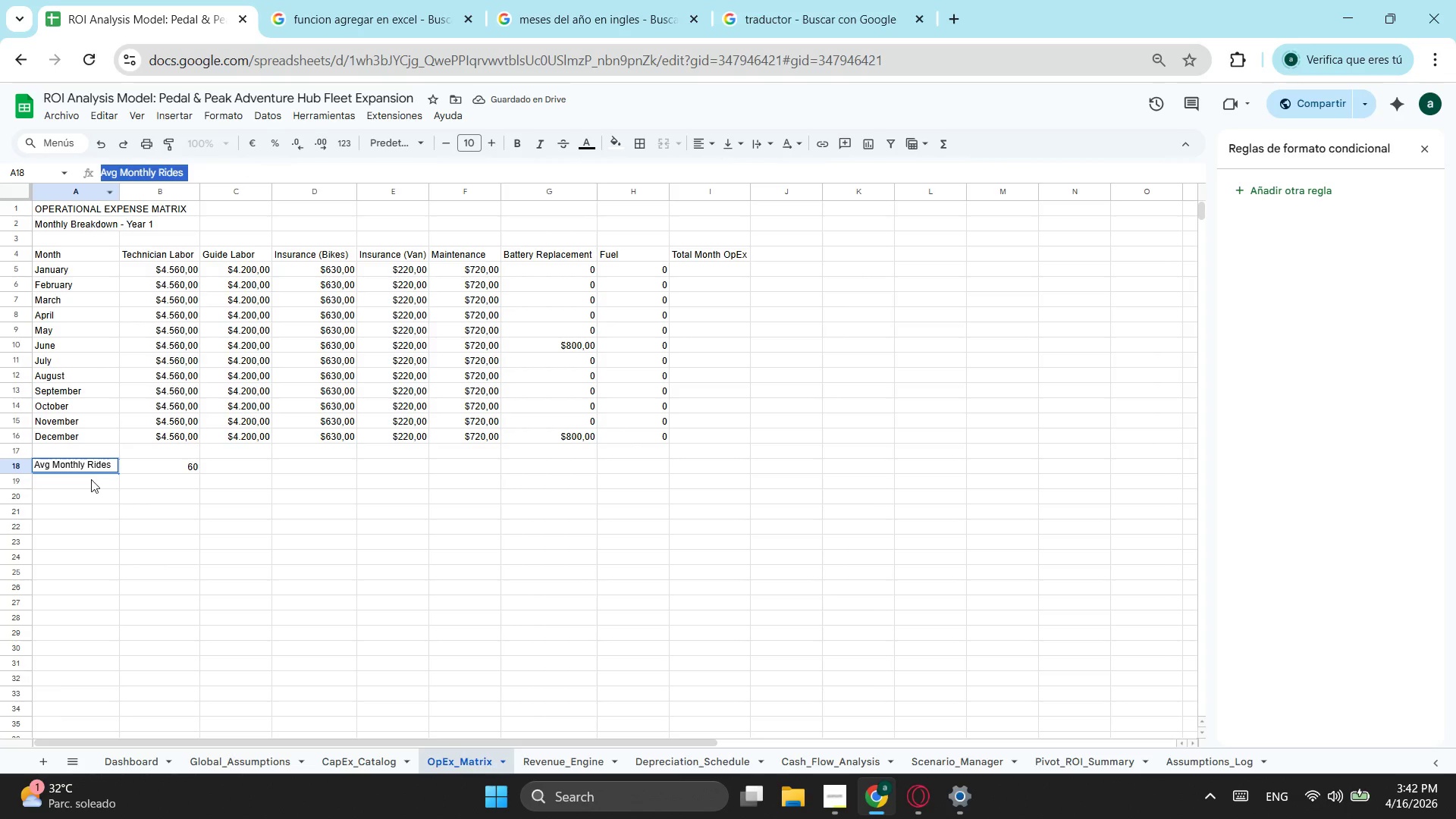 
left_click([91, 479])
 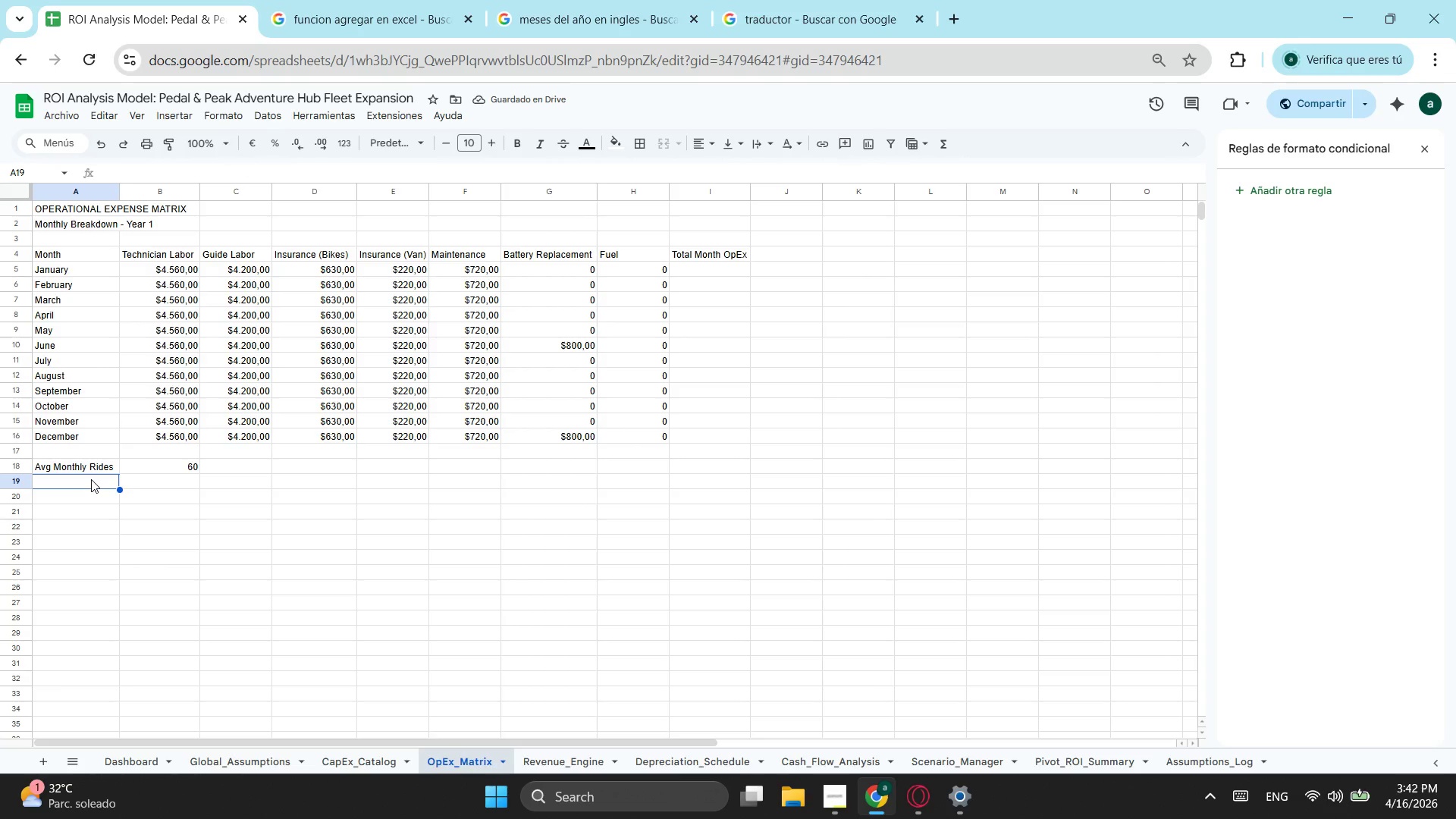 
key(Control+ControlLeft)
 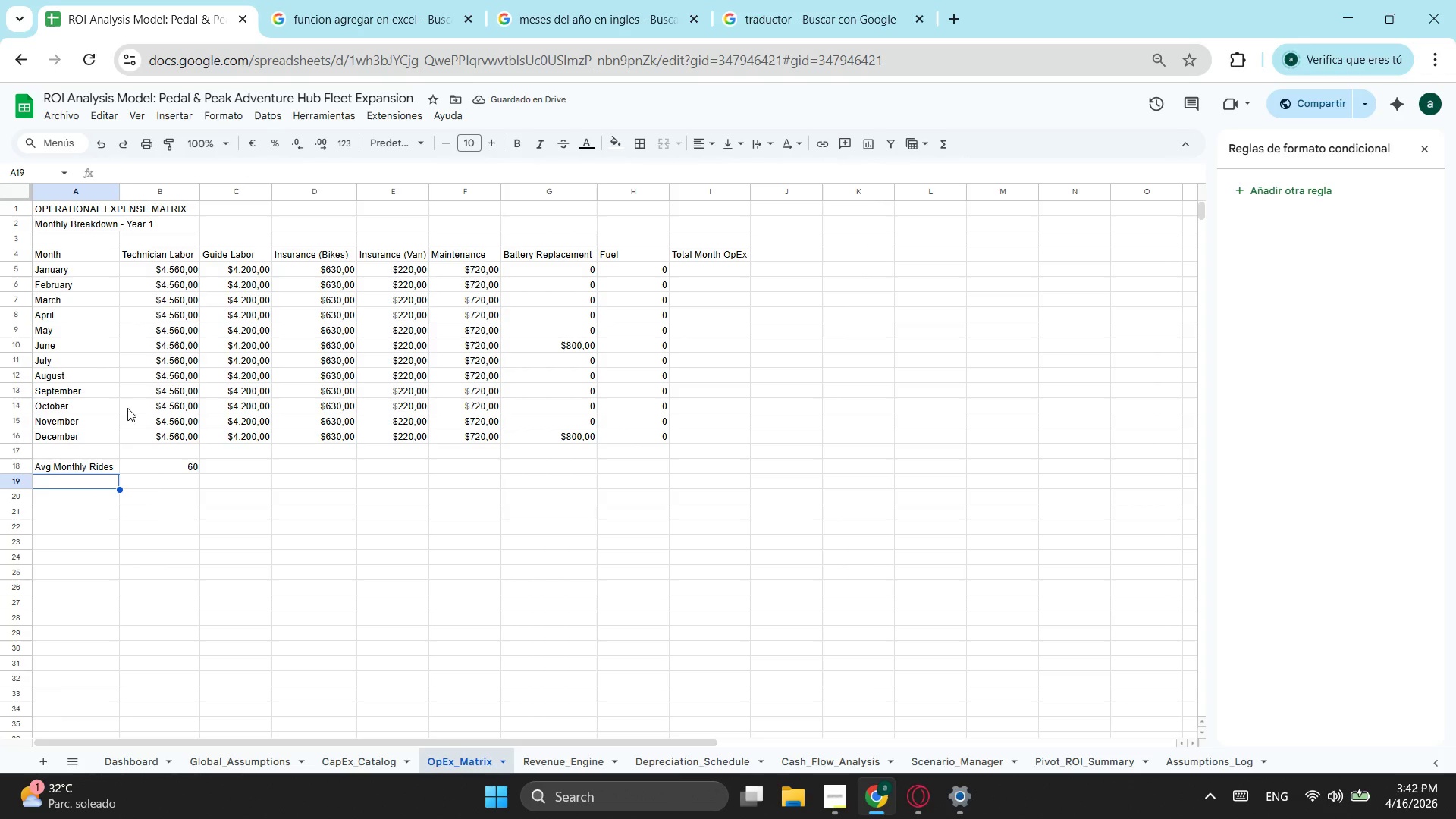 
key(Control+V)
 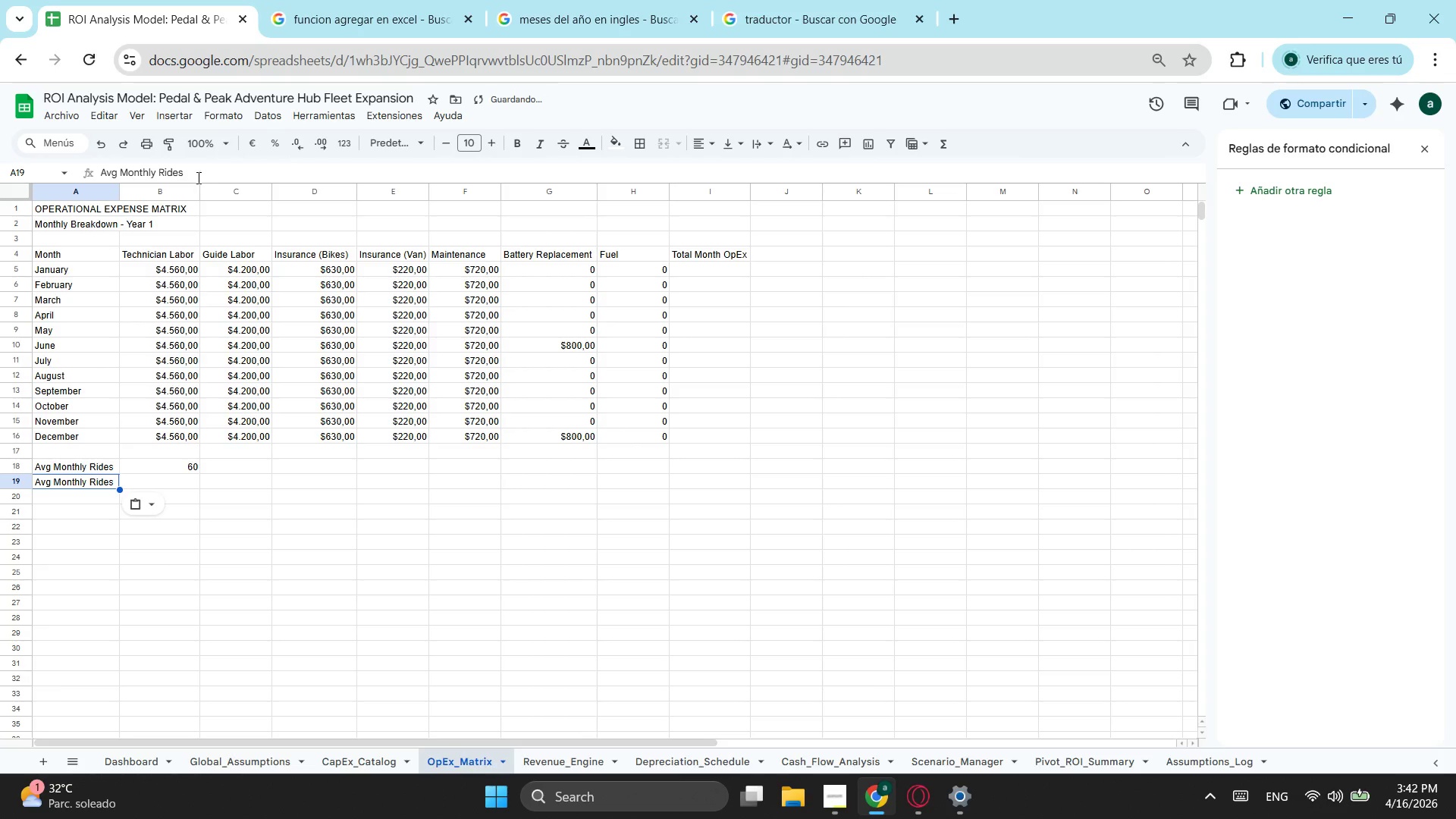 
double_click([199, 169])
 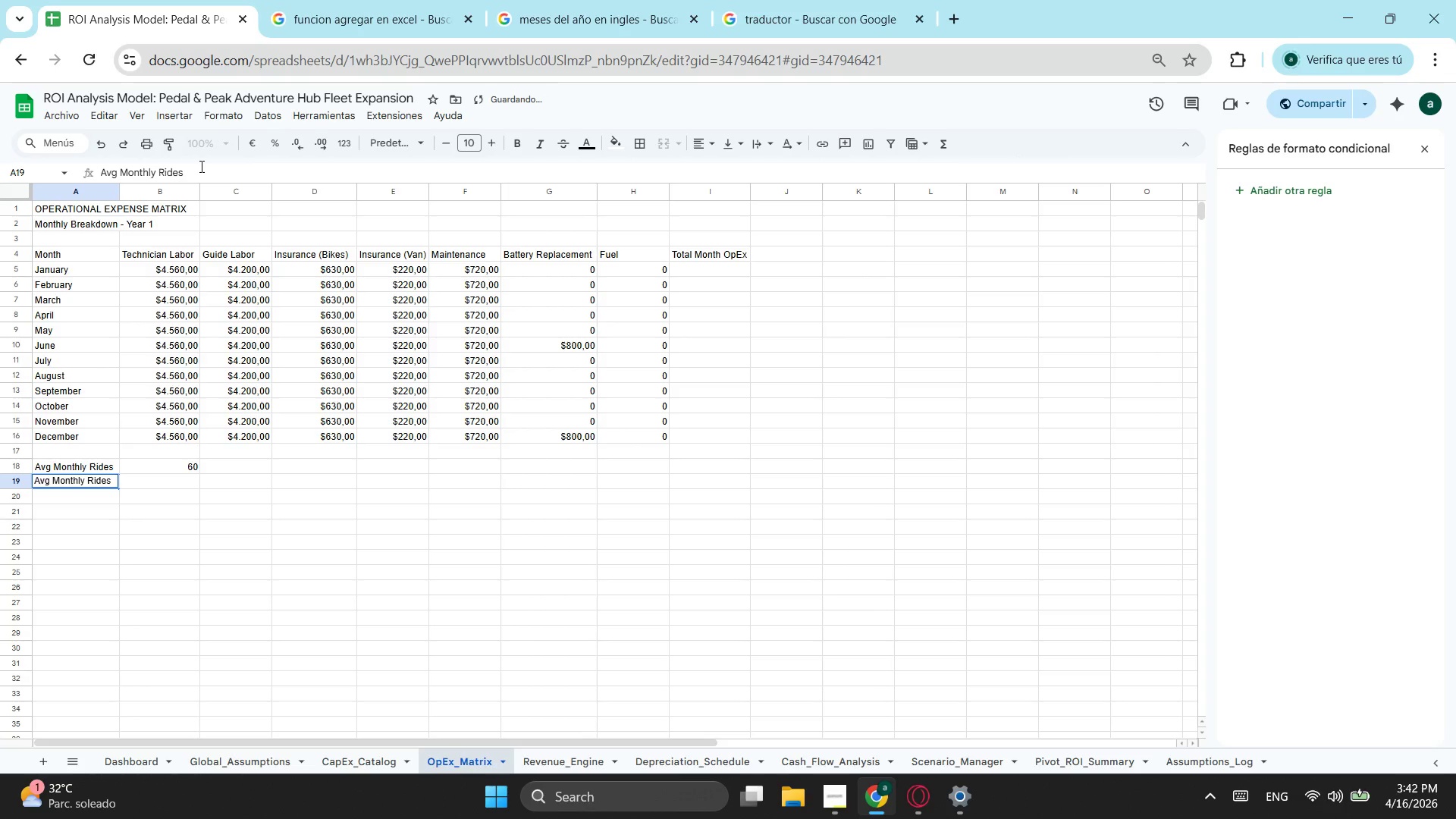 
key(Backspace)
key(Backspace)
key(Backspace)
key(Backspace)
key(Backspace)
key(Backspace)
key(Backspace)
type(miles ()
key(Backspace)
key(Backspace)
 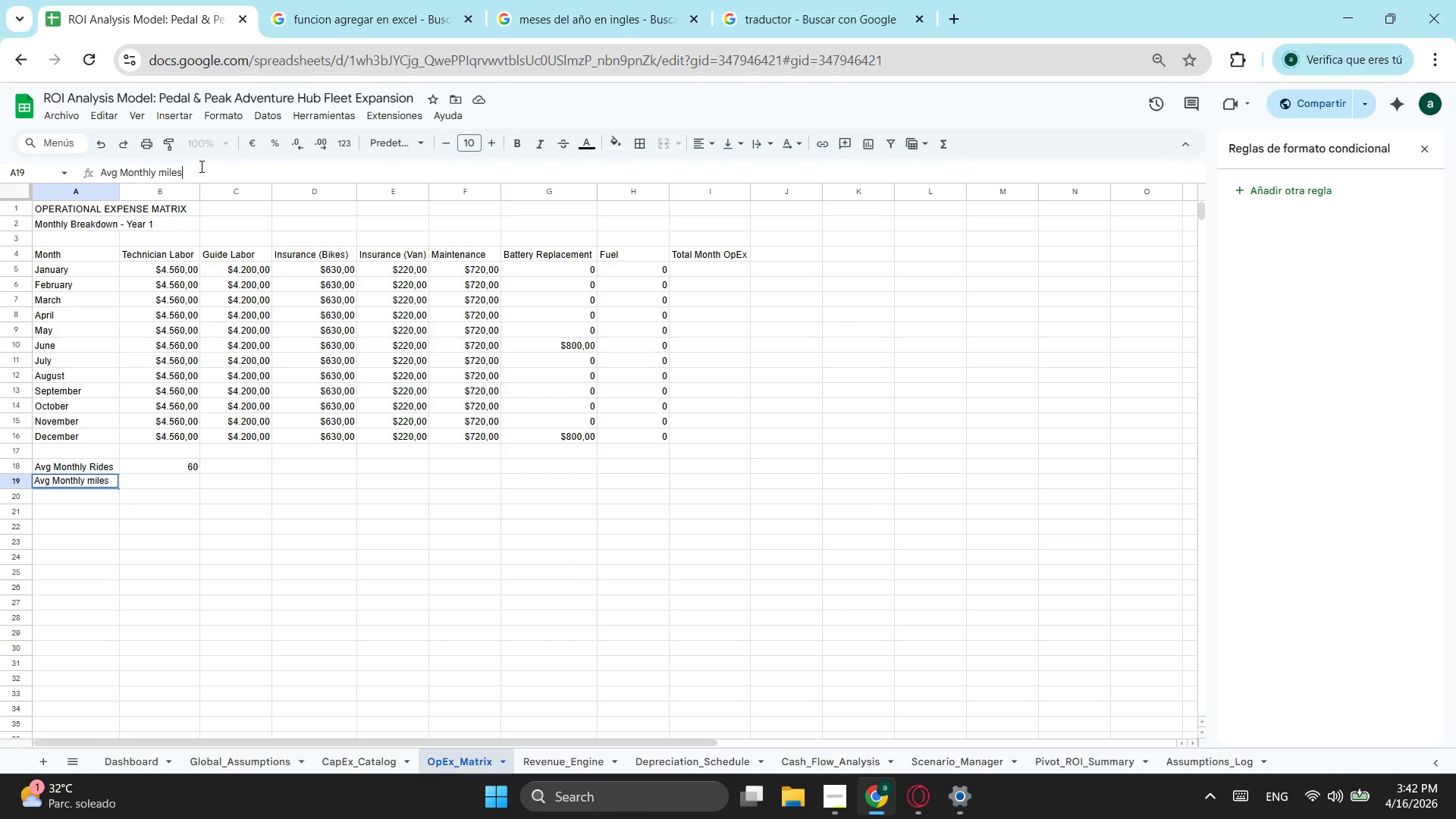 
left_click([165, 164])
 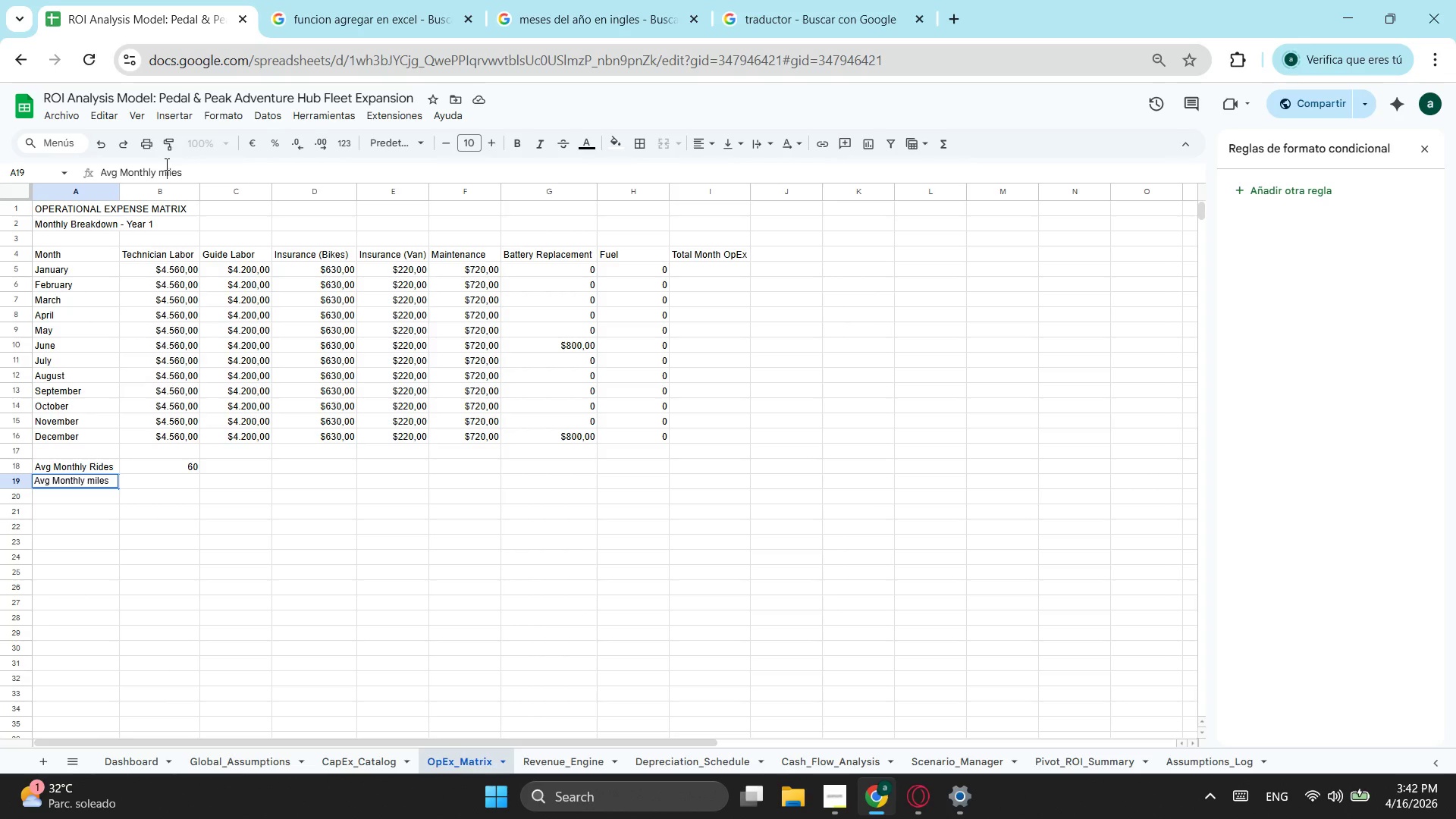 
key(Backspace)
 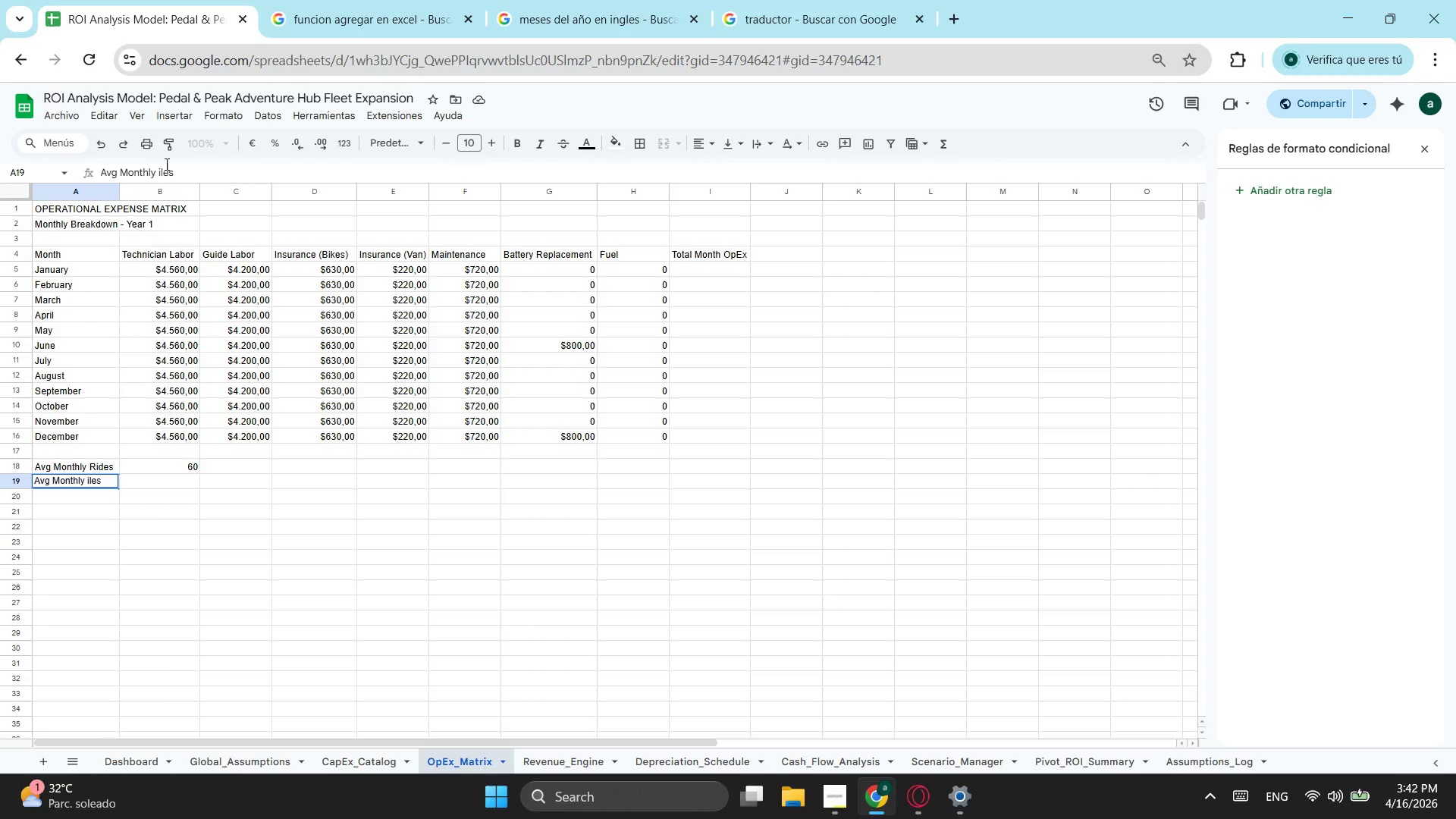 
key(Shift+ShiftLeft)
 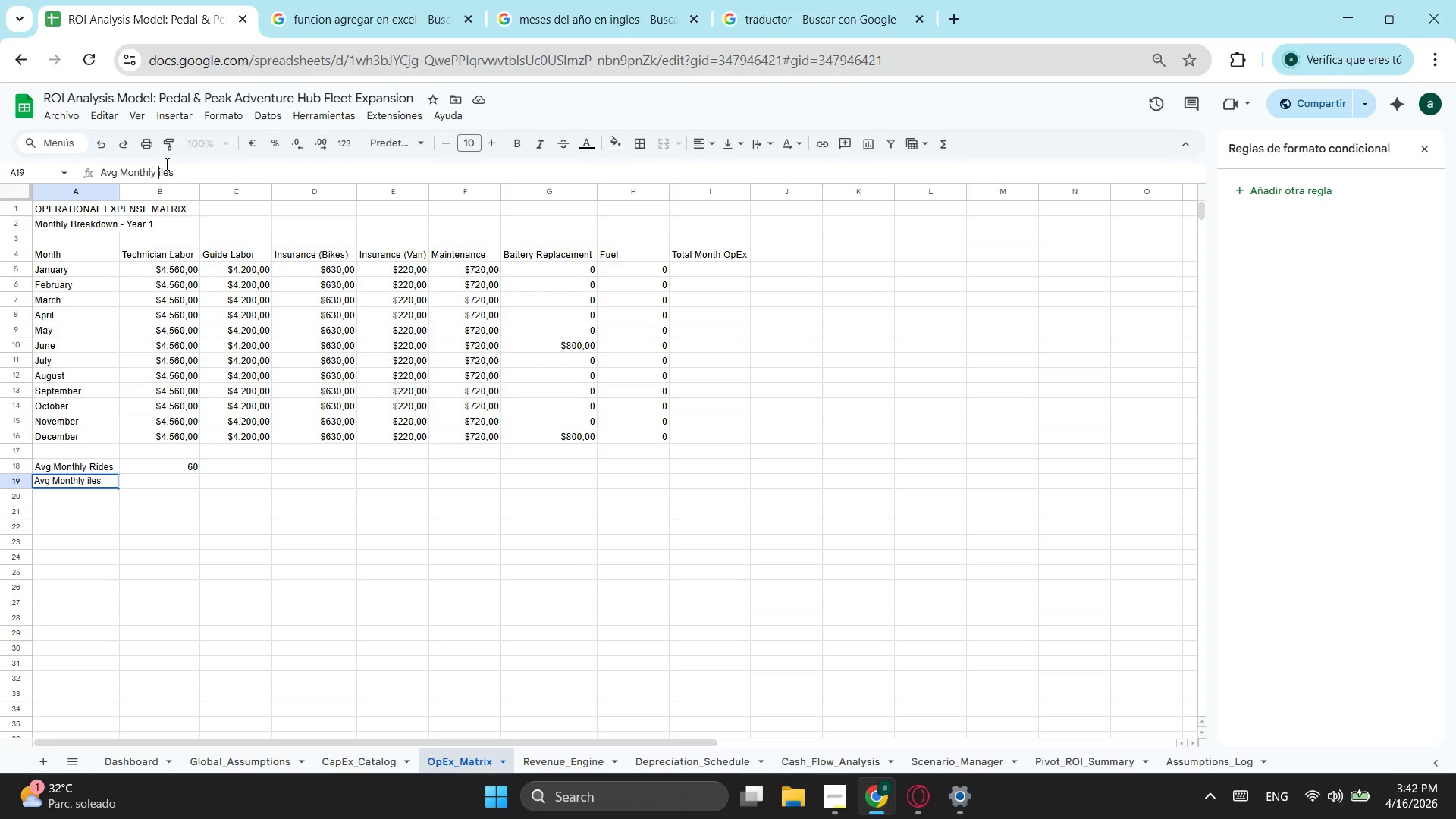 
key(Shift+M)
 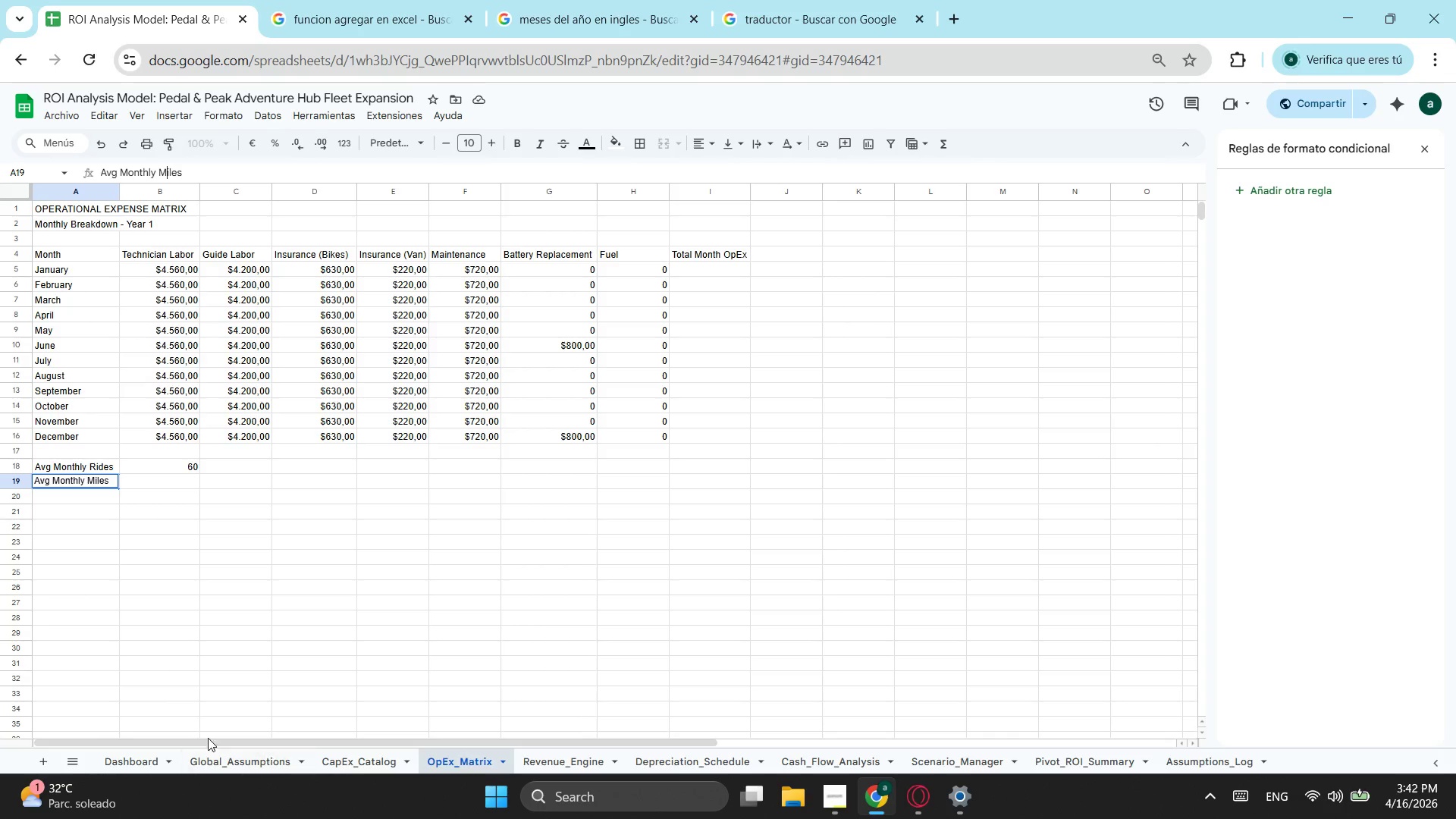 
left_click([137, 756])
 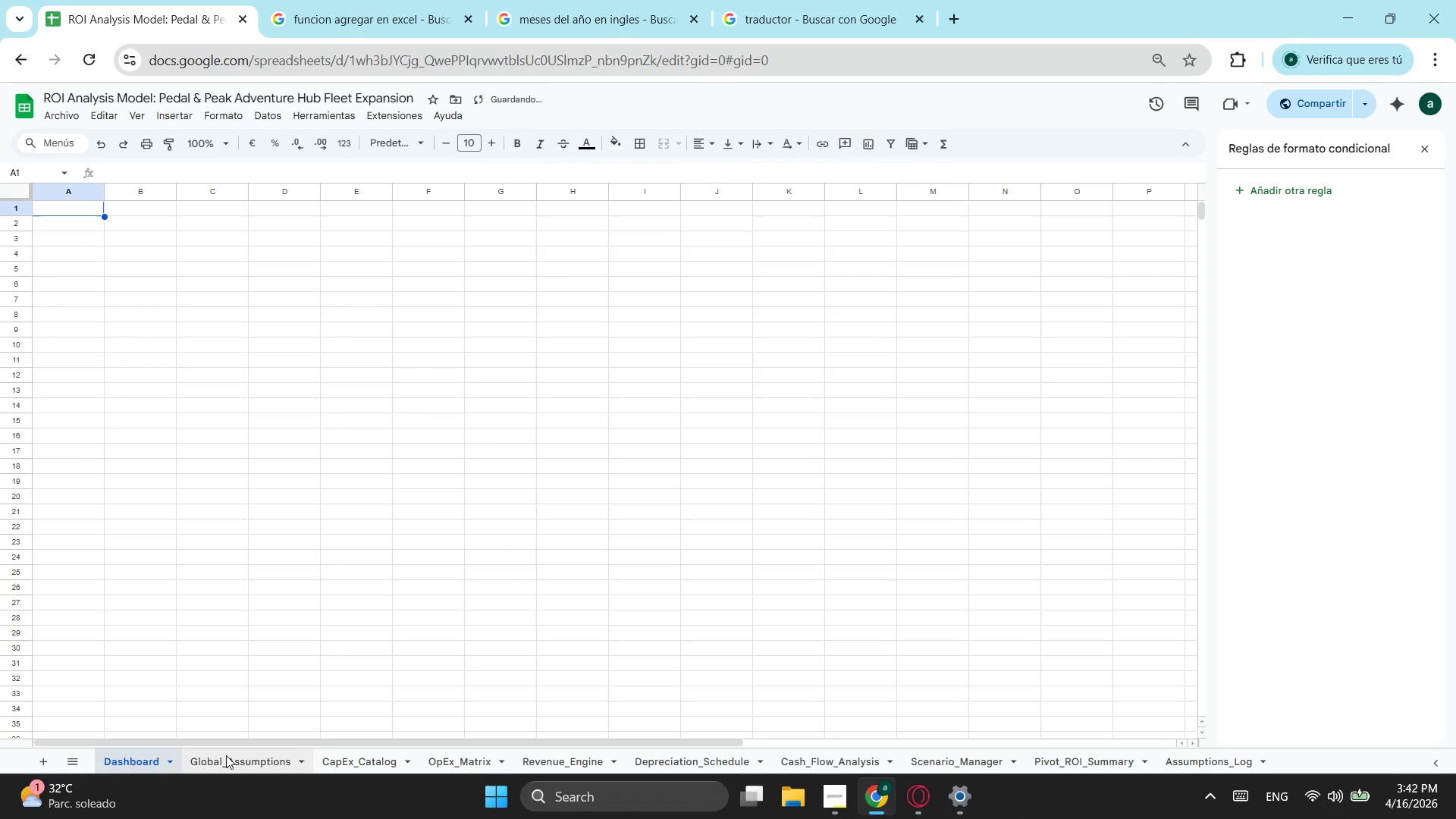 
left_click([243, 760])
 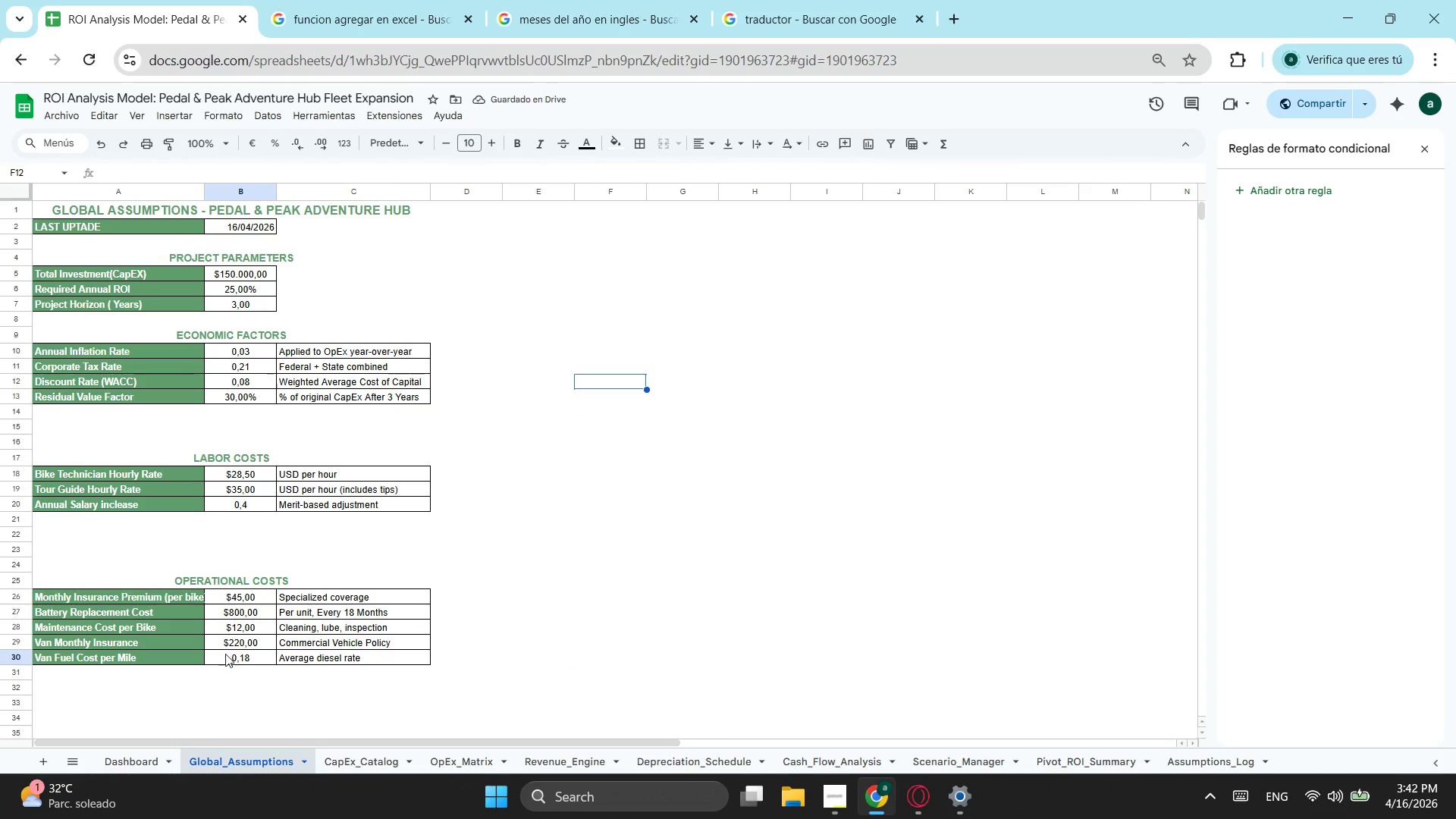 
left_click([249, 661])
 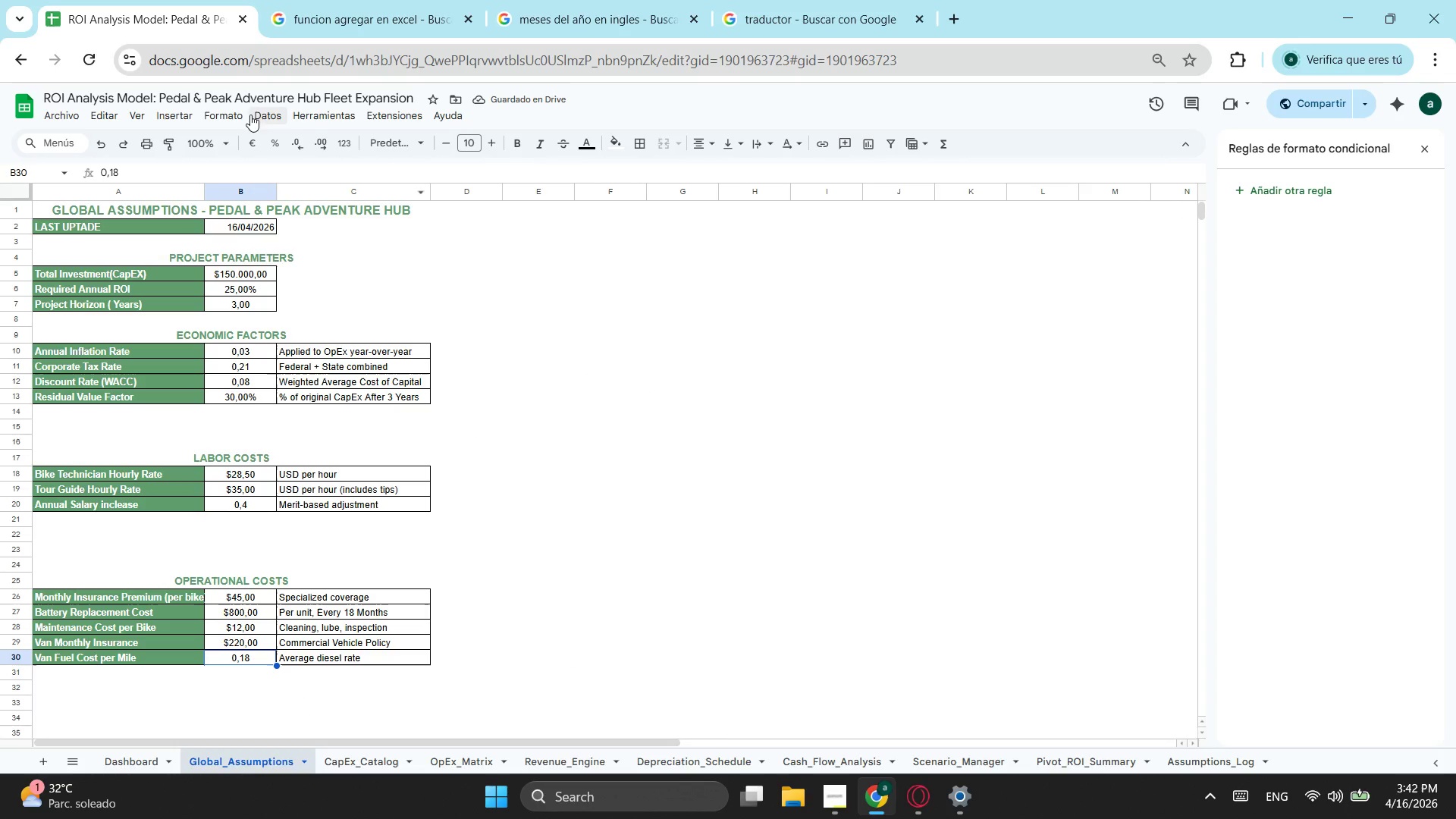 
left_click([234, 109])
 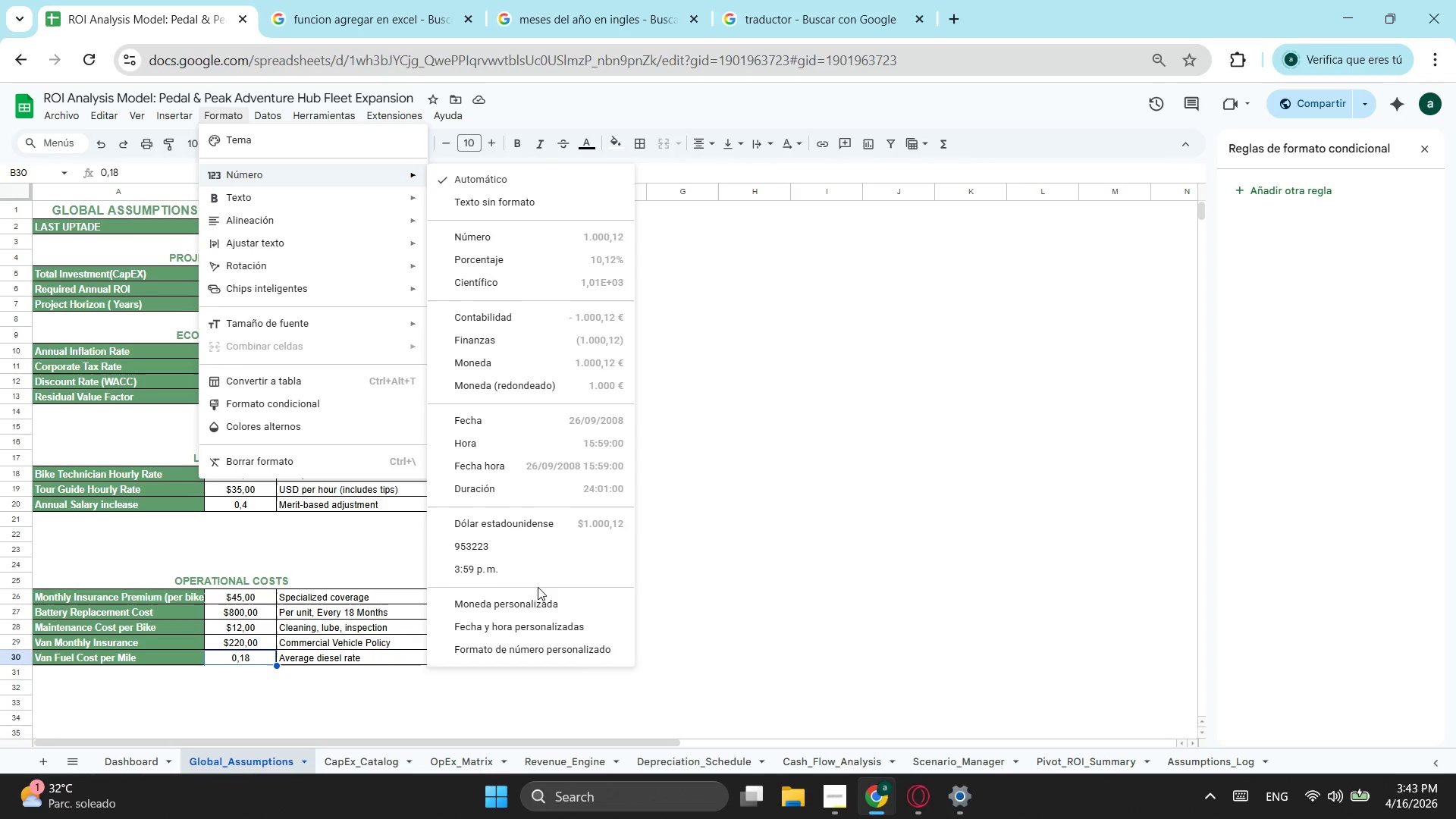 
left_click([541, 527])
 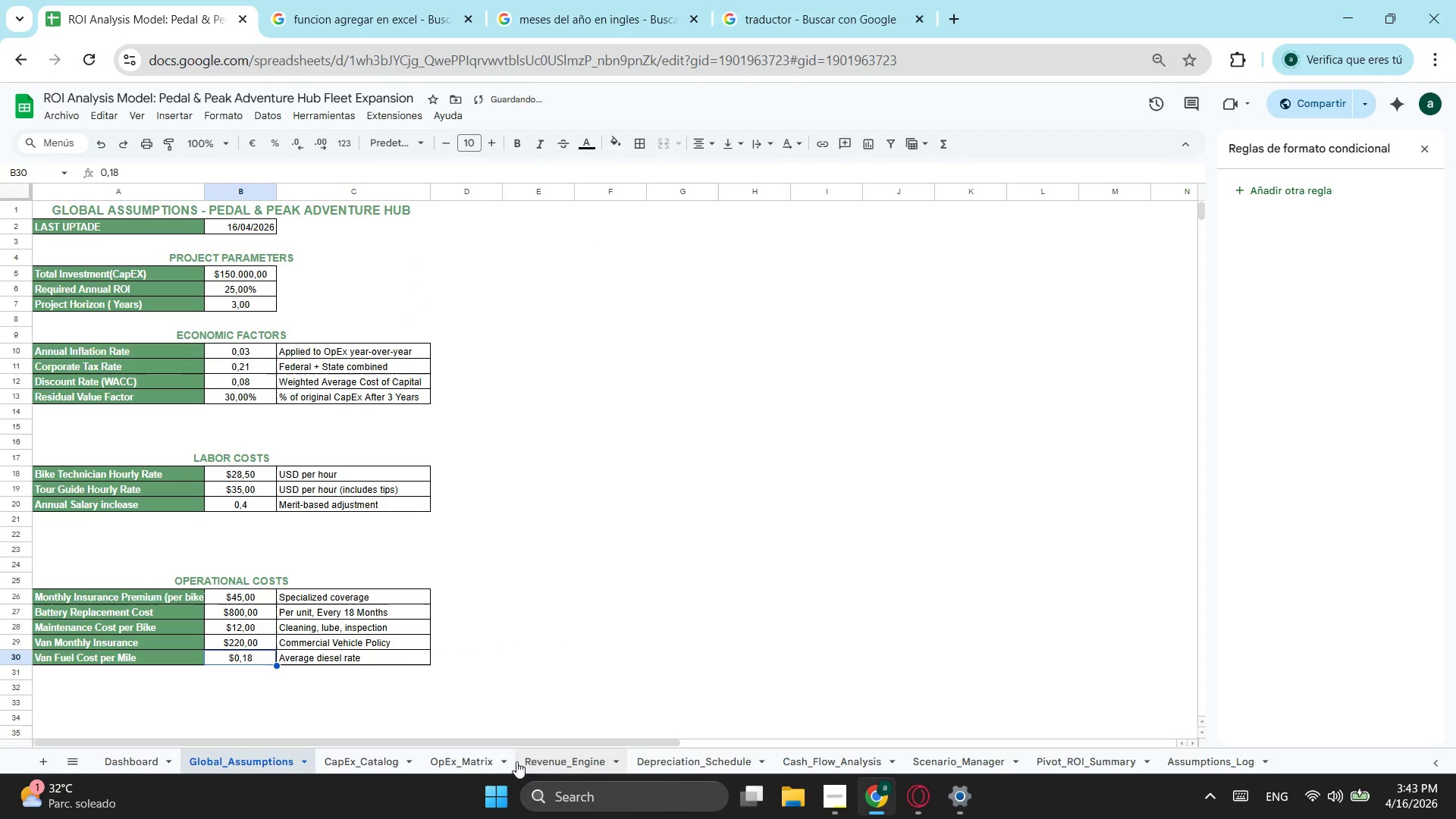 
left_click([438, 759])
 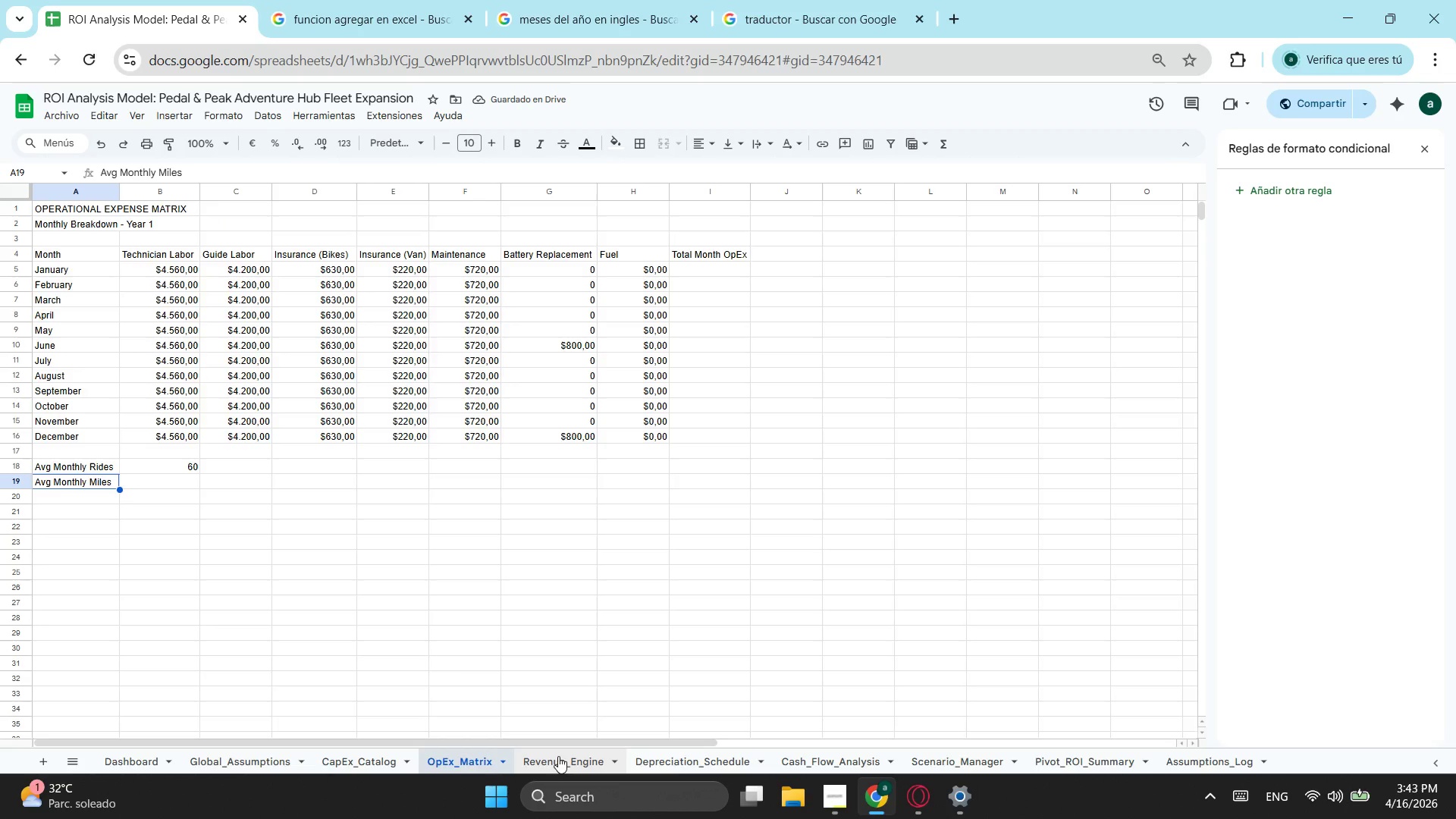 
left_click([561, 753])
 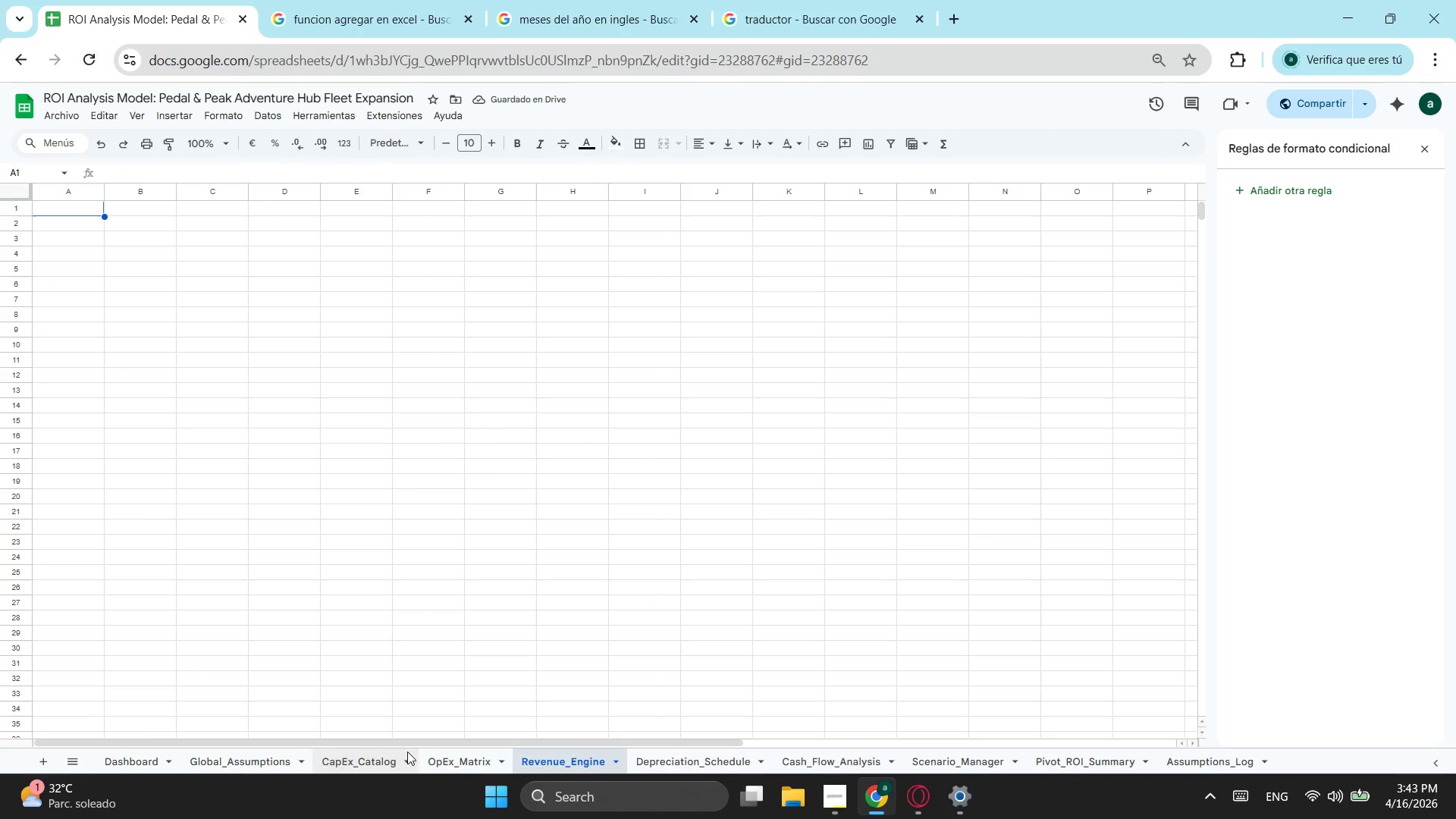 
left_click([347, 752])
 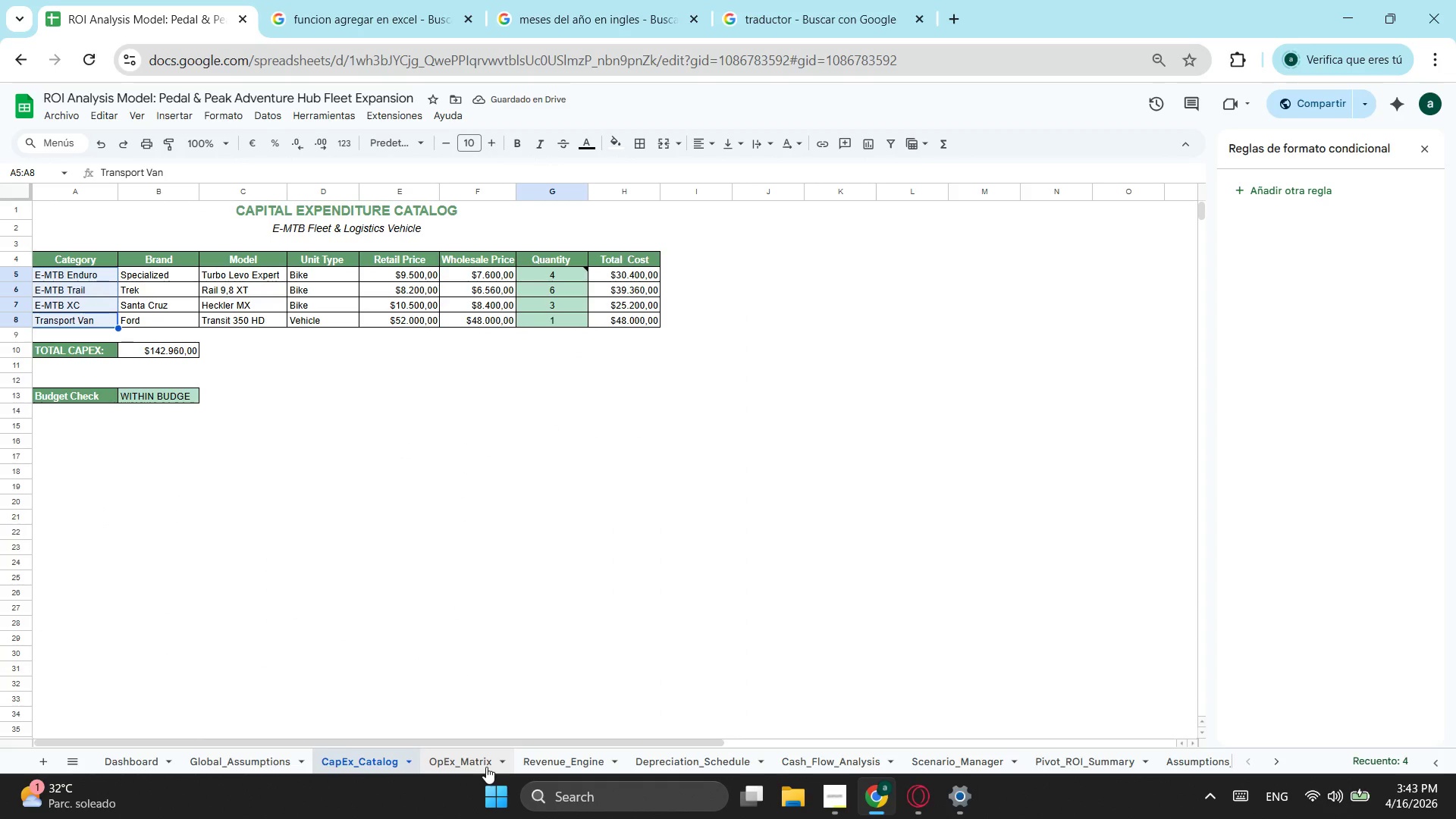 
left_click([486, 767])
 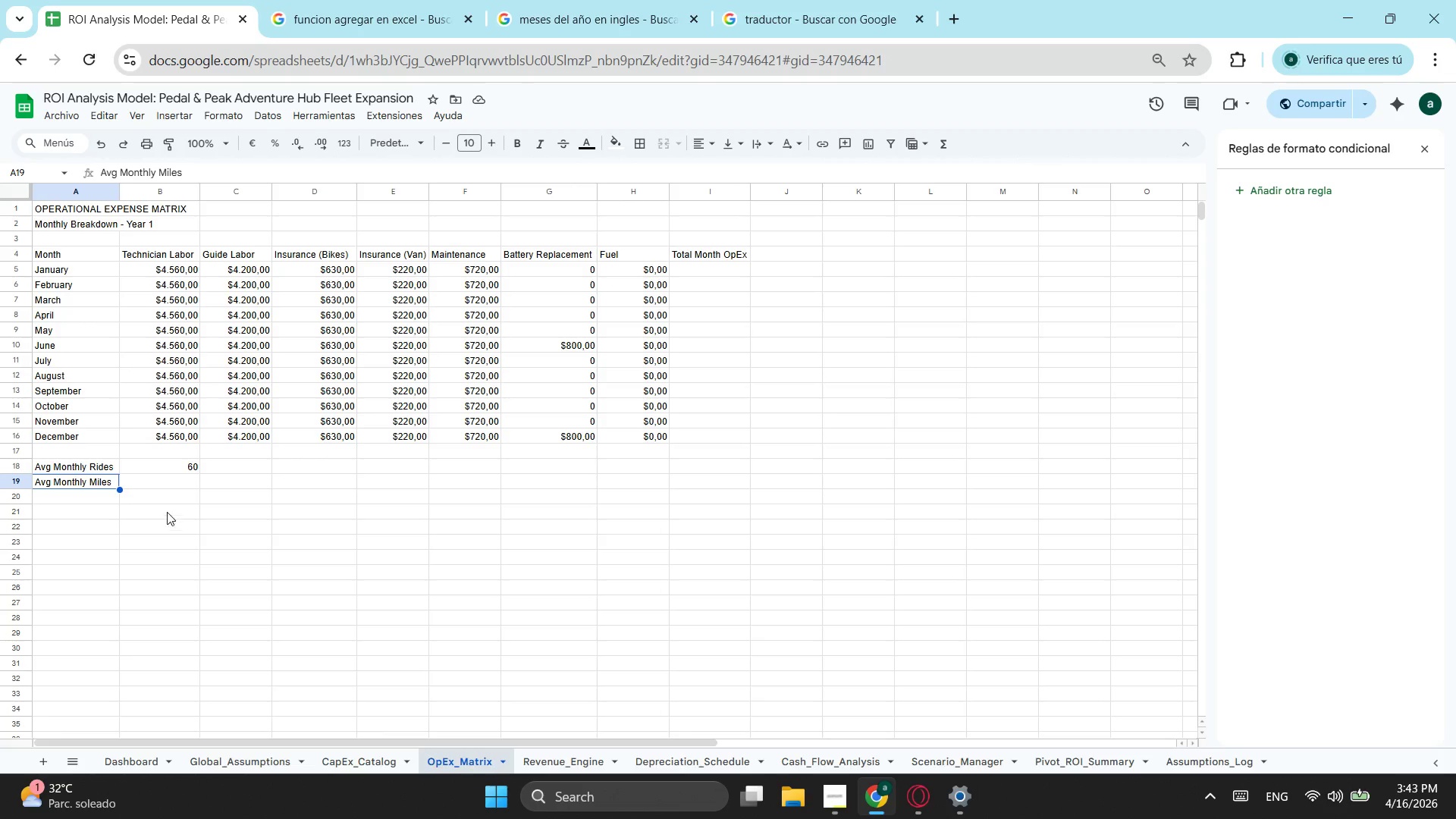 
left_click_drag(start_coordinate=[149, 460], to_coordinate=[146, 456])
 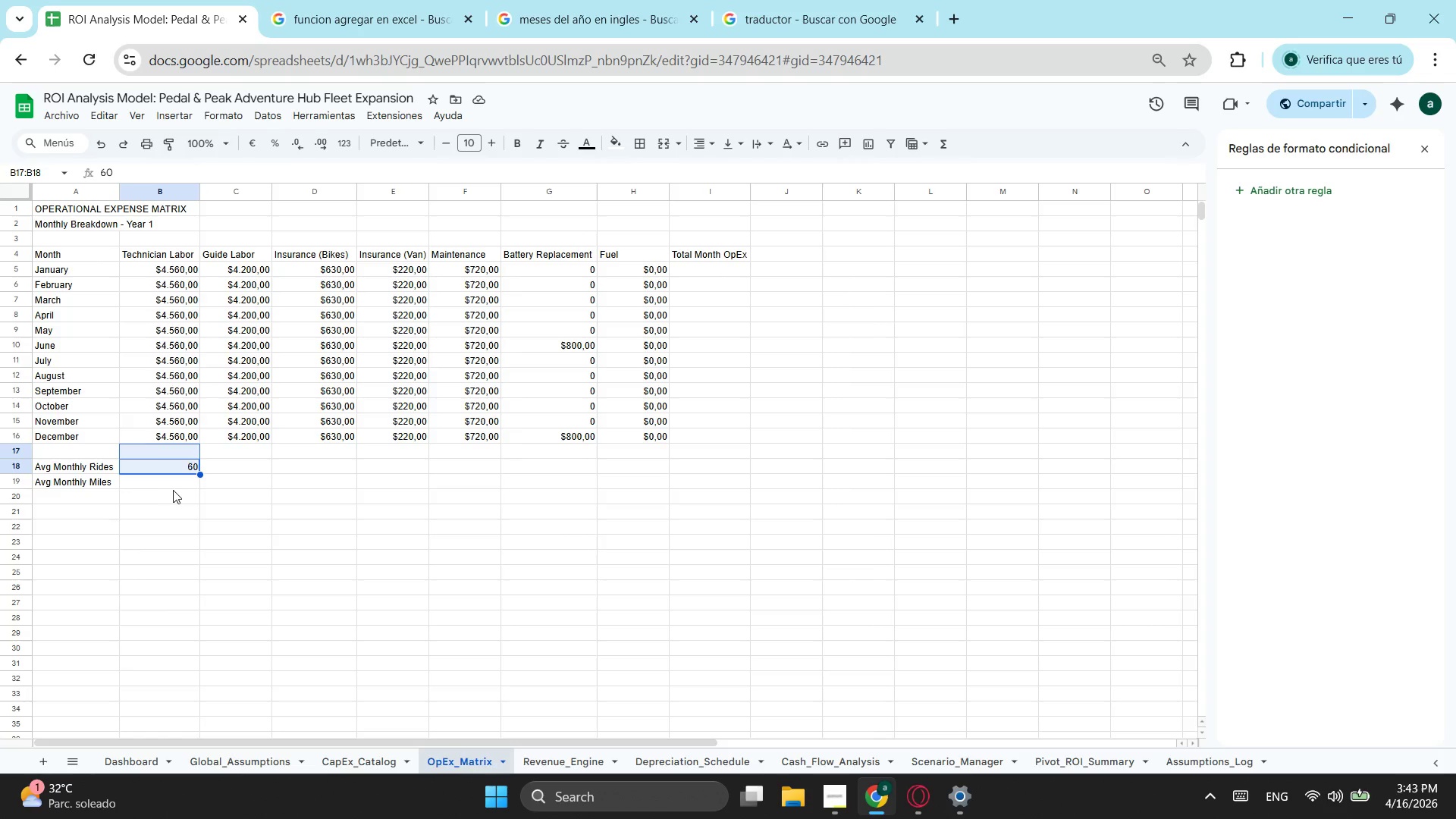 
left_click_drag(start_coordinate=[177, 490], to_coordinate=[182, 491])
 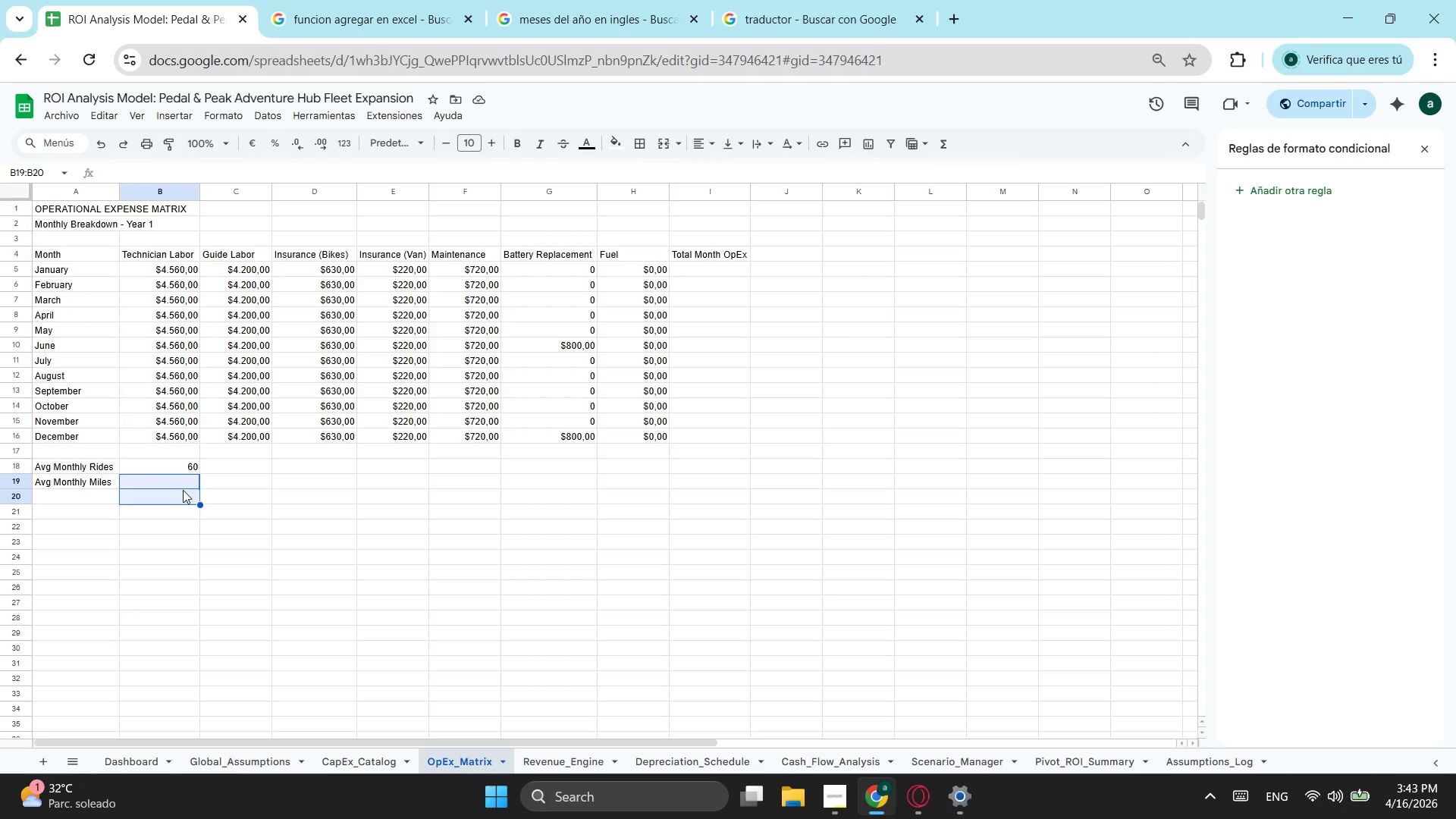 
left_click([183, 490])
 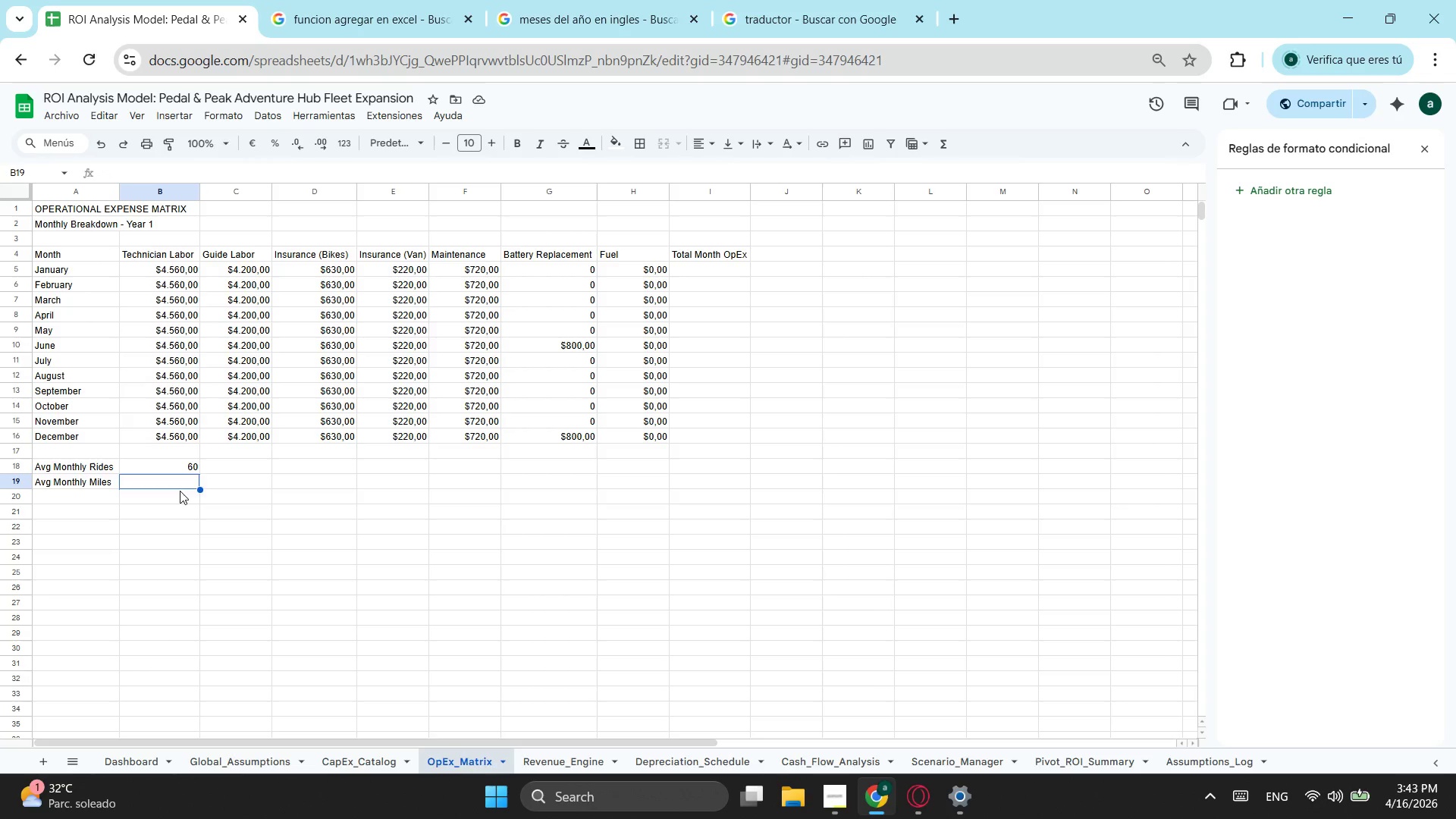 
type(800)
 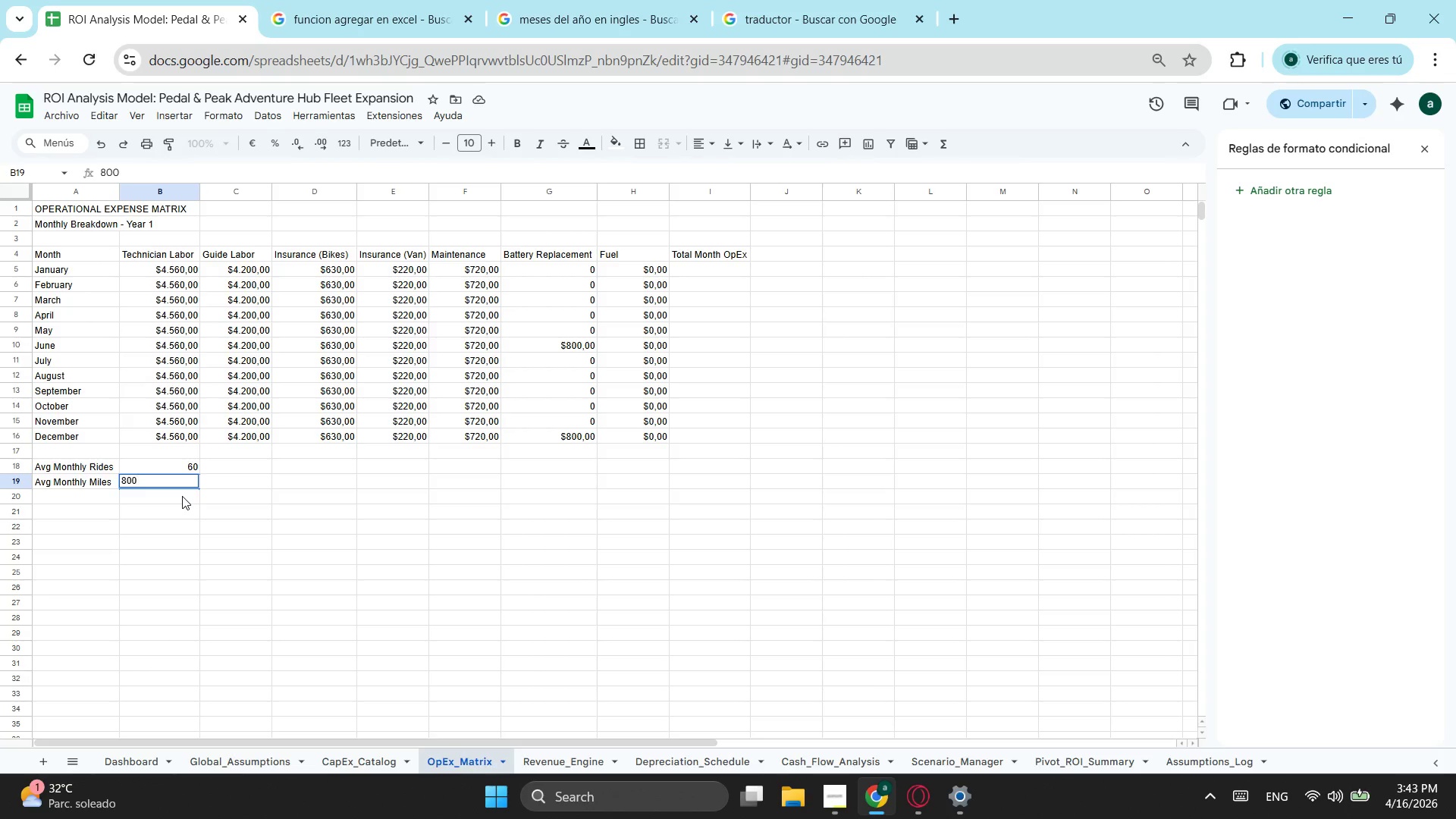 
key(Enter)
 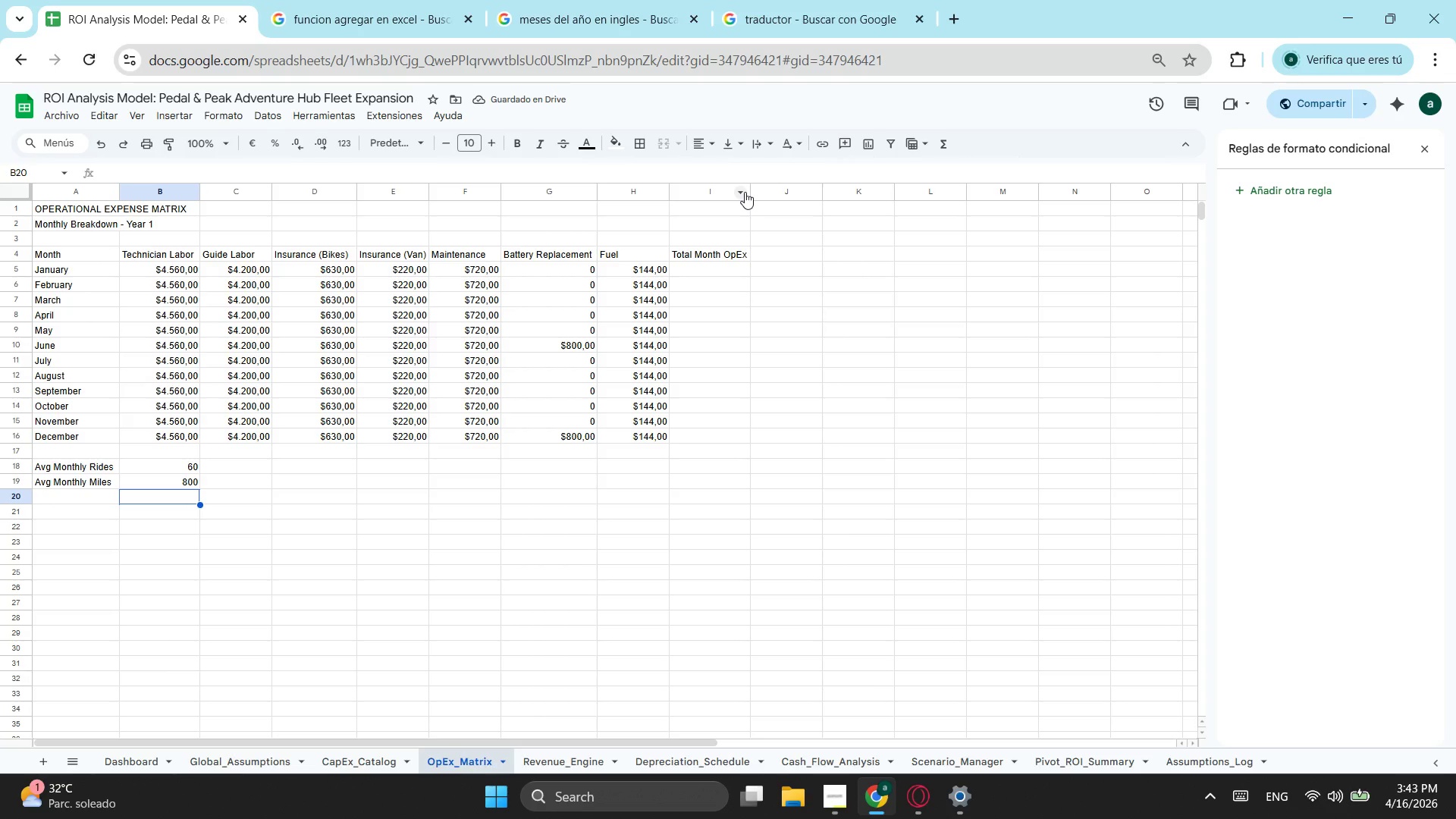 
left_click_drag(start_coordinate=[752, 189], to_coordinate=[766, 189])
 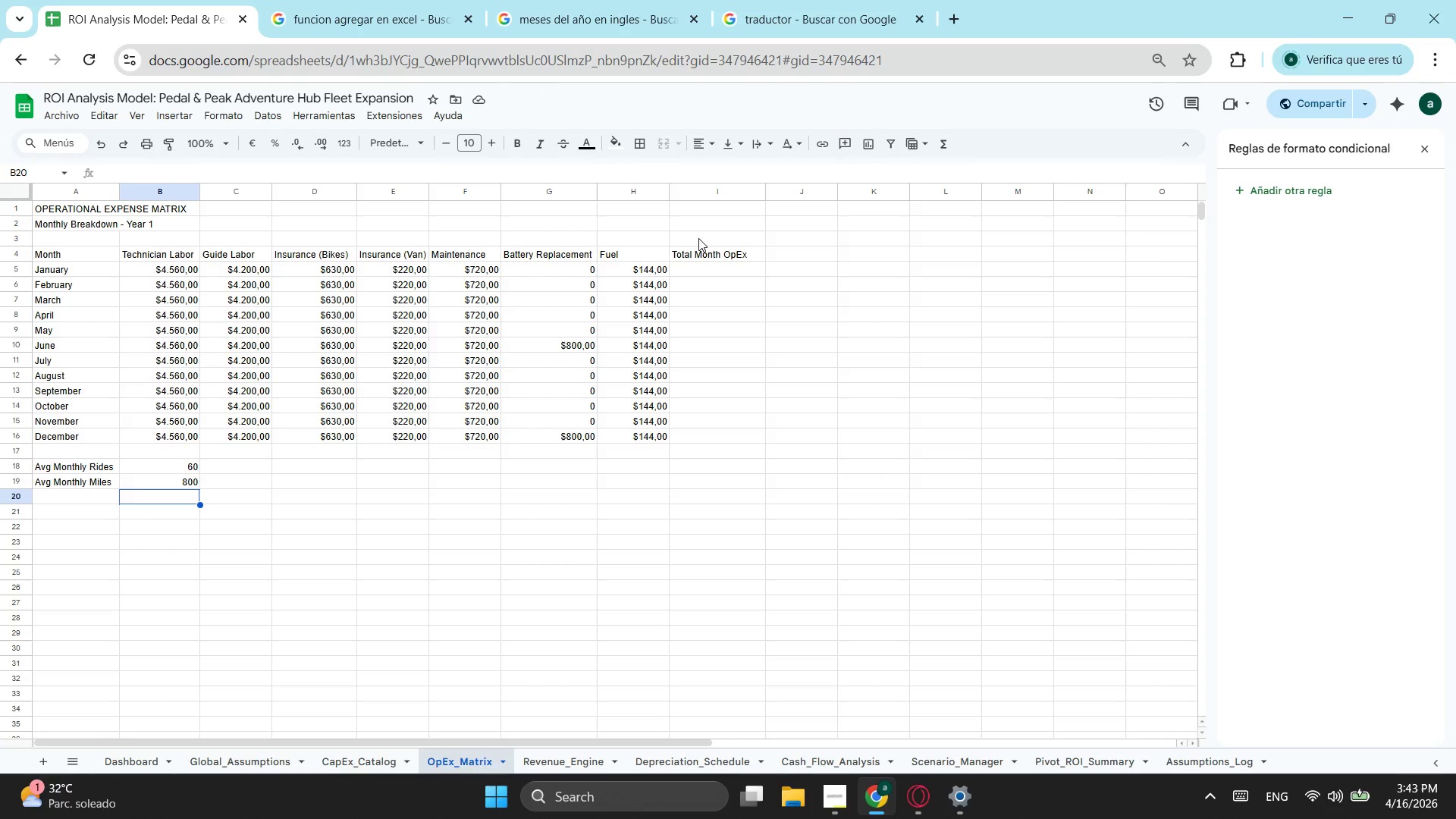 
wait(18.73)
 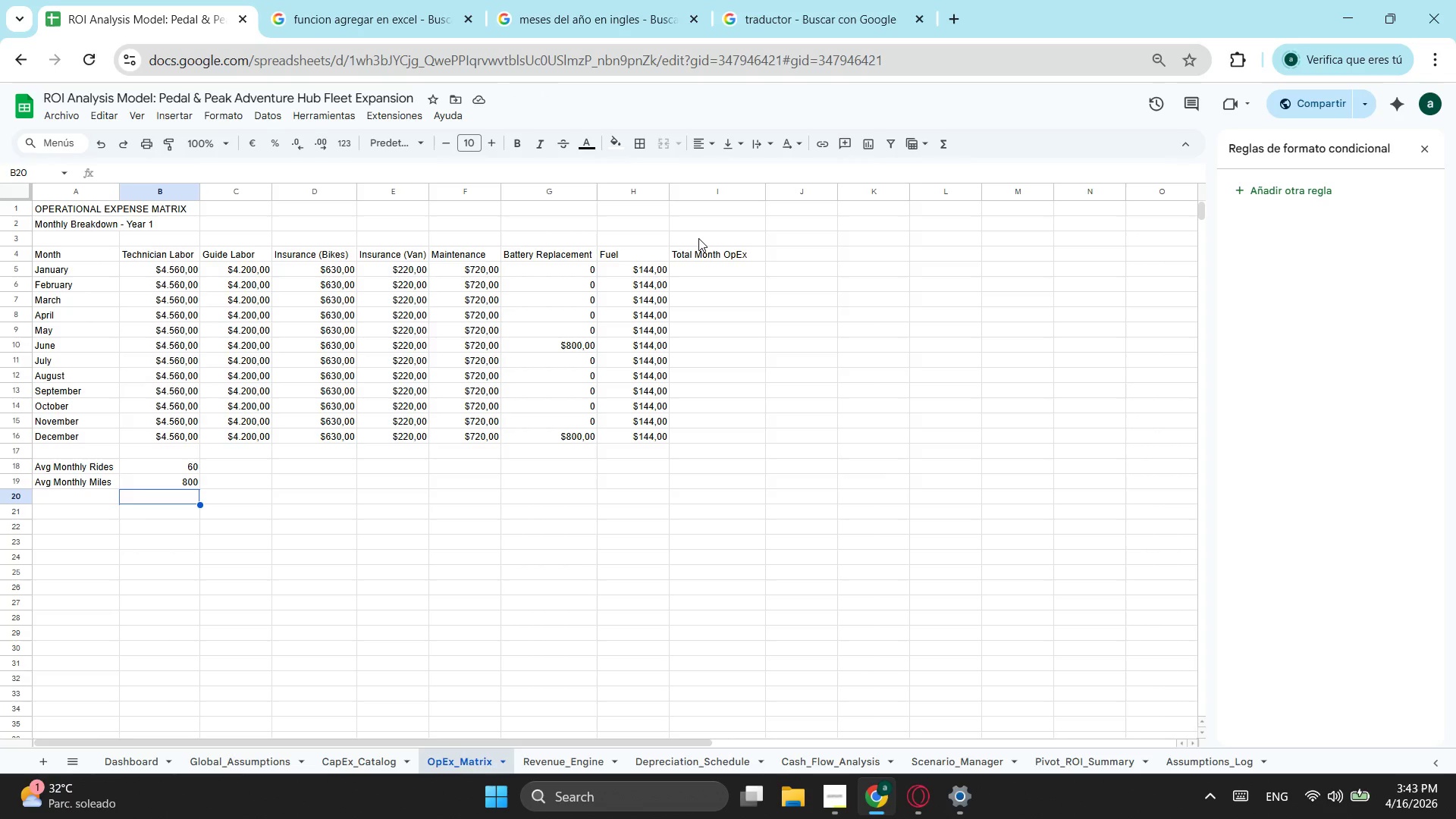 
left_click([715, 263])
 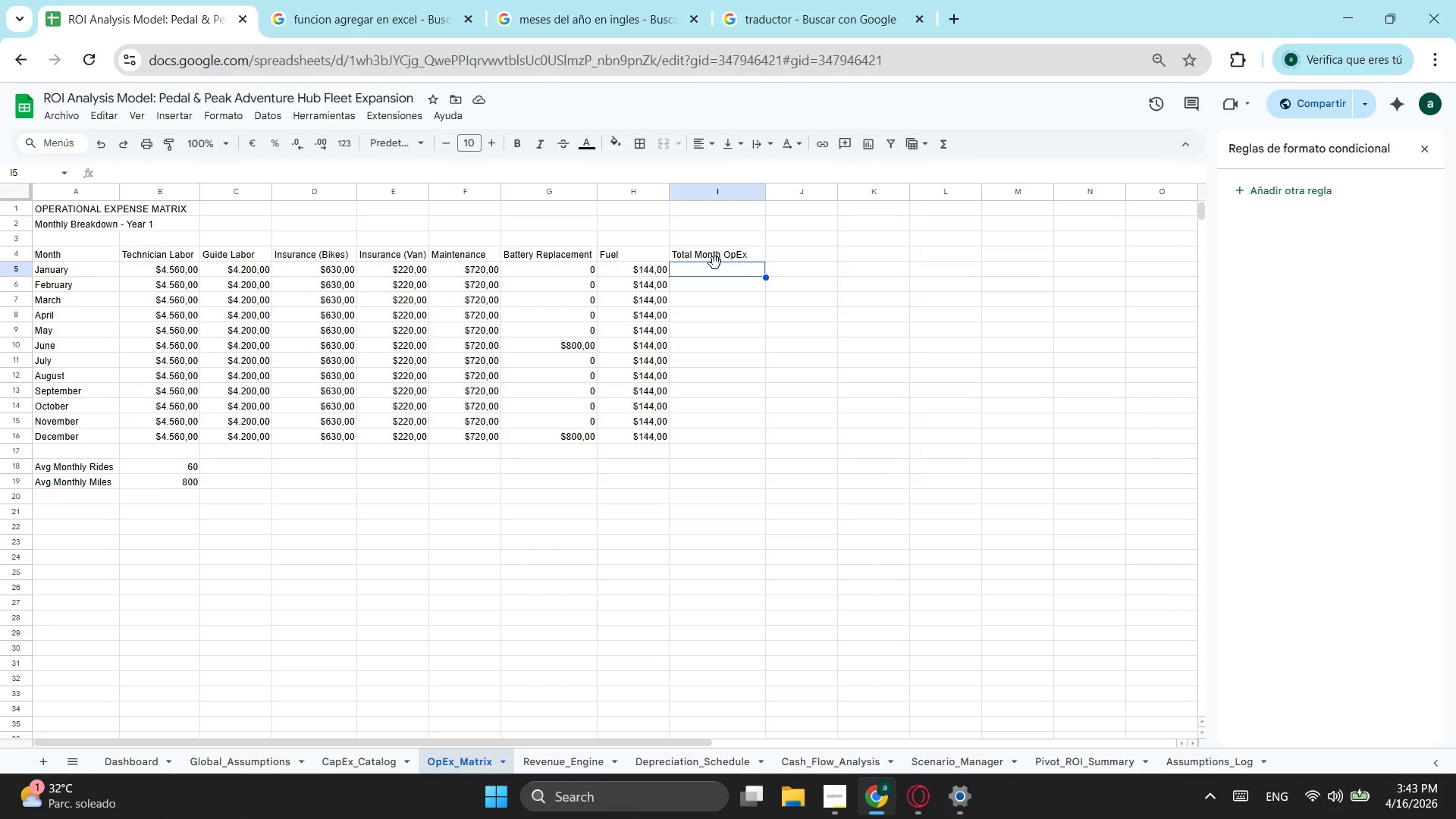 
key(Equal)
 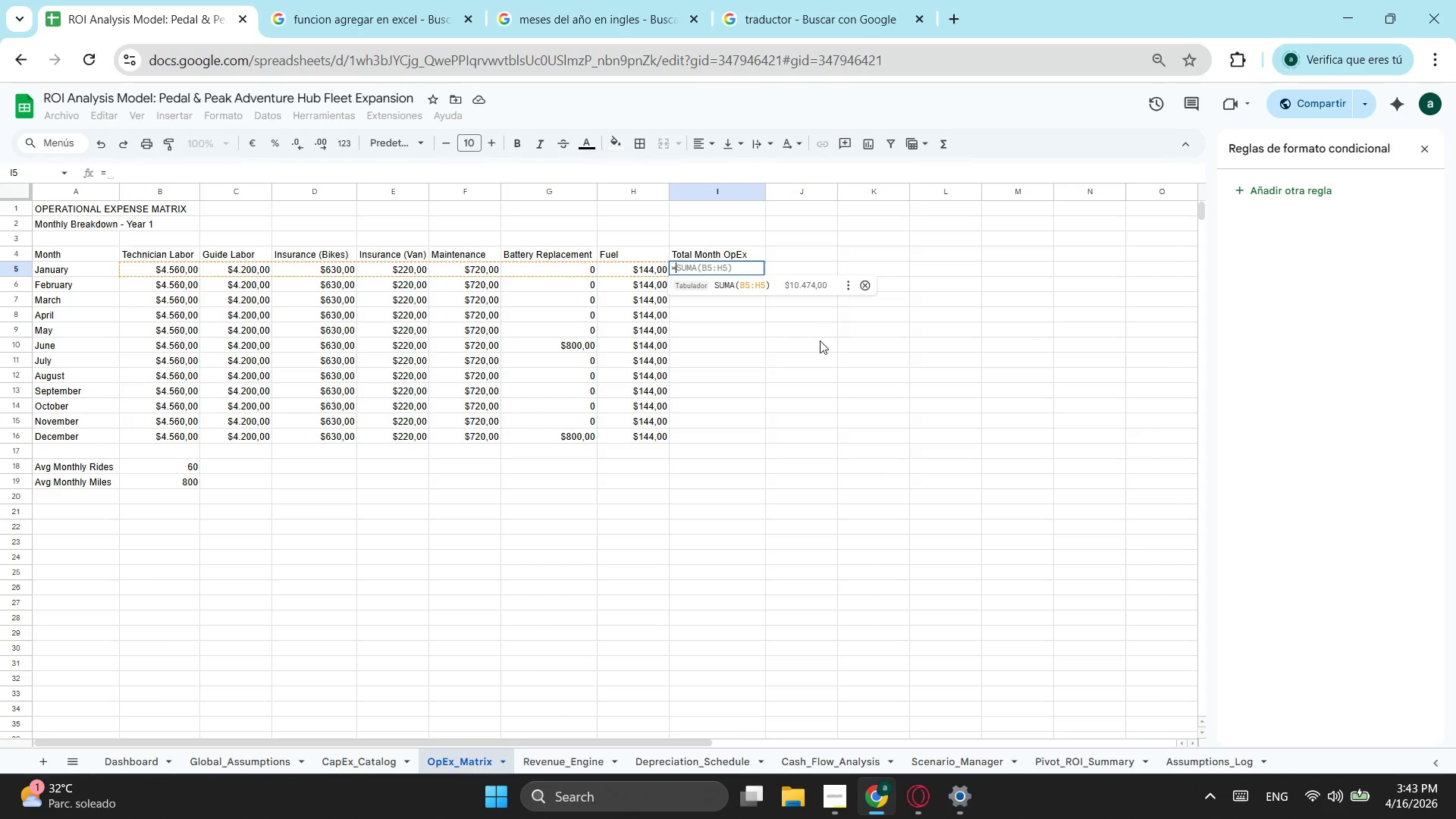 
left_click([725, 288])
 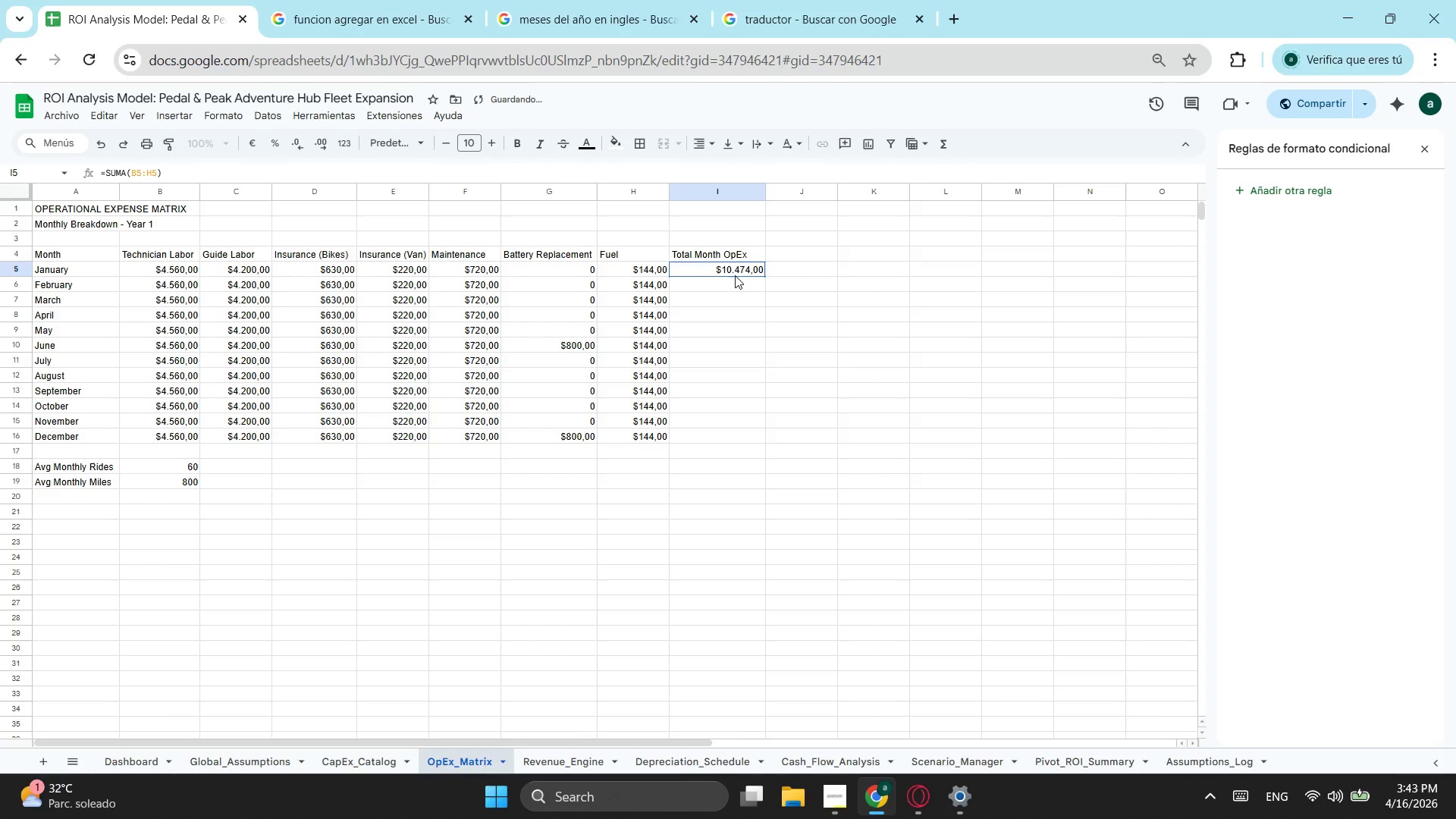 
left_click([735, 275])
 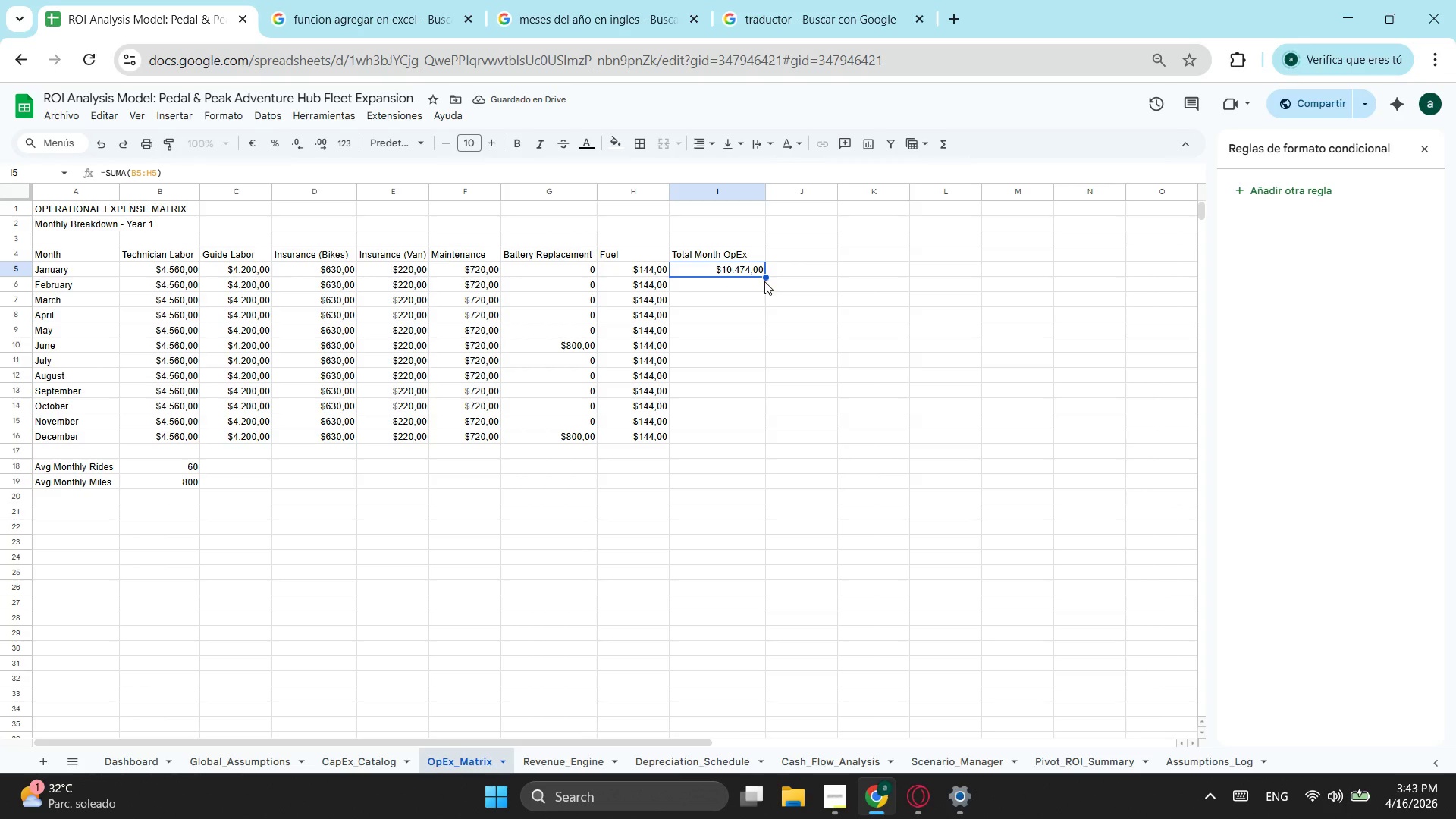 
left_click_drag(start_coordinate=[764, 274], to_coordinate=[741, 434])
 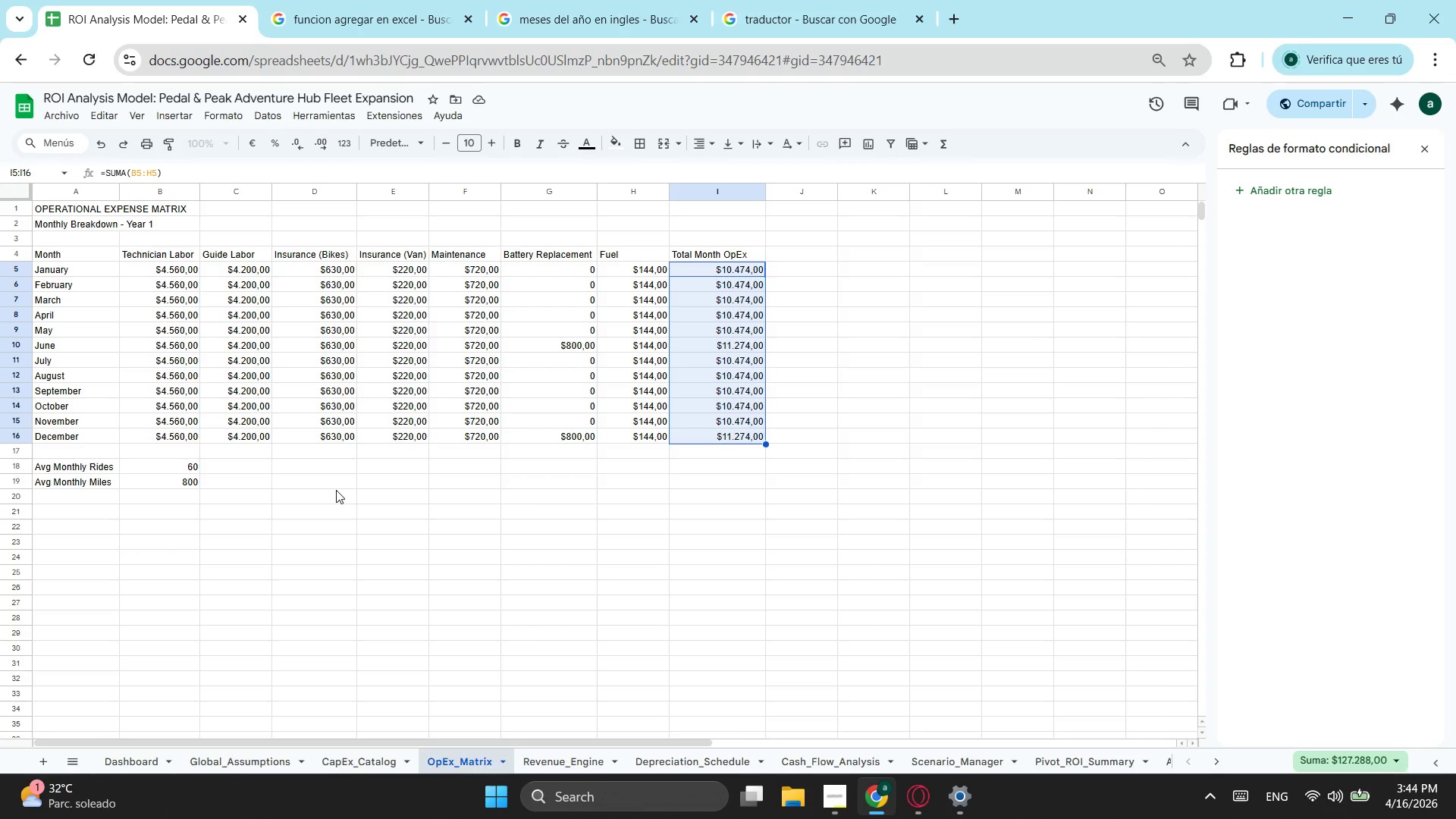 
wait(21.84)
 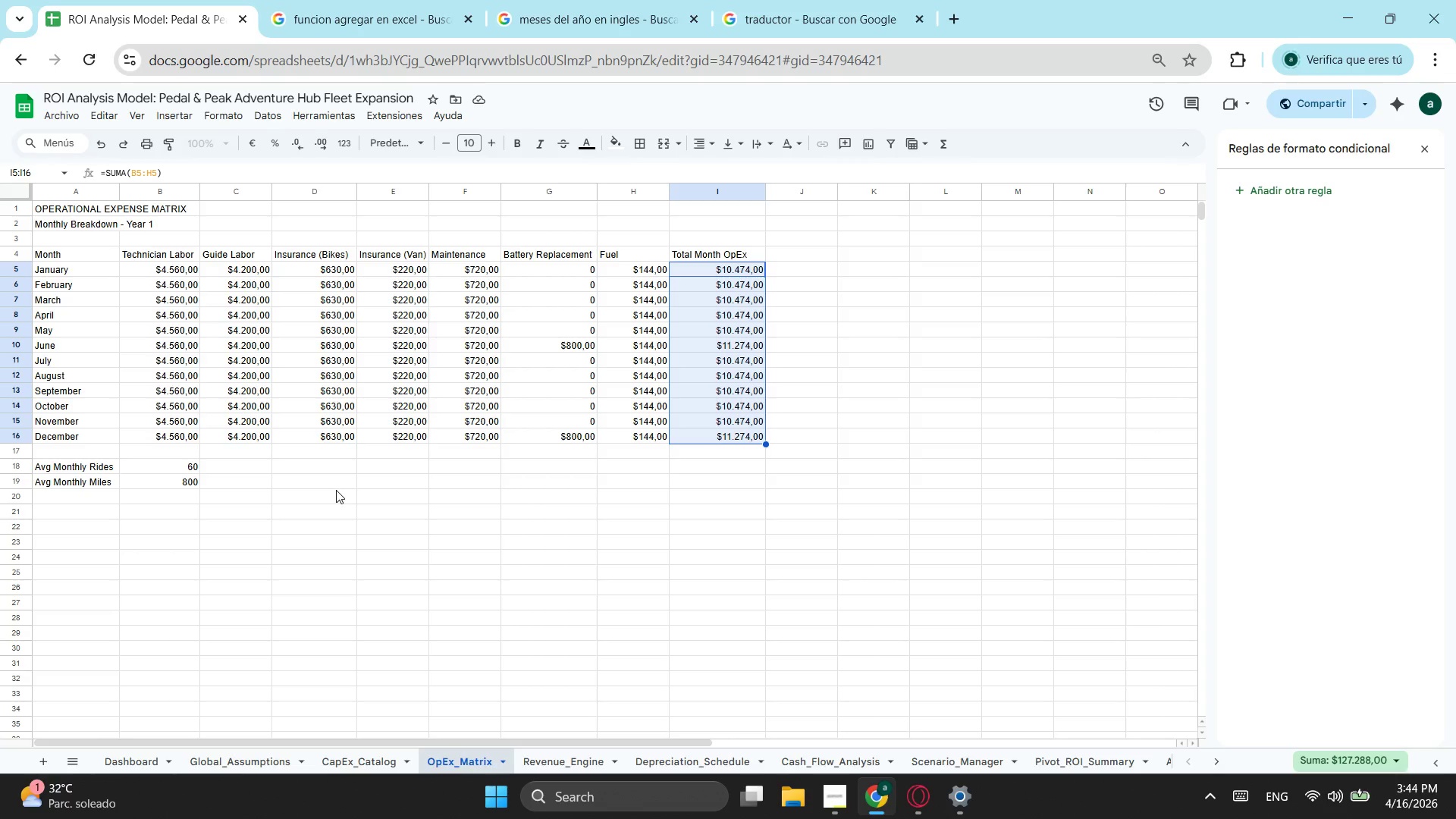 
left_click_drag(start_coordinate=[74, 468], to_coordinate=[174, 480])
 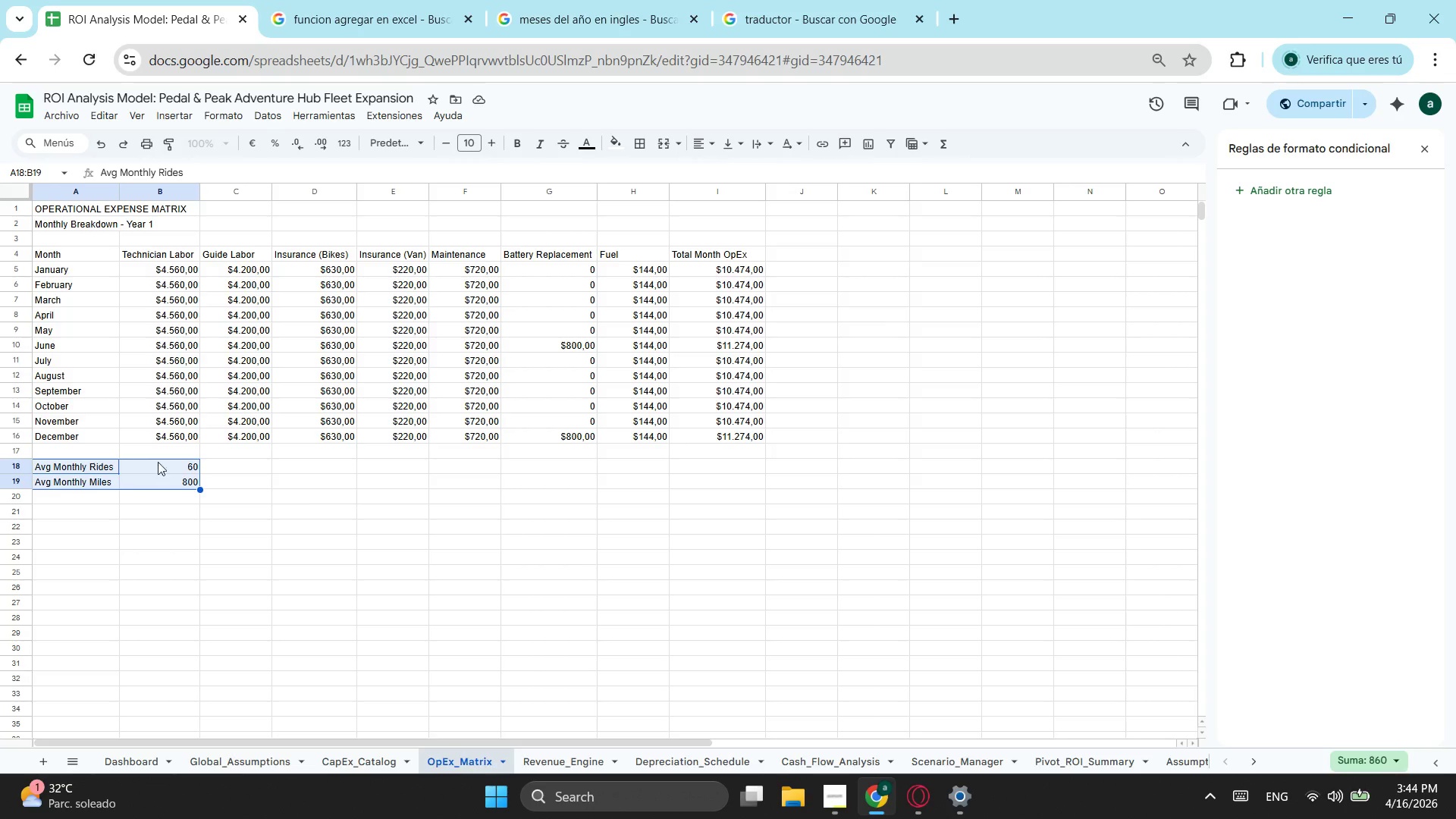 
key(Control+X)
 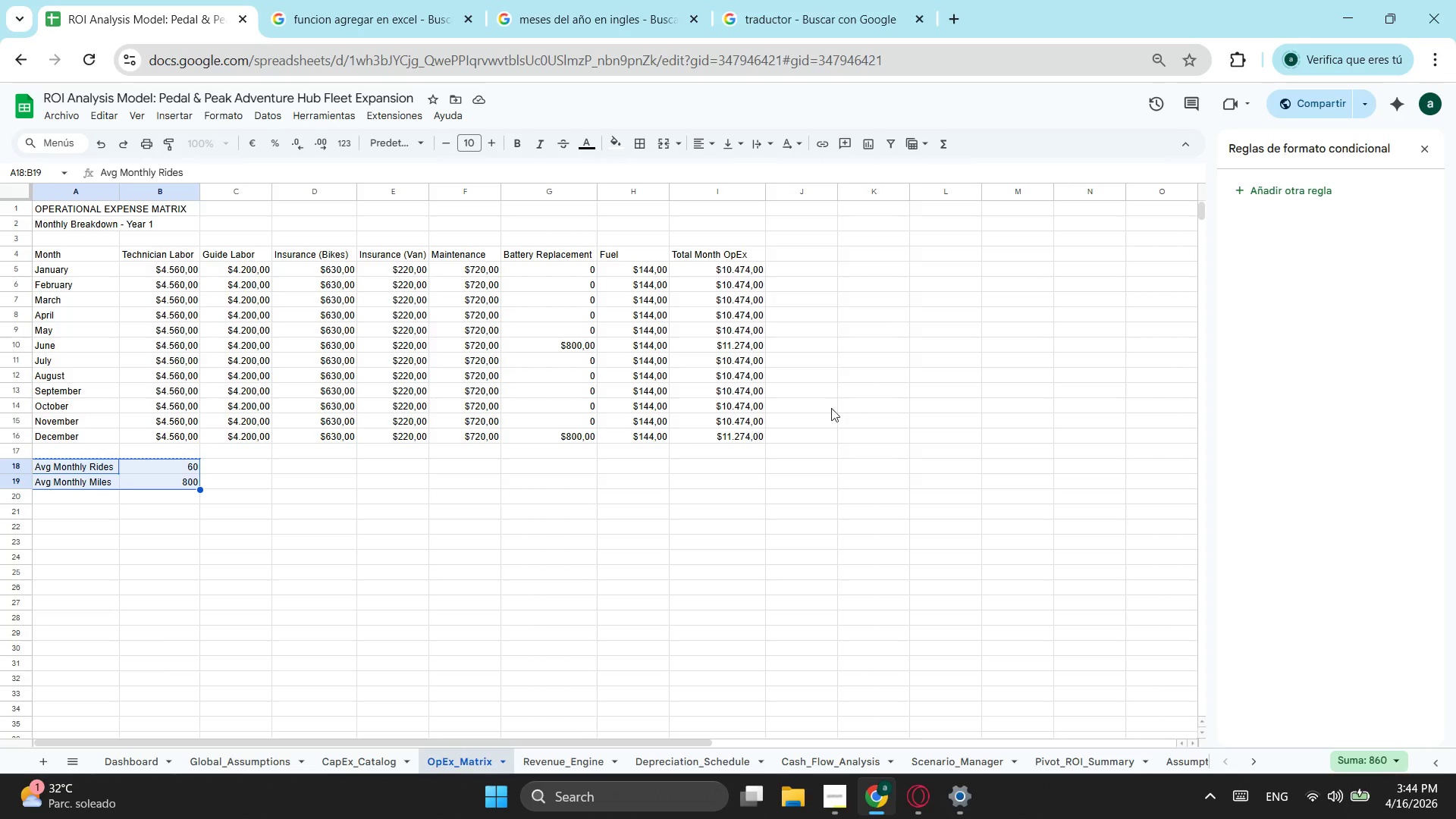 
left_click([885, 274])
 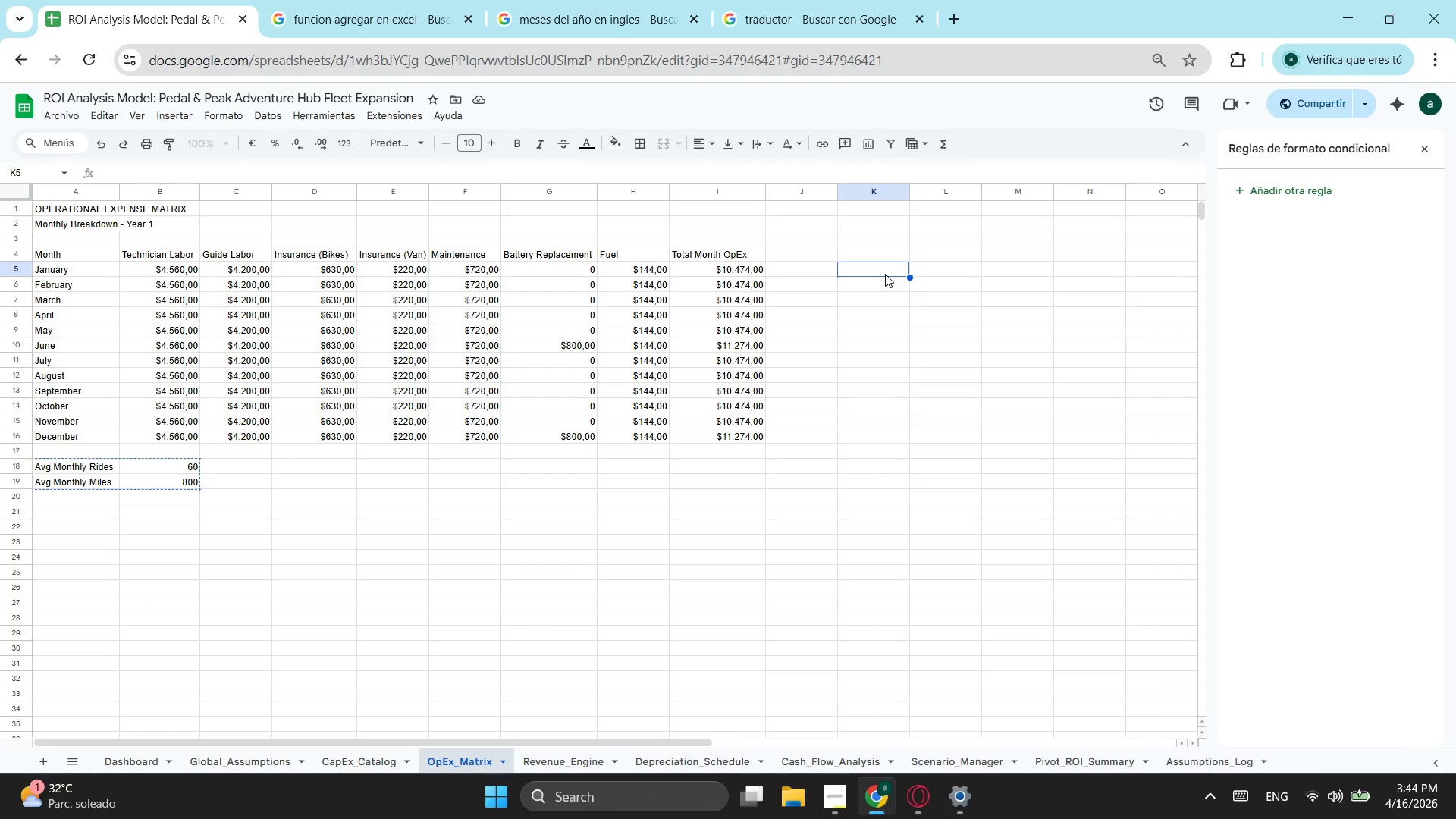 
key(Control+V)
 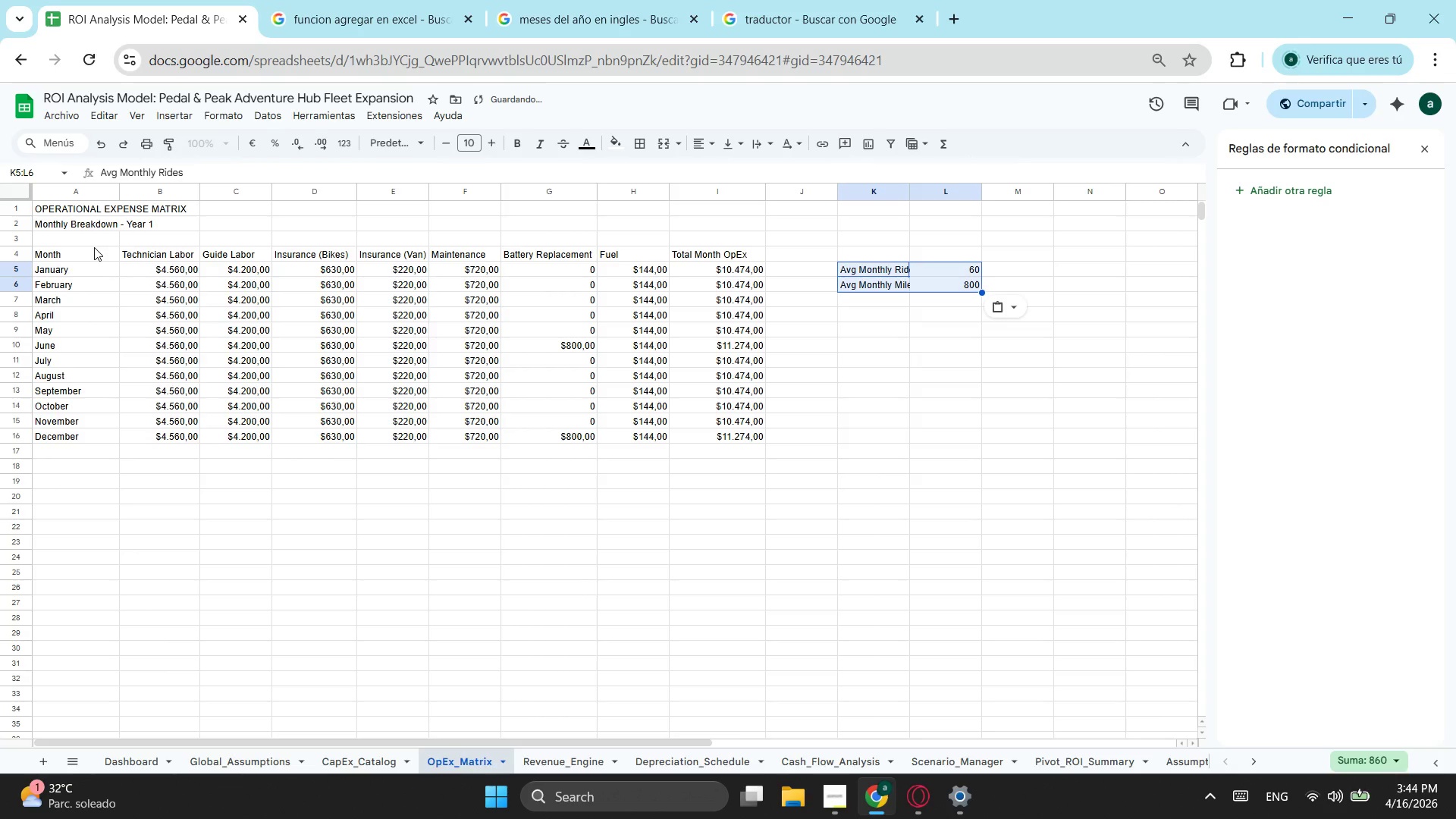 
left_click_drag(start_coordinate=[84, 252], to_coordinate=[736, 440])
 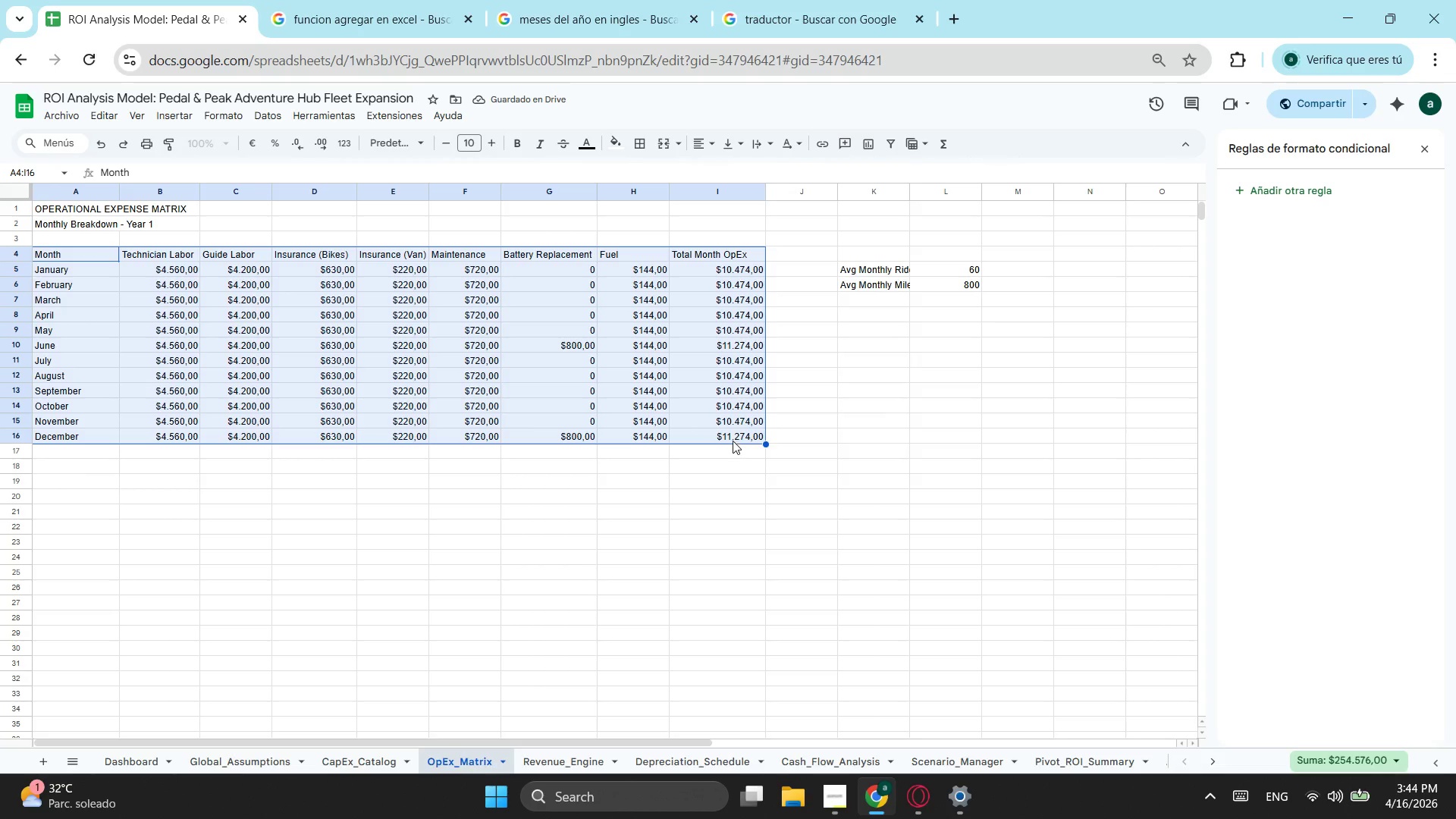 
key(Control+ControlLeft)
 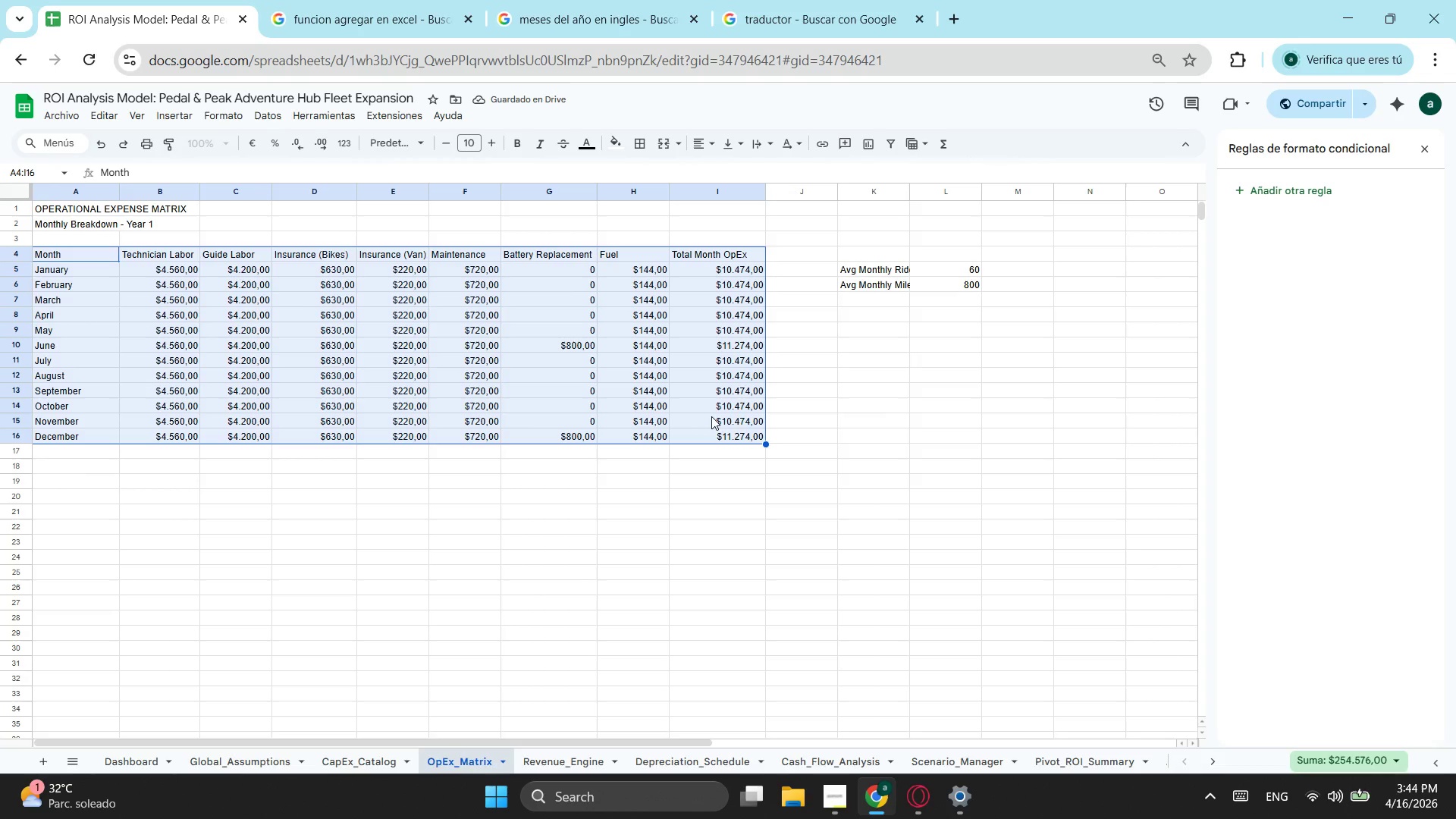 
key(Control+X)
 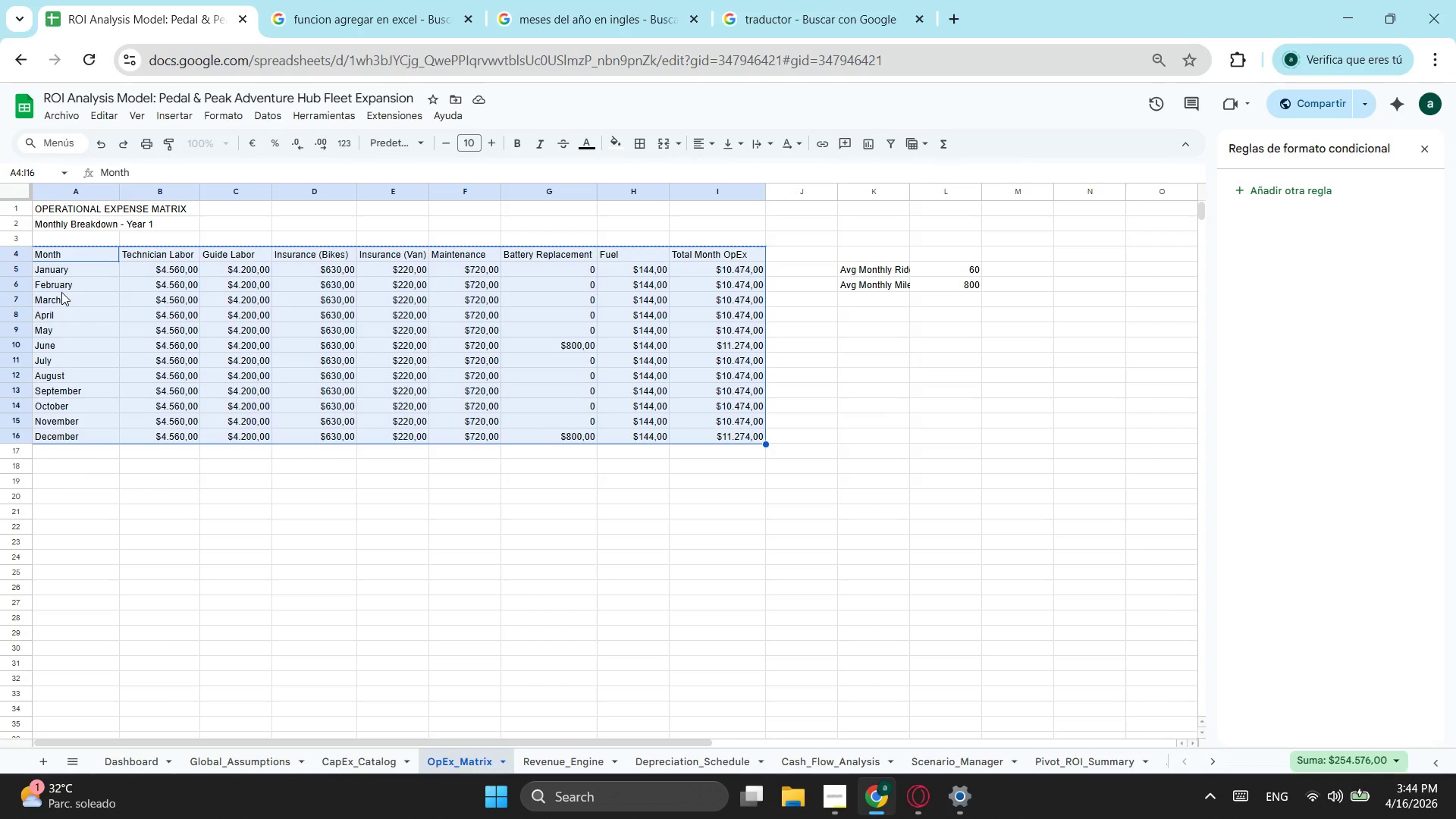 
left_click([58, 297])
 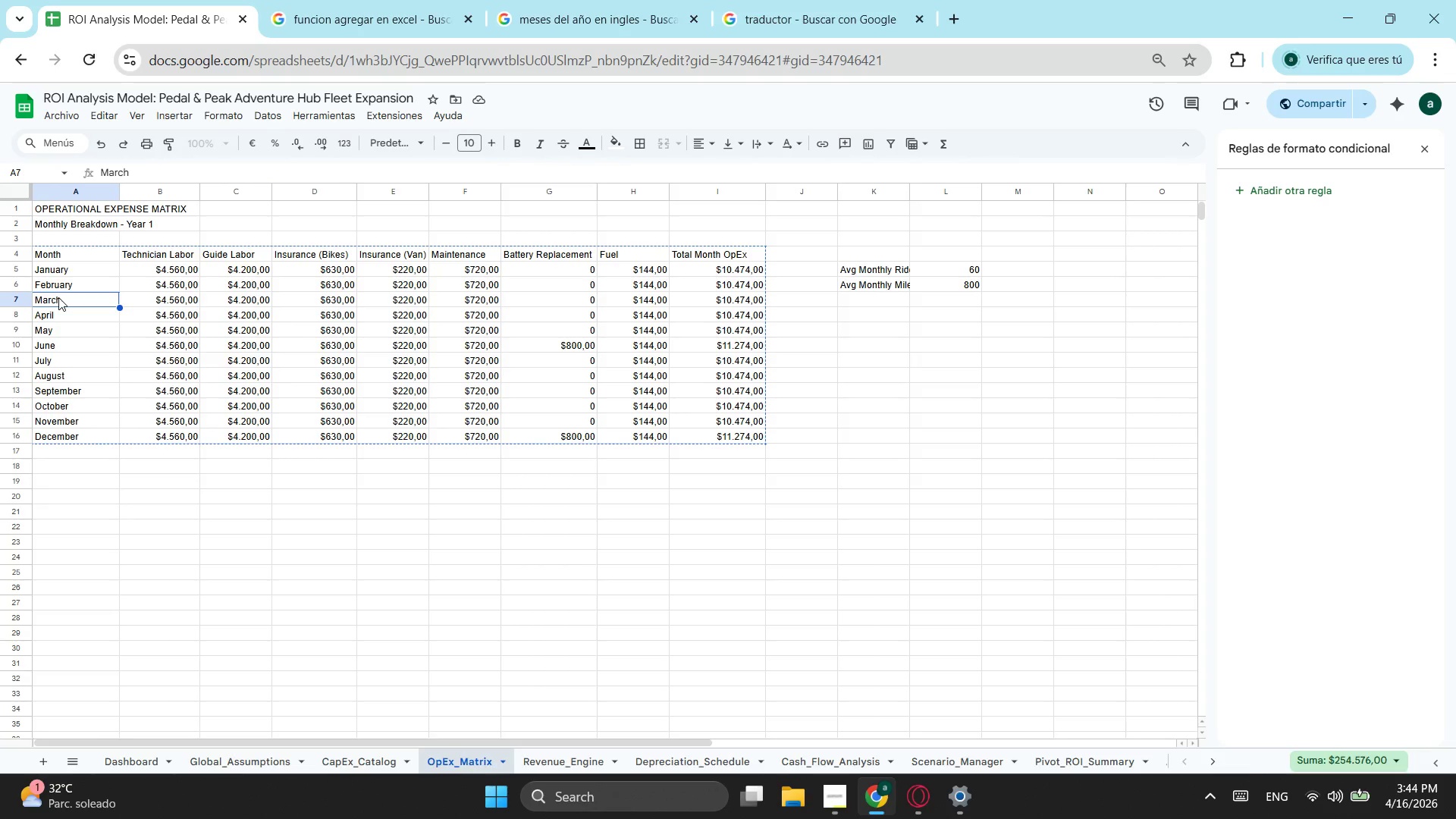 
key(Control+ControlLeft)
 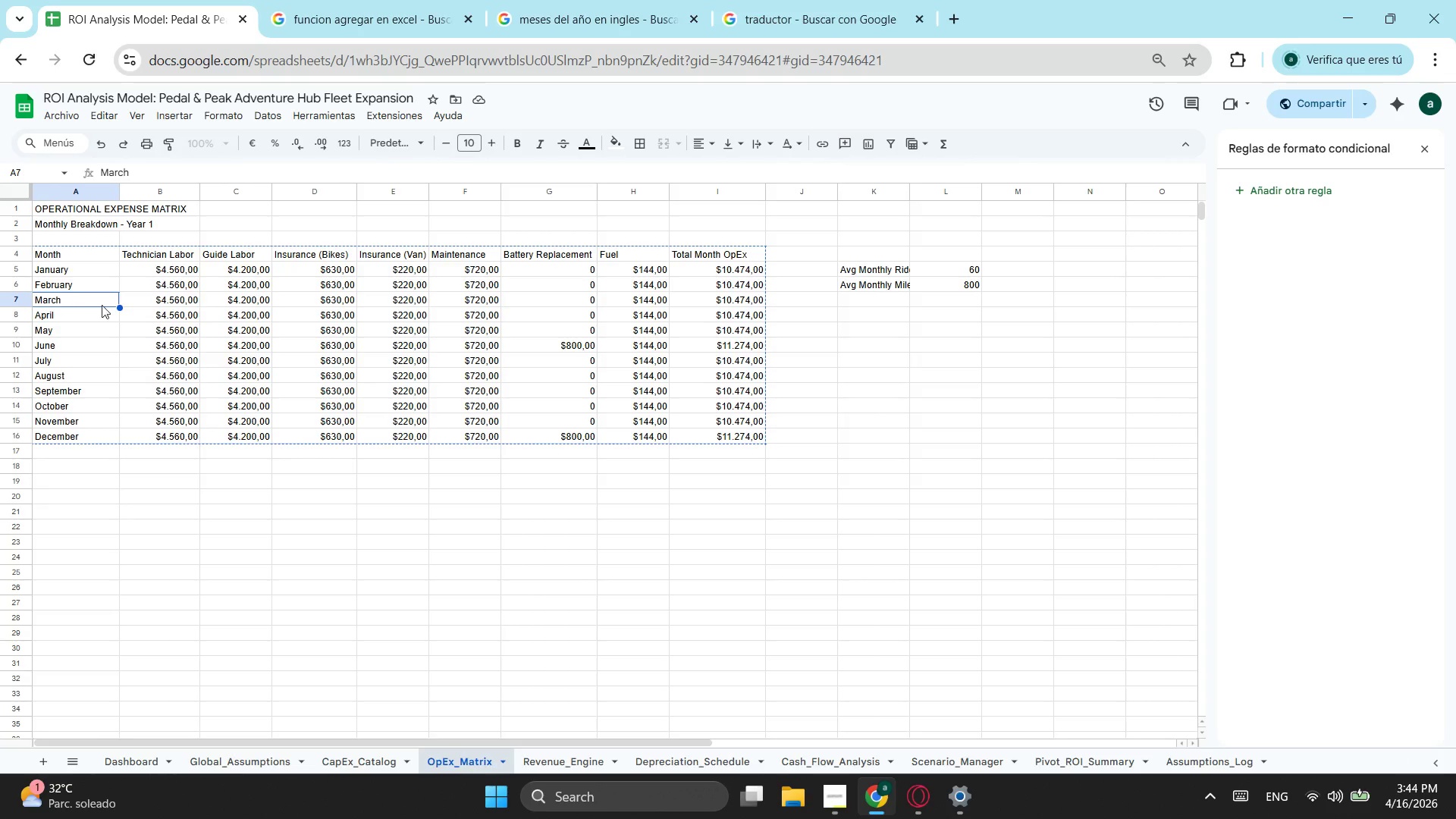 
key(Control+V)
 